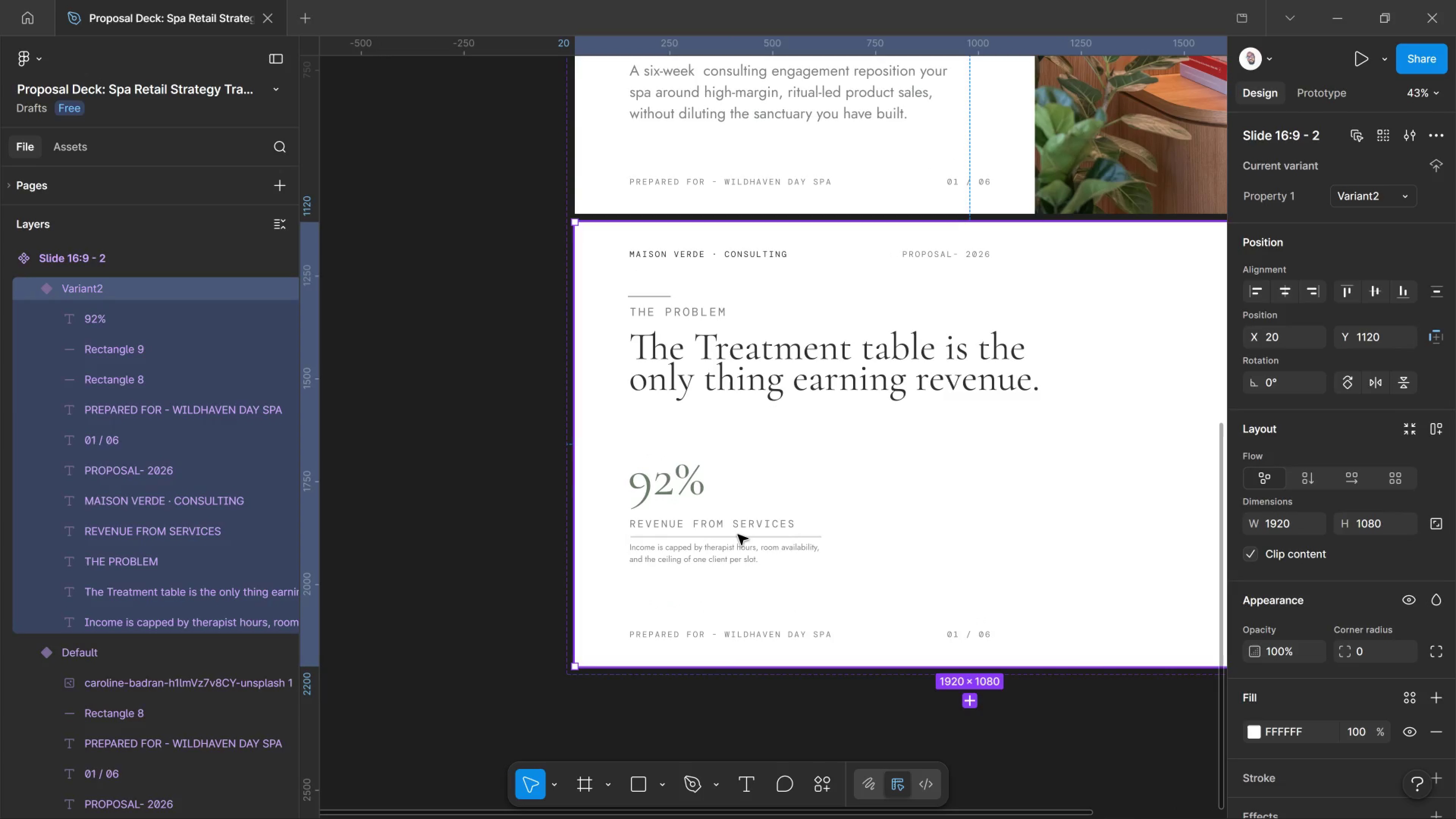 
double_click([747, 521])
 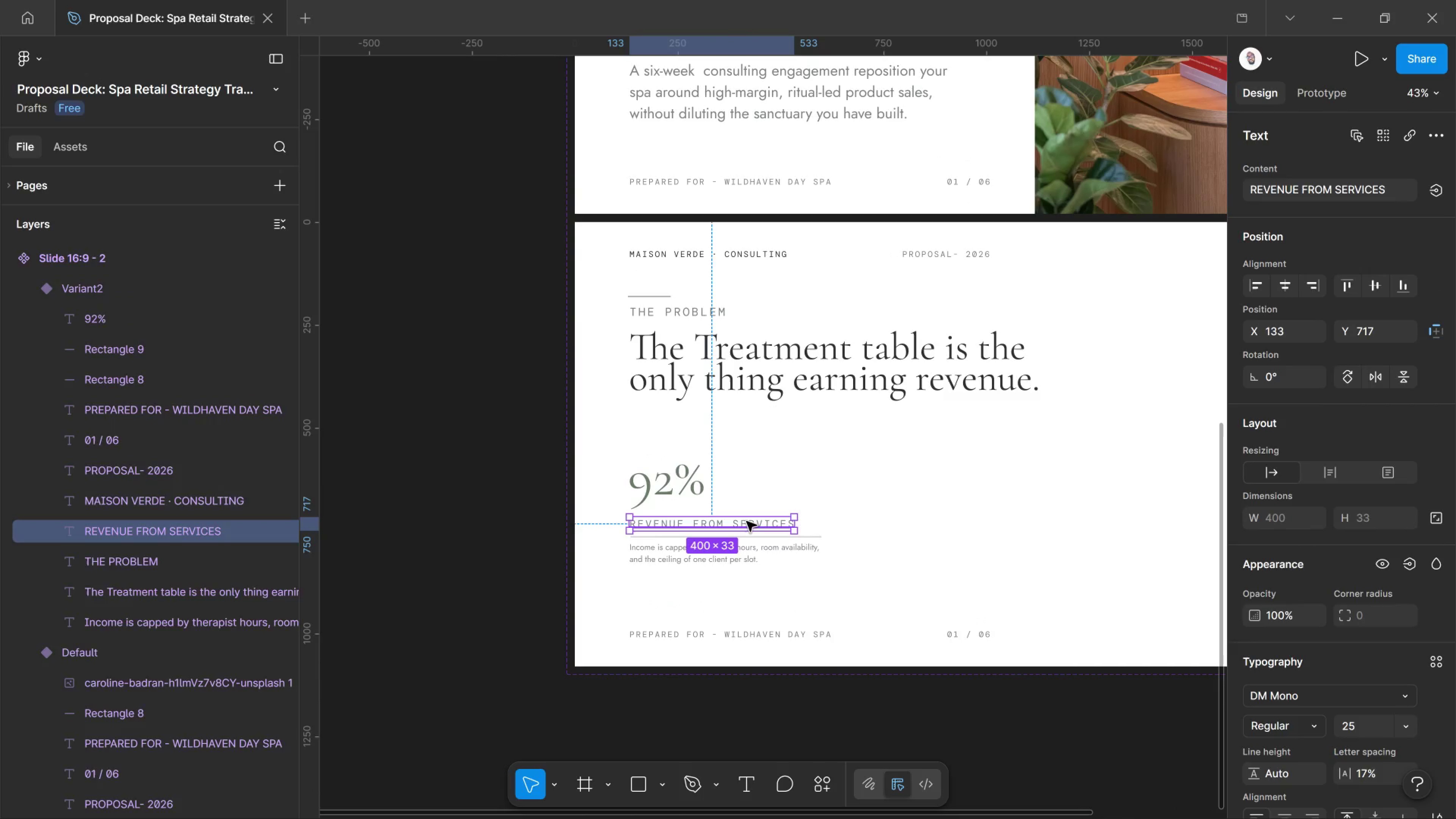 
left_click([747, 521])
 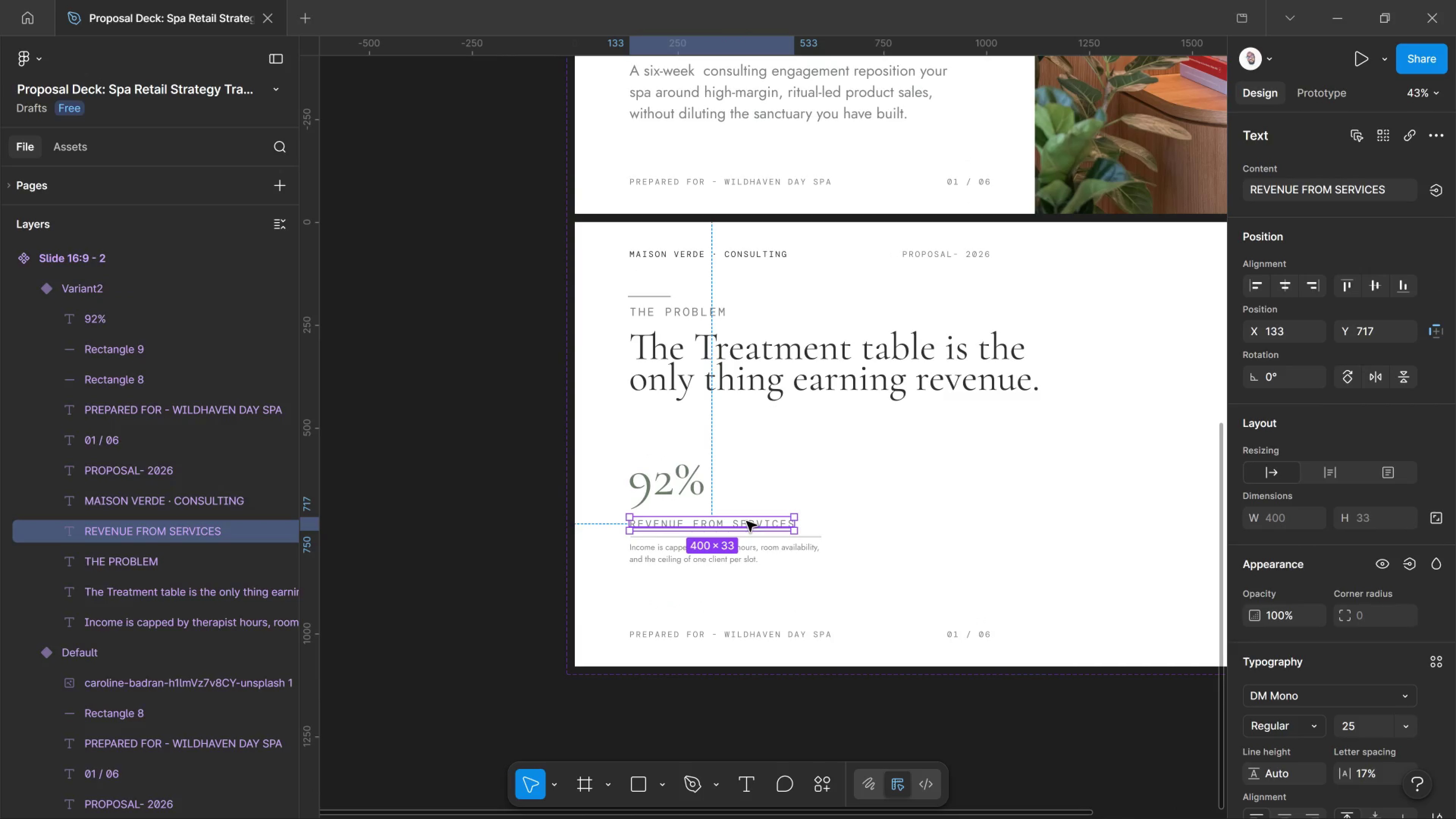 
double_click([747, 521])
 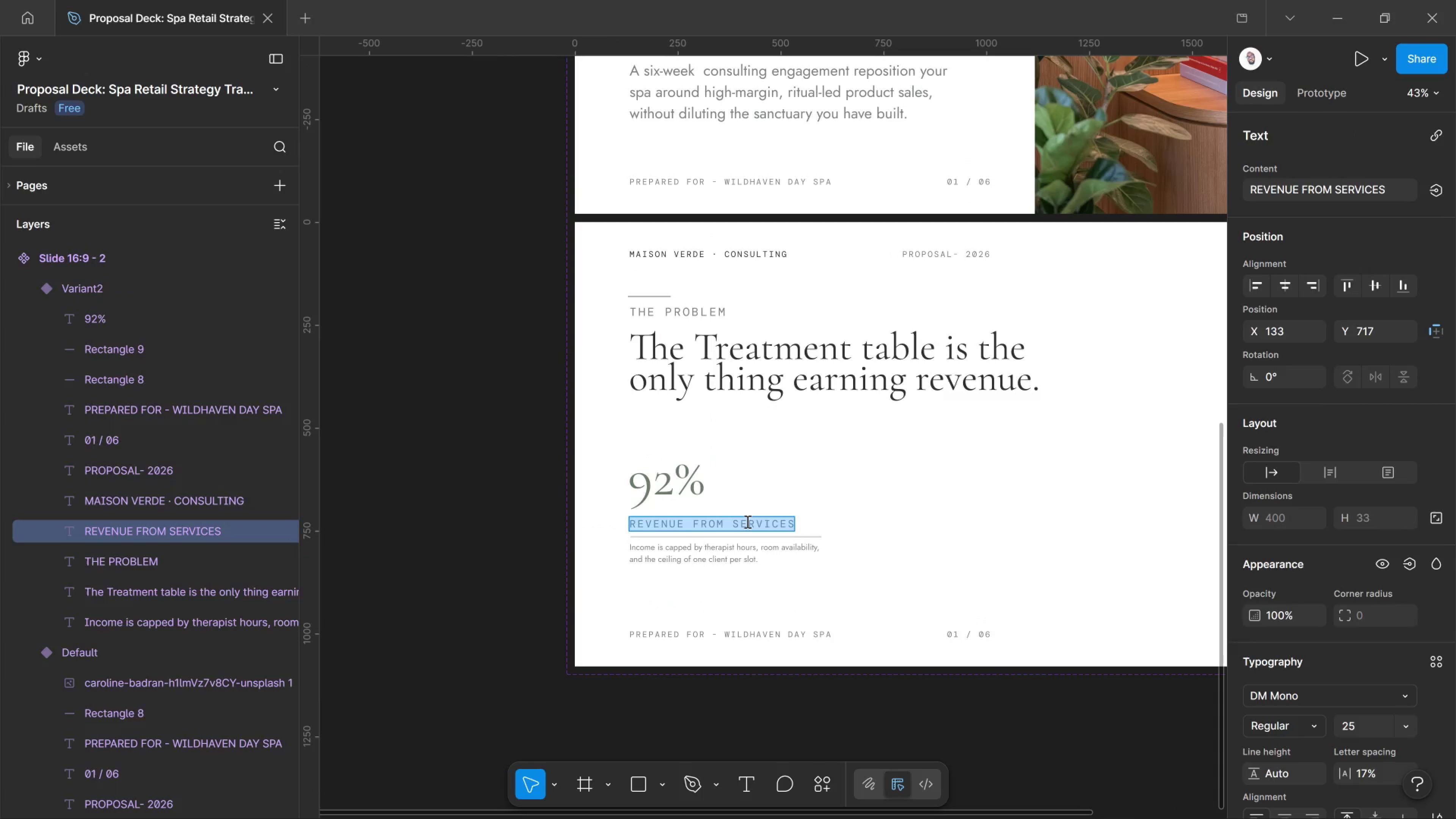 
key(Control+Shift+Comma)
 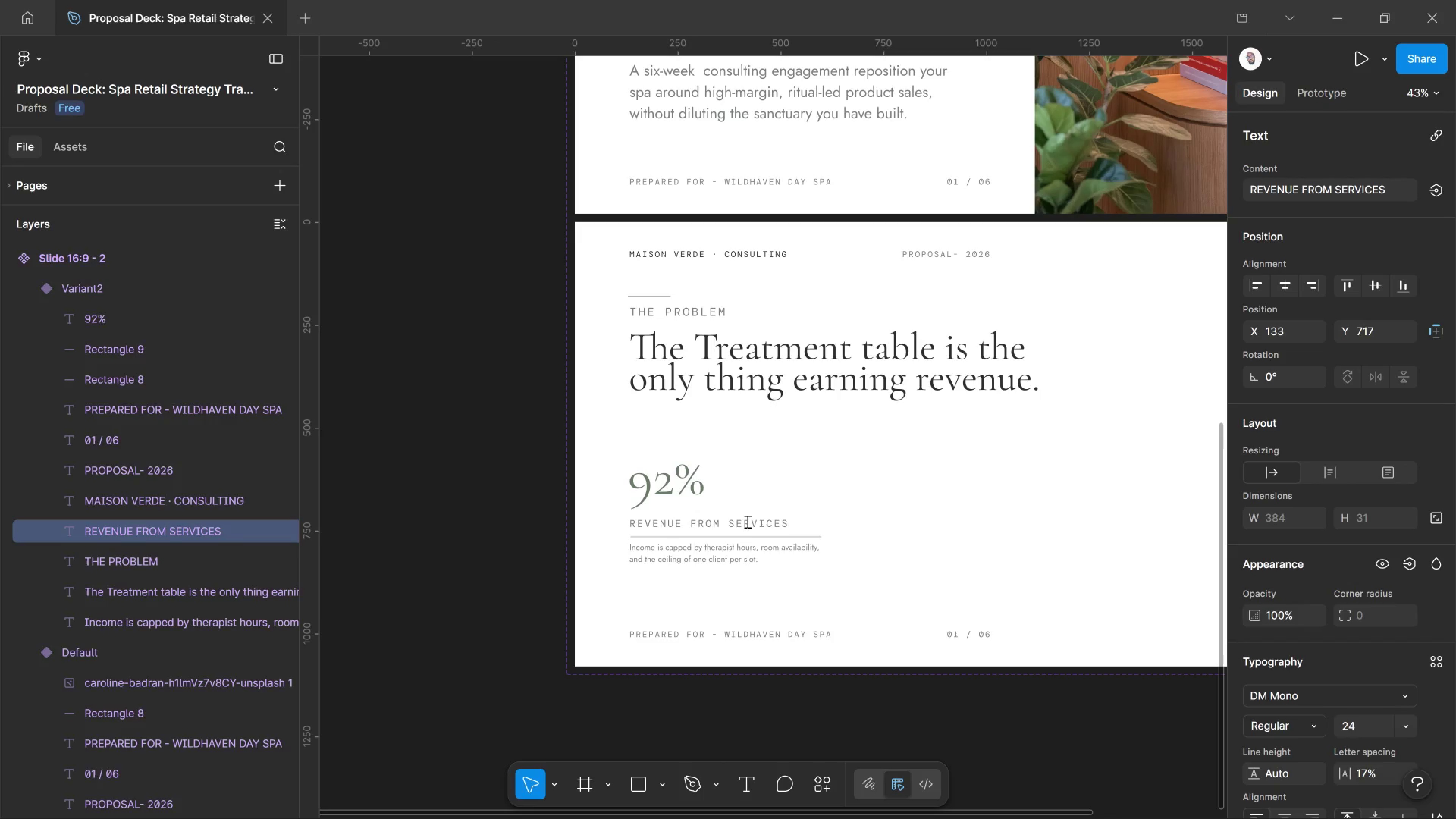 
key(Control+Shift+Comma)
 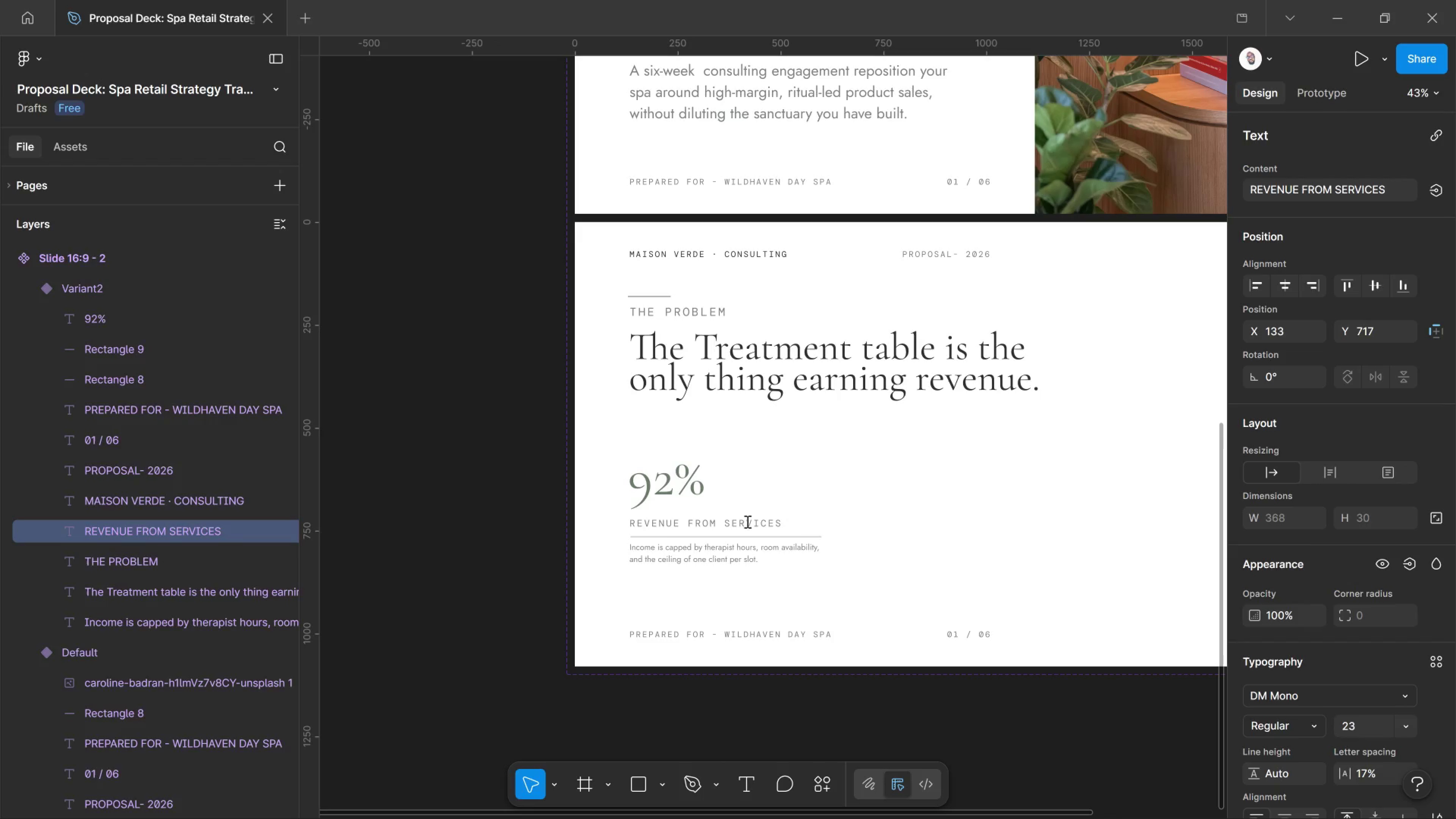 
key(Control+Shift+Comma)
 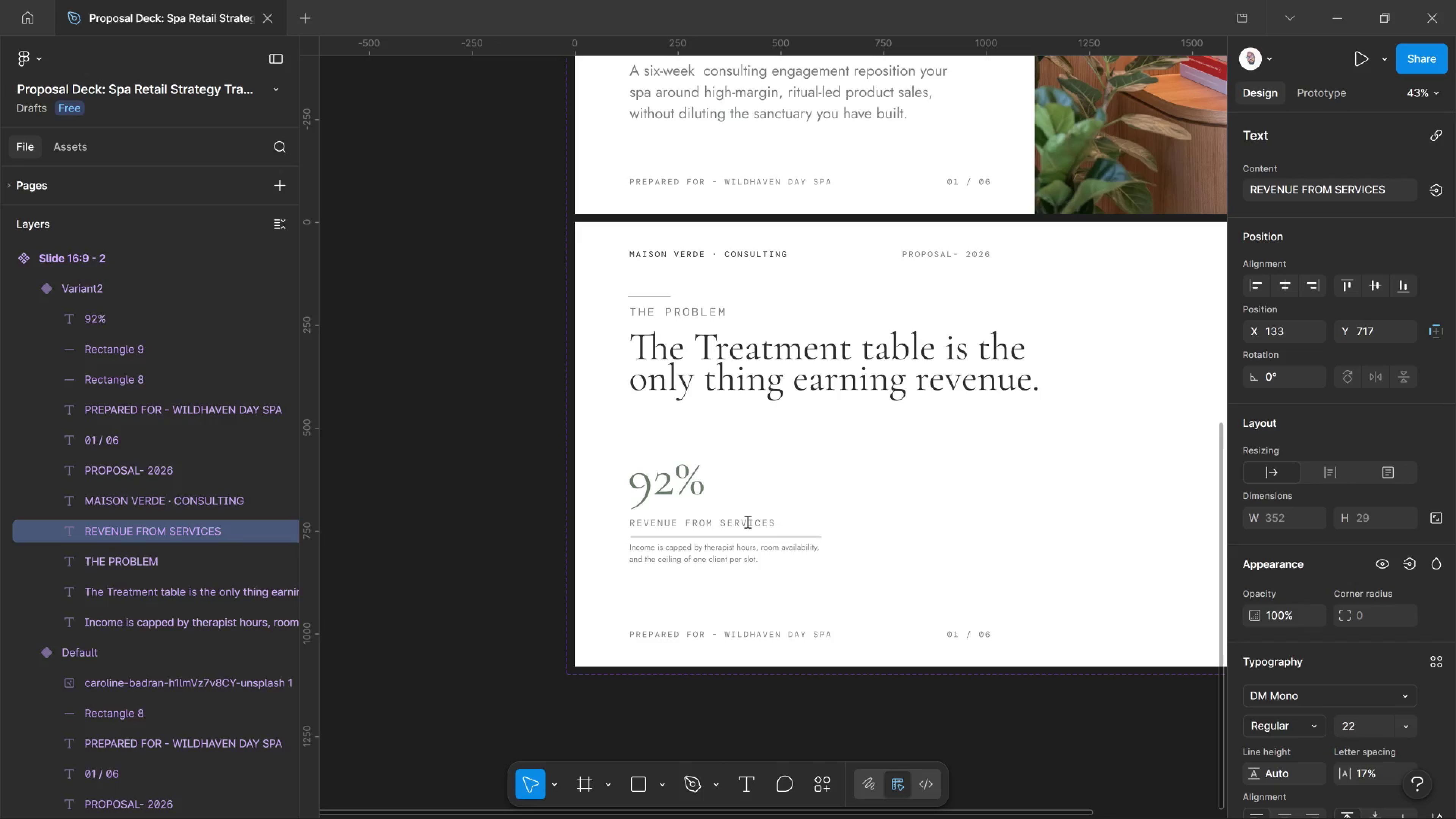 
key(Control+Shift+Comma)
 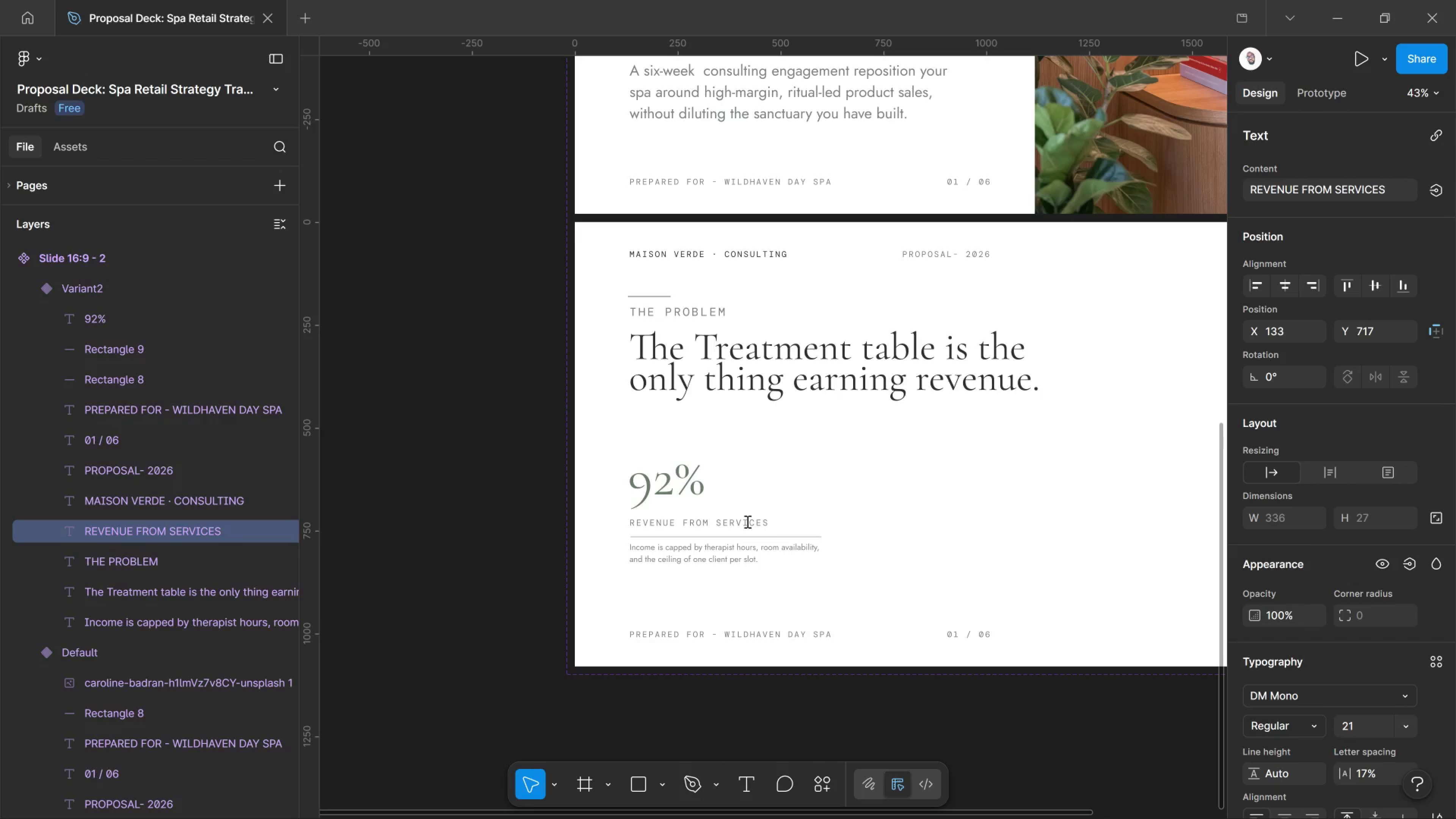 
key(Control+Shift+Comma)
 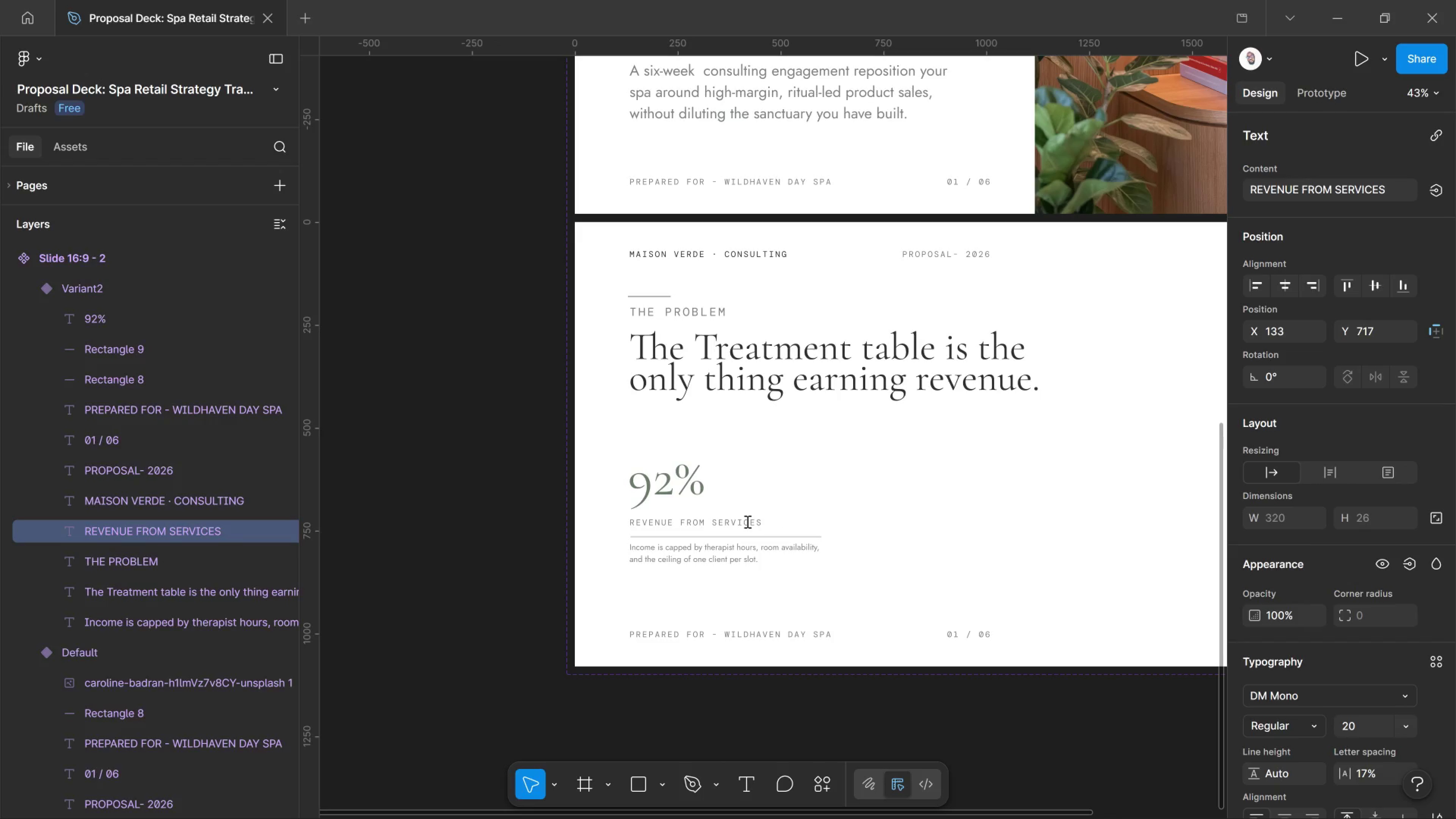 
key(Control+Shift+Comma)
 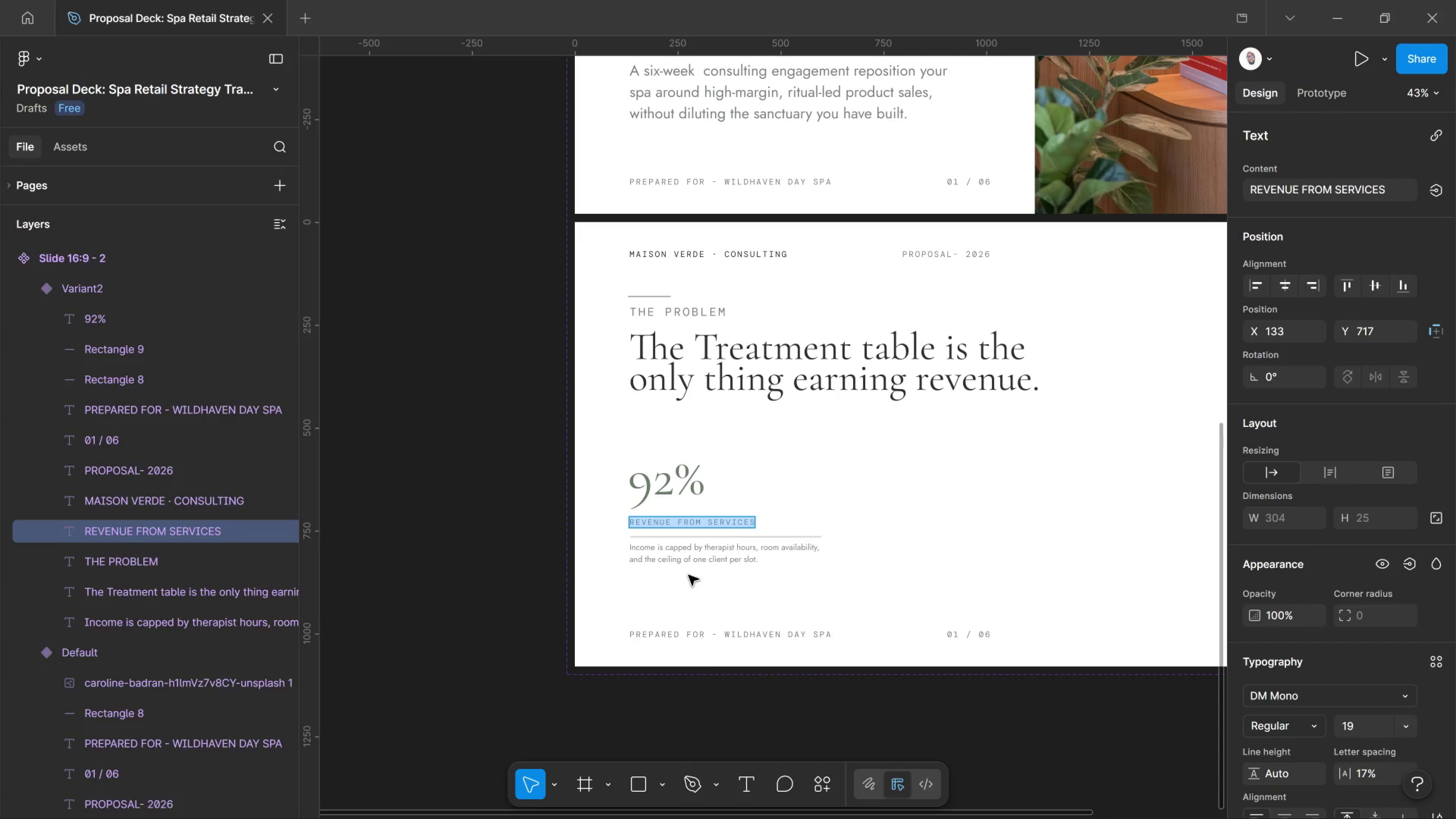 
wait(6.17)
 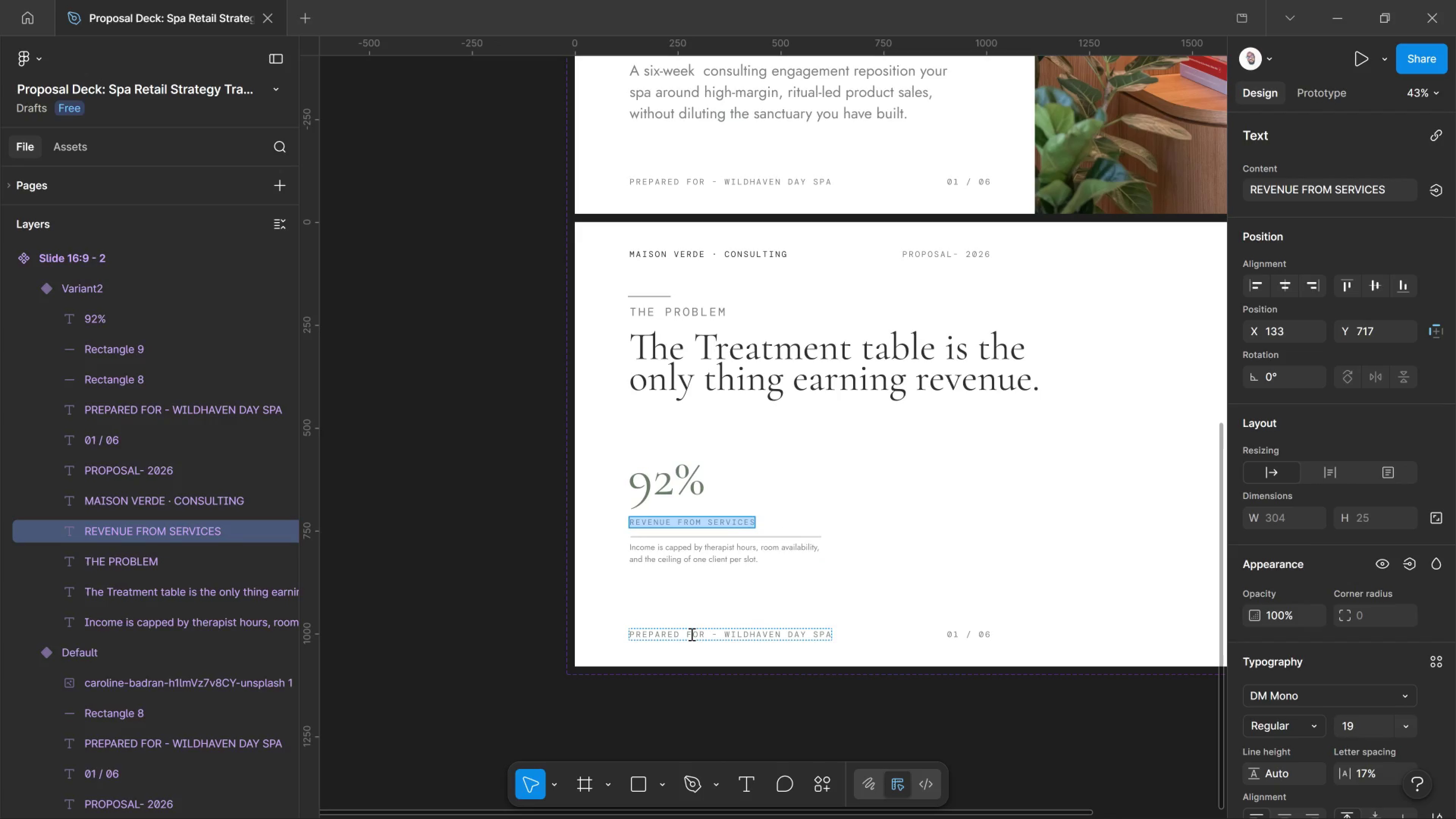 
key(Control+Shift+Period)
 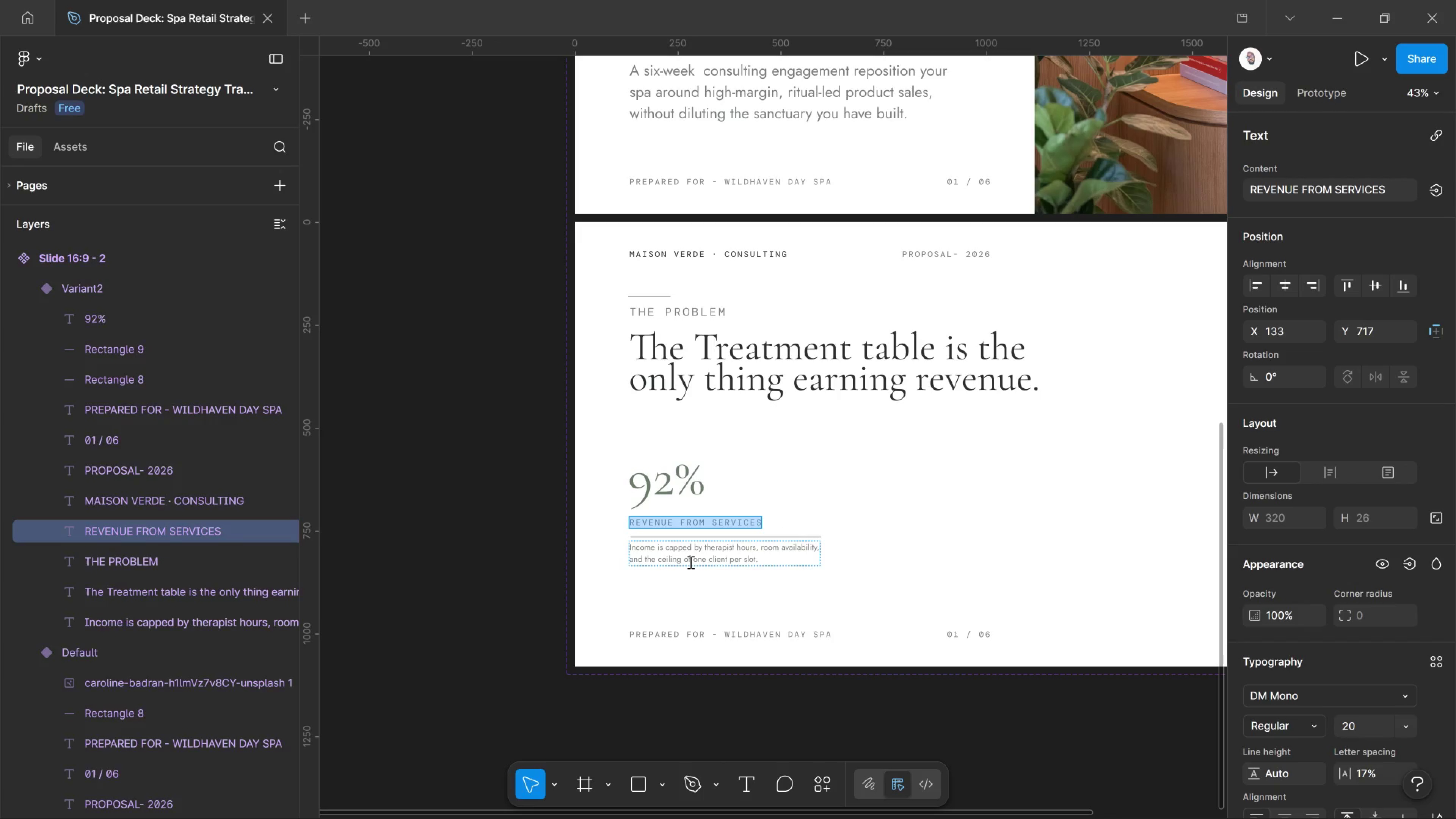 
left_click([690, 562])
 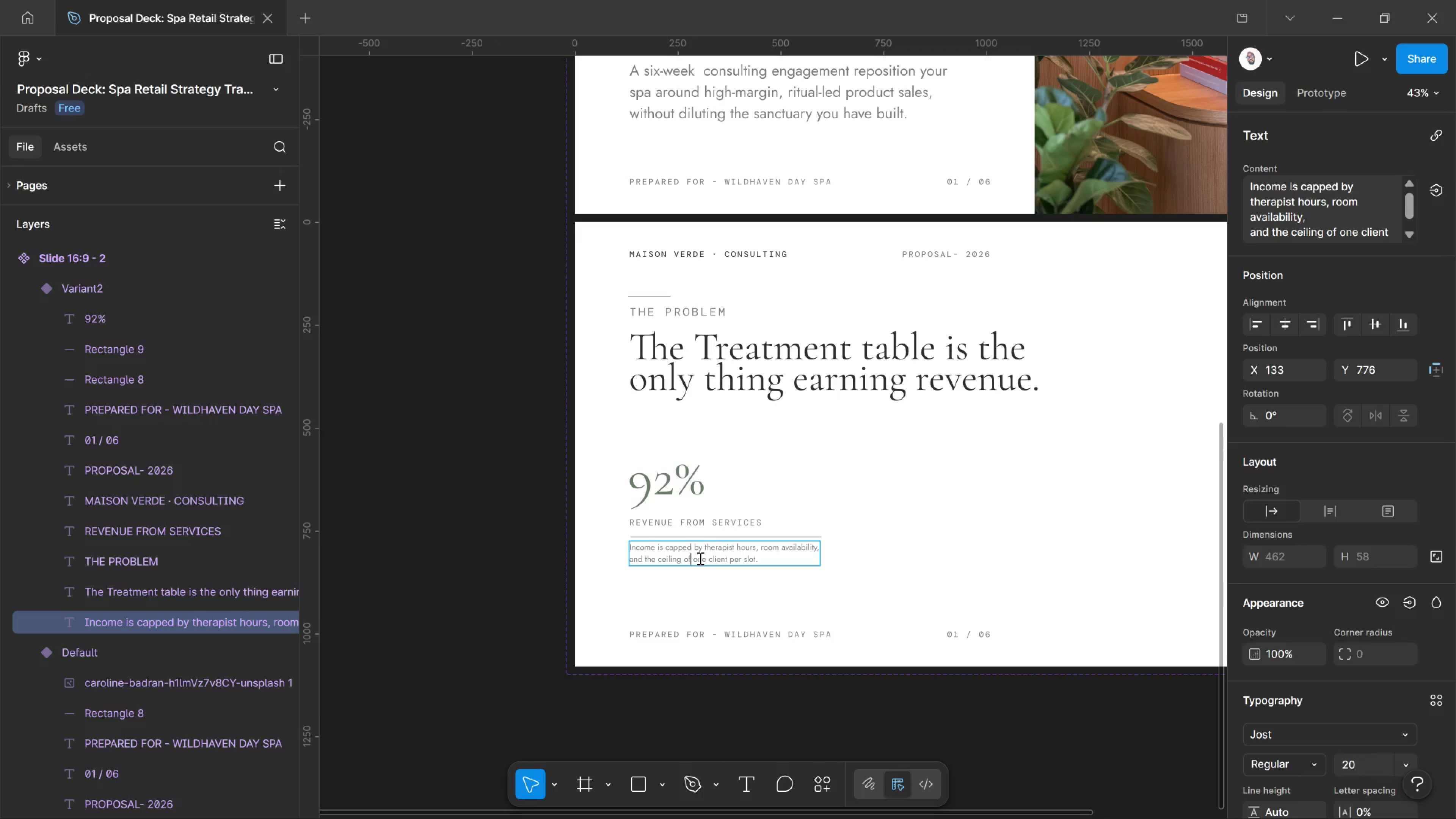 
left_click([525, 584])
 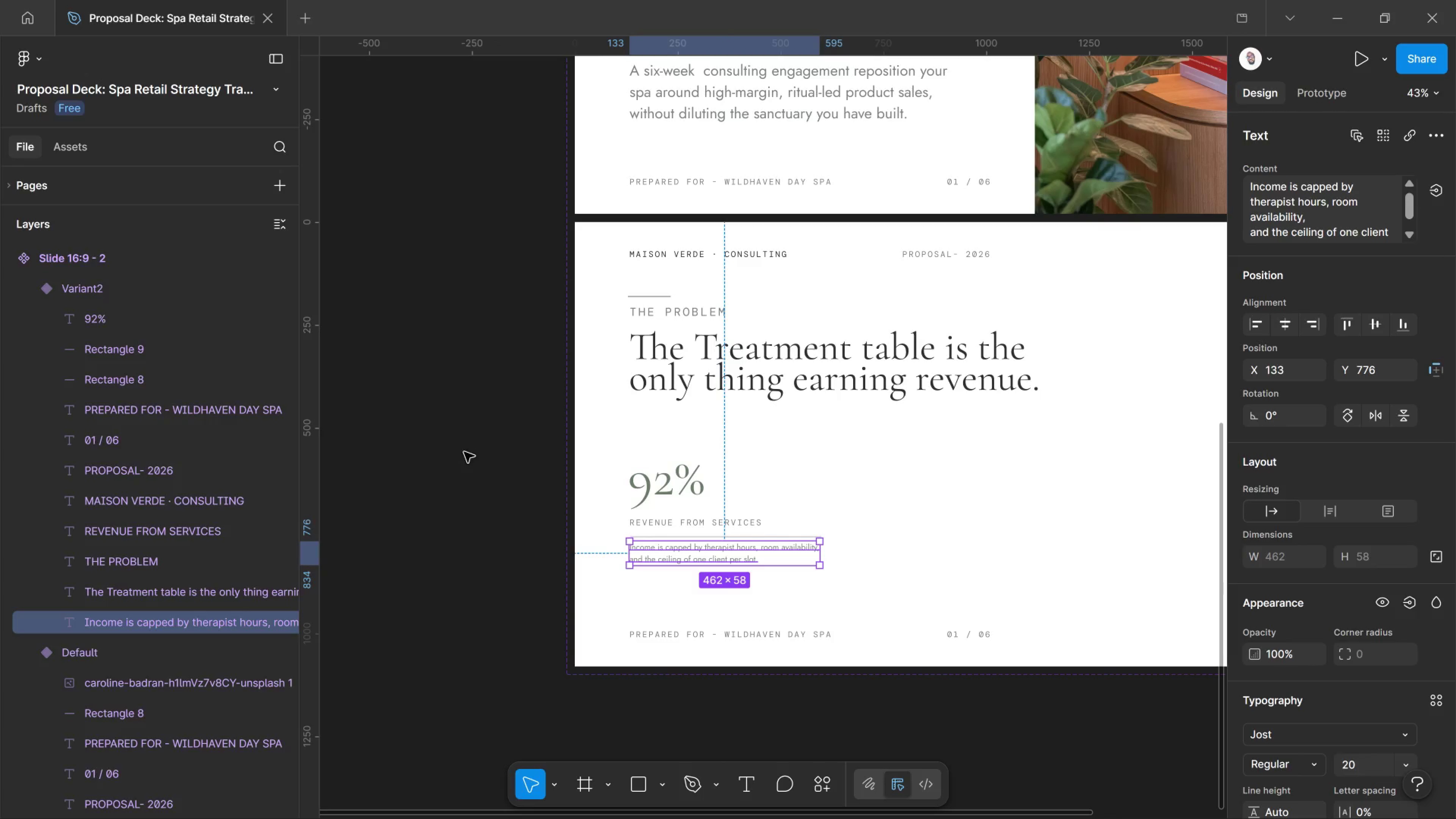 
hold_key(key=ShiftLeft, duration=3.97)
left_click([667, 494])
 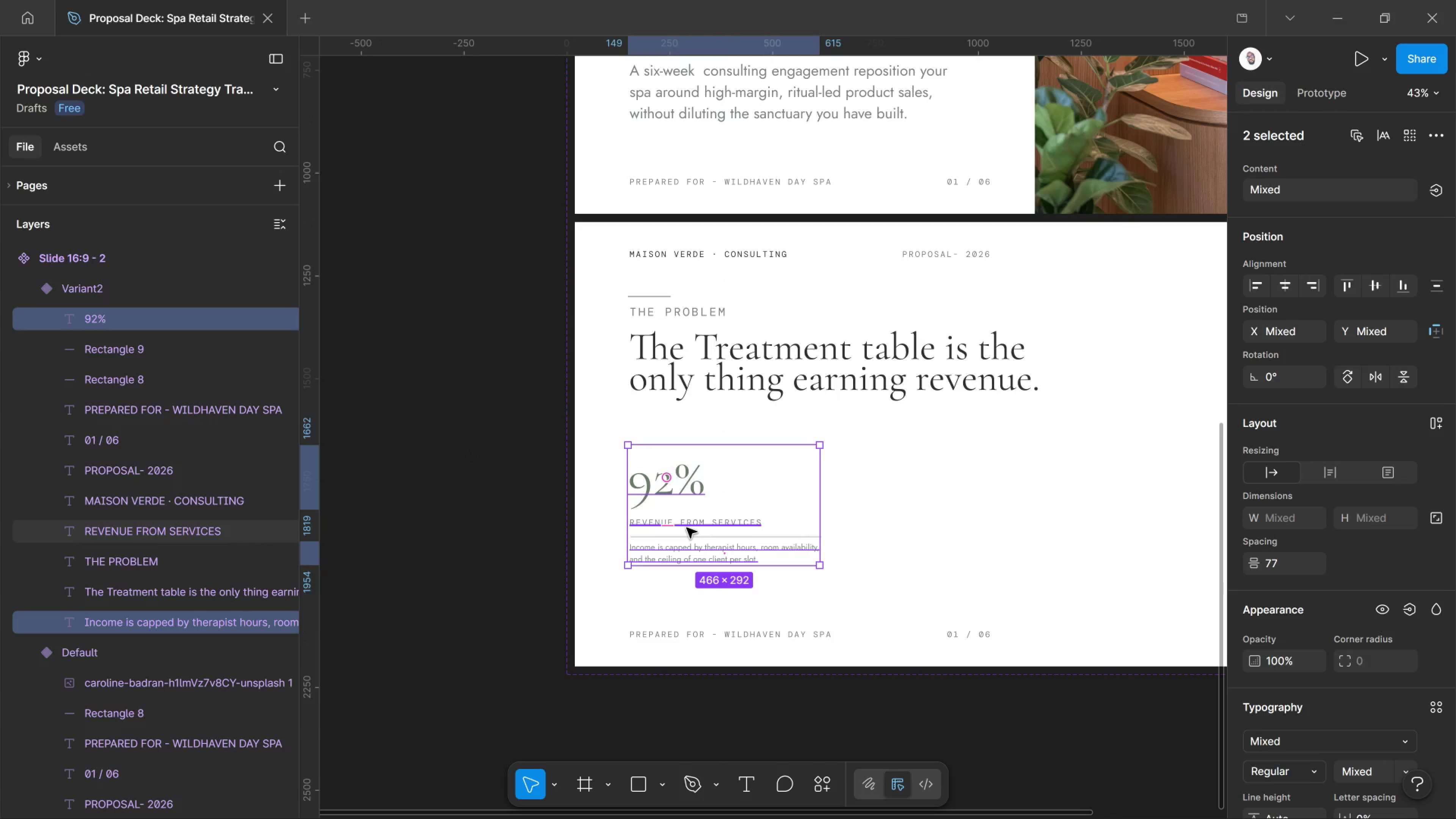 
left_click([687, 528])
 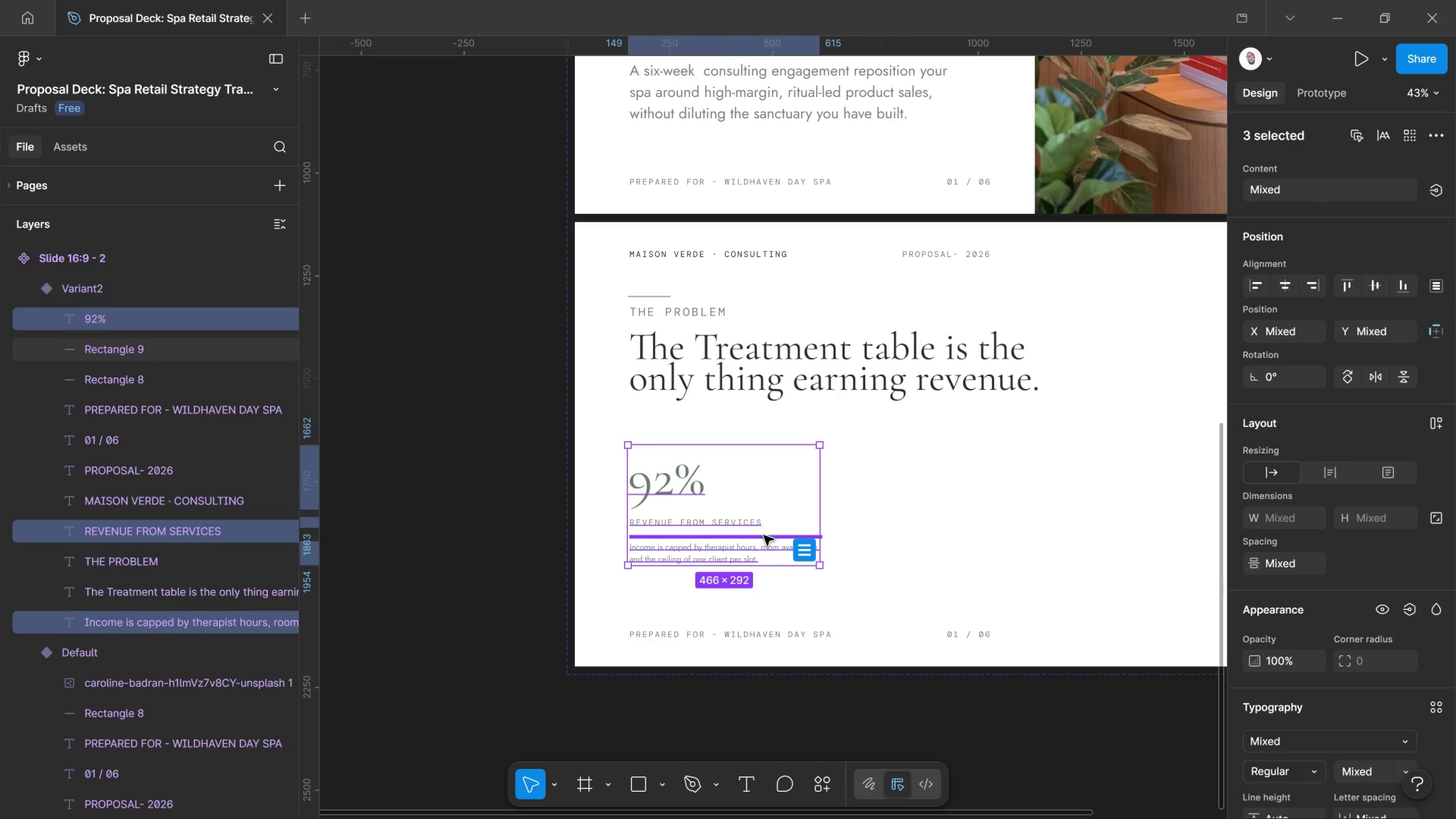 
left_click([764, 535])
 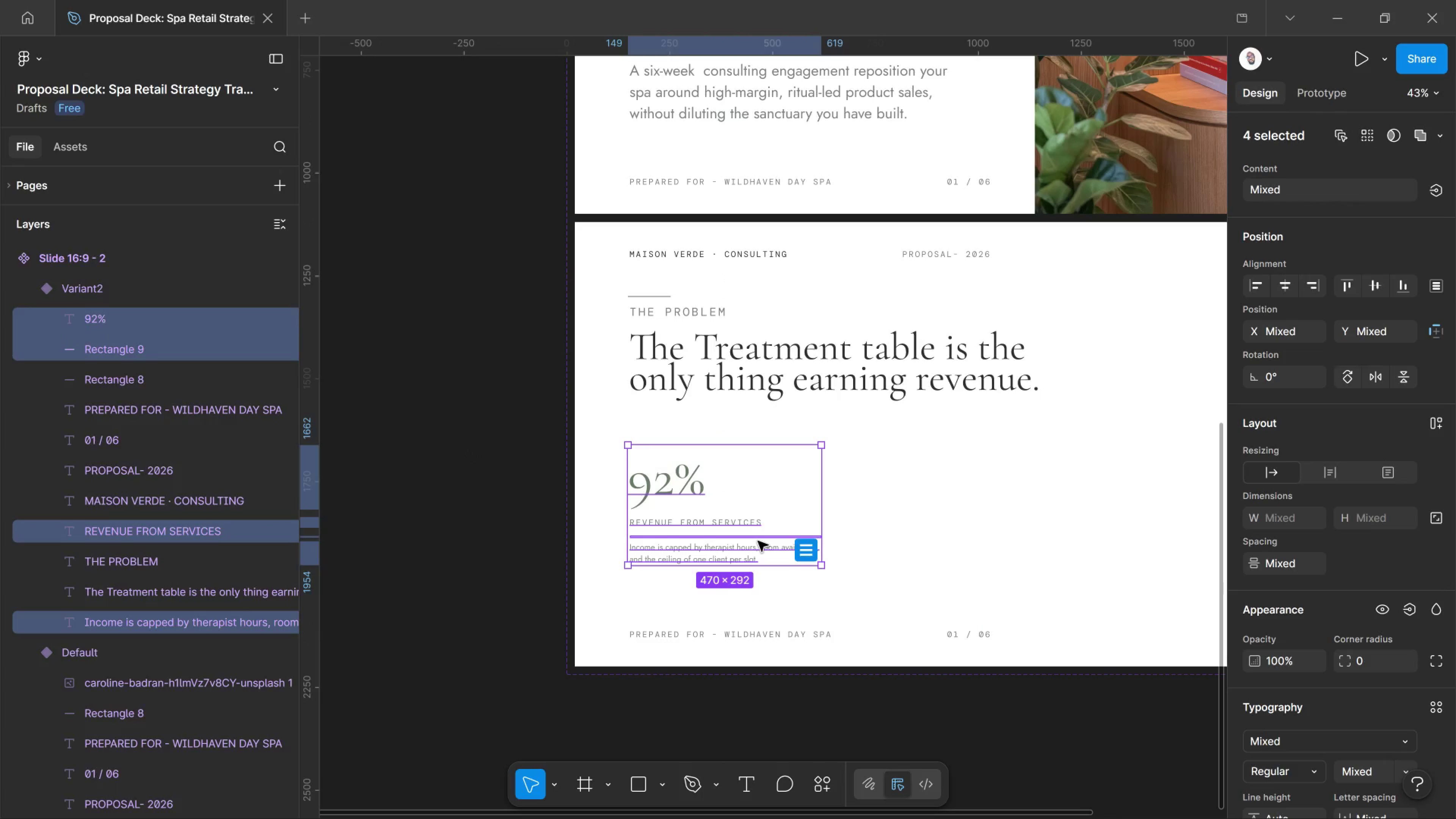 
right_click([737, 552])
 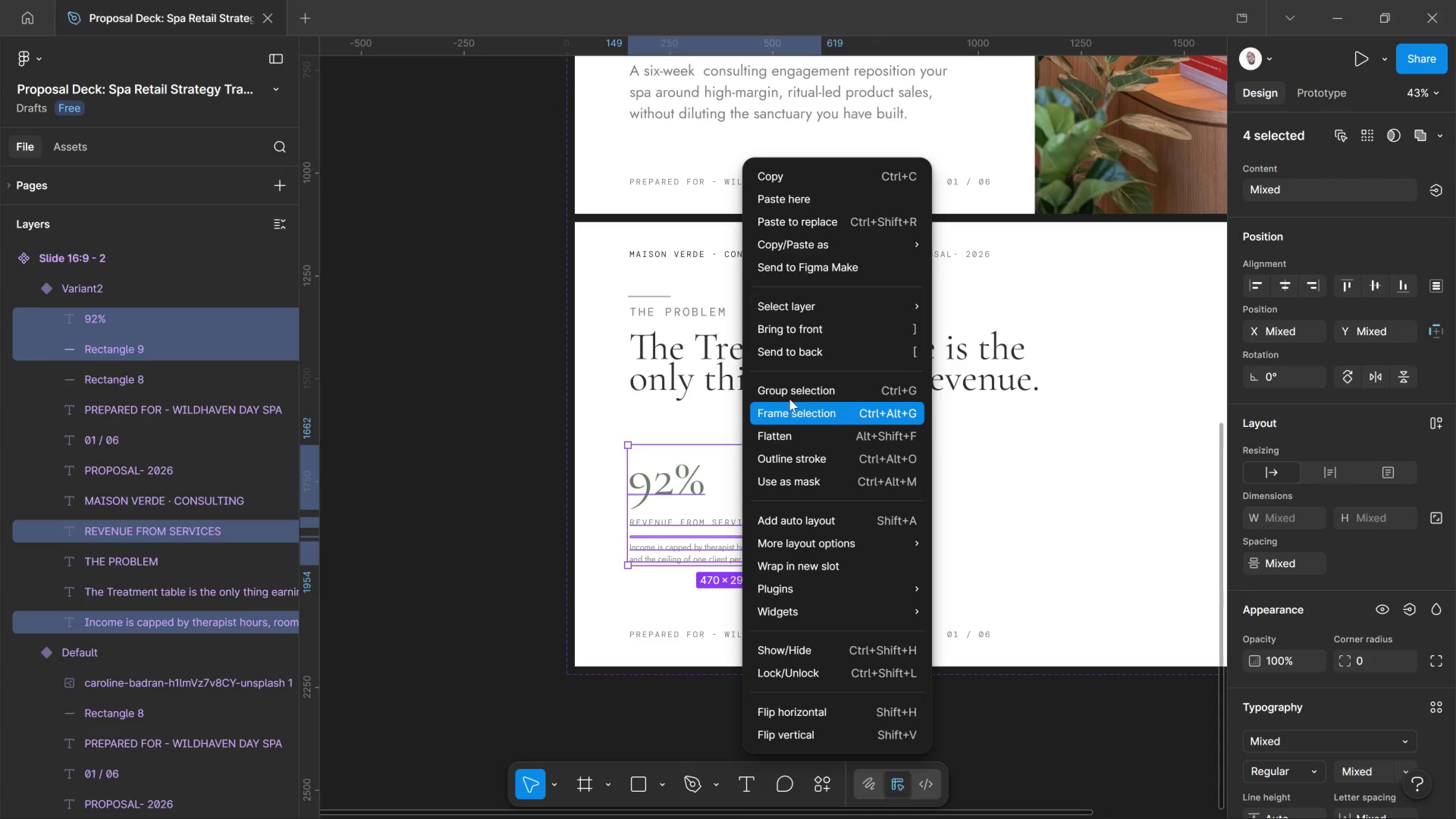 
left_click([786, 393])
 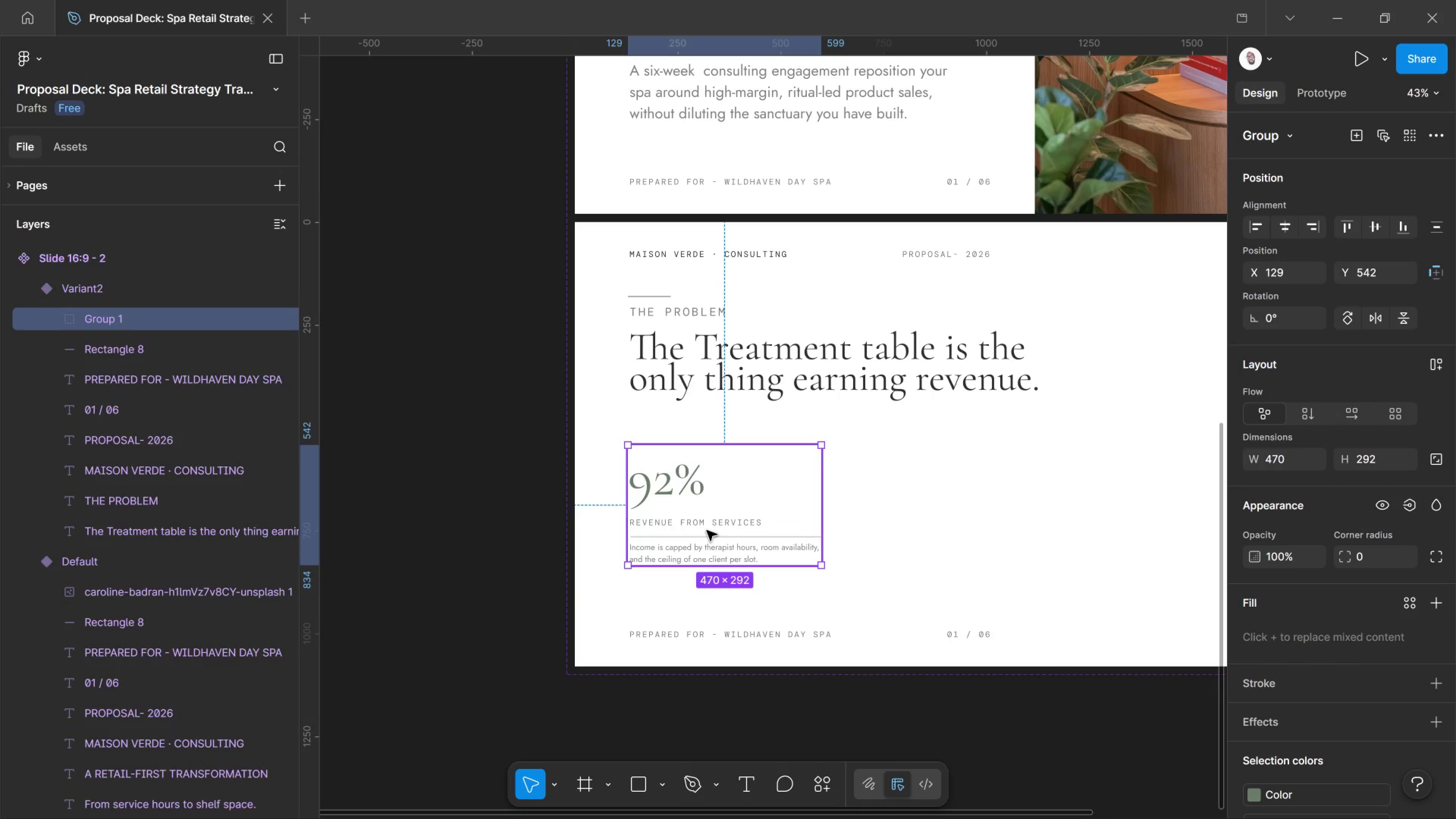 
hold_key(key=AltLeft, duration=4.88)
left_click_drag(start_coordinate=[697, 551], to_coordinate=[913, 544])
 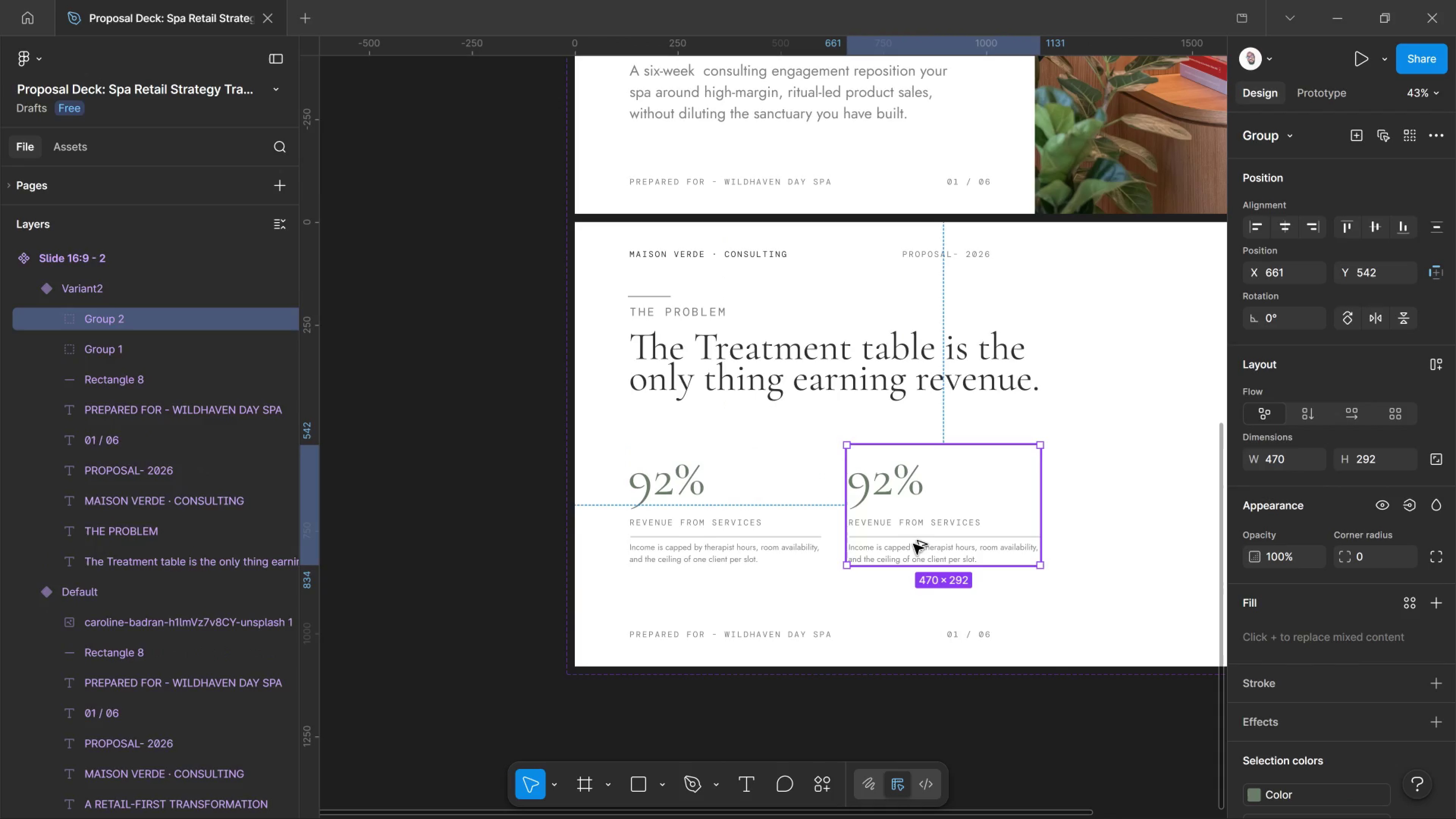 
hold_key(key=ShiftLeft, duration=3.73)
 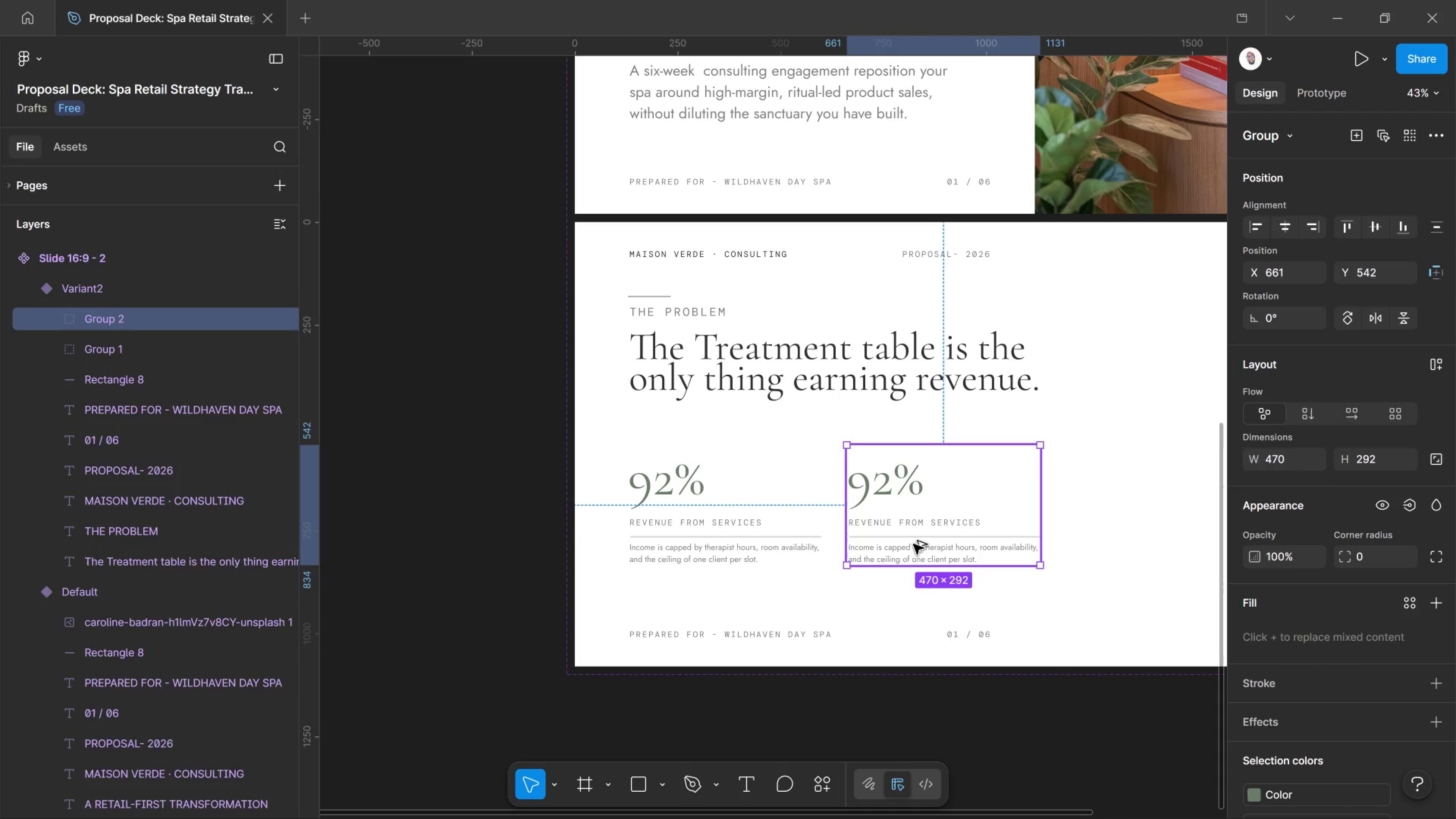 
hold_key(key=AltLeft, duration=8.14)
left_click_drag(start_coordinate=[913, 544], to_coordinate=[1126, 530])
 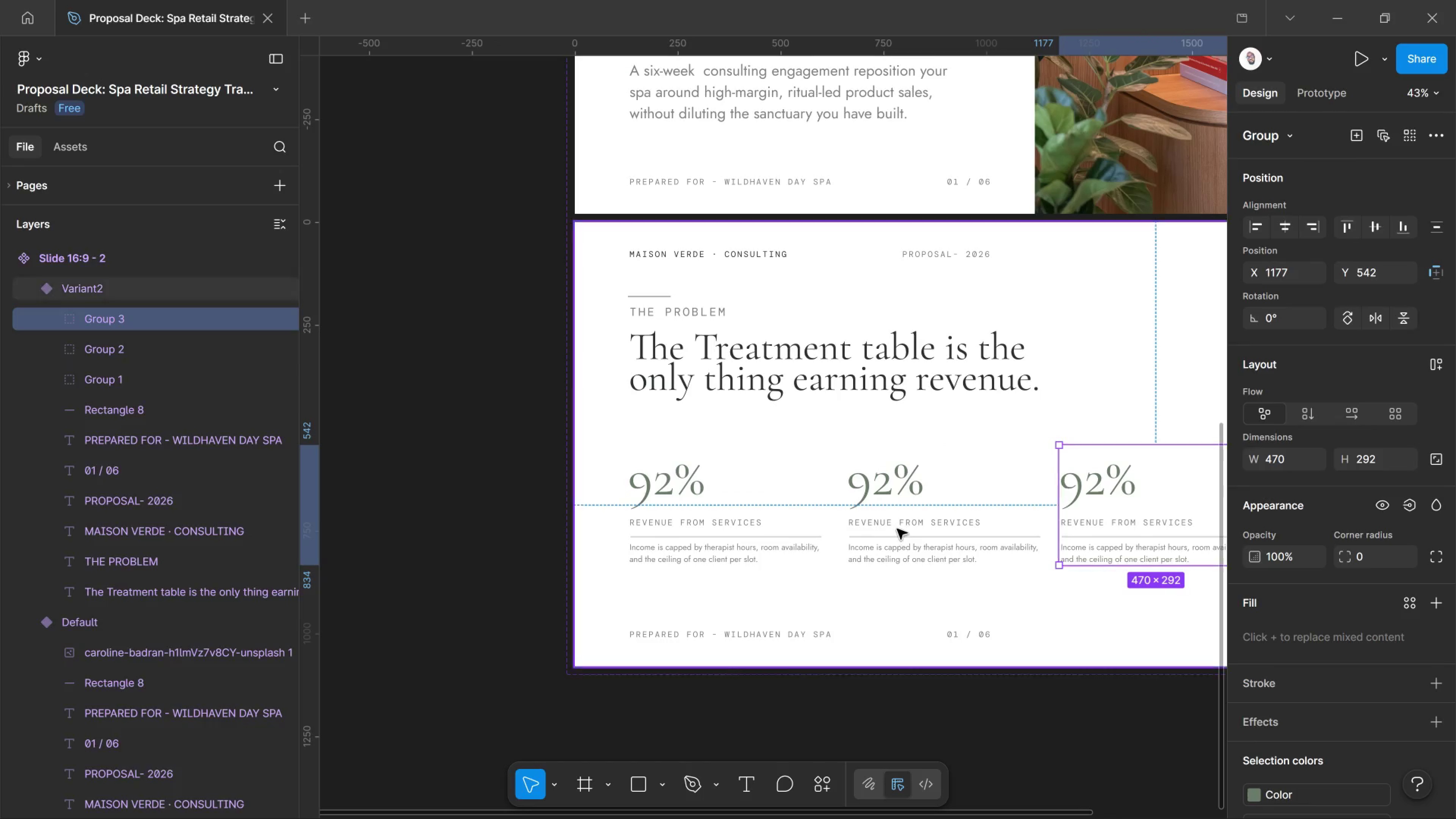 
hold_key(key=ShiftLeft, duration=6.81)
left_click([1126, 530])
 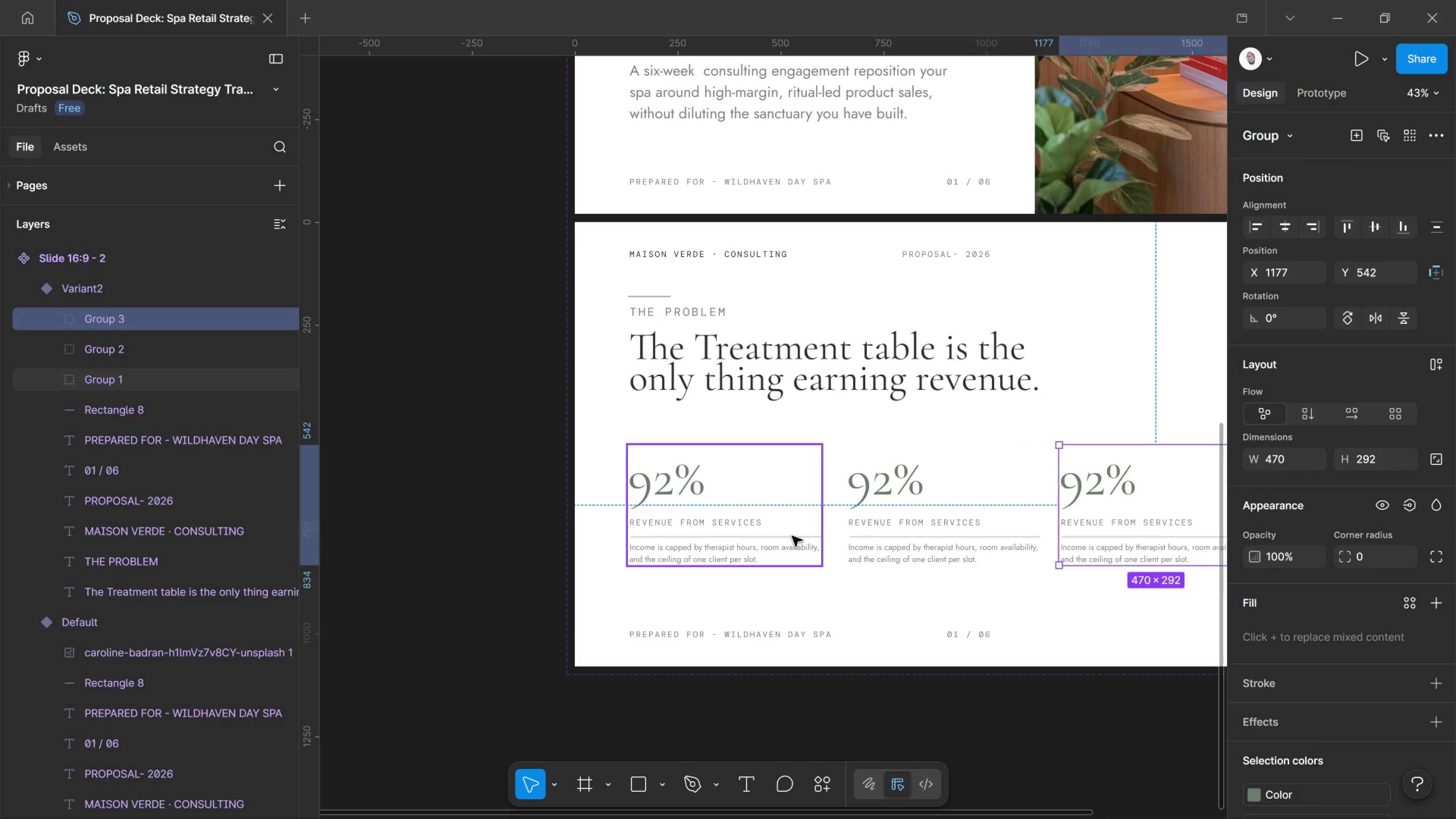 
left_click([792, 536])
 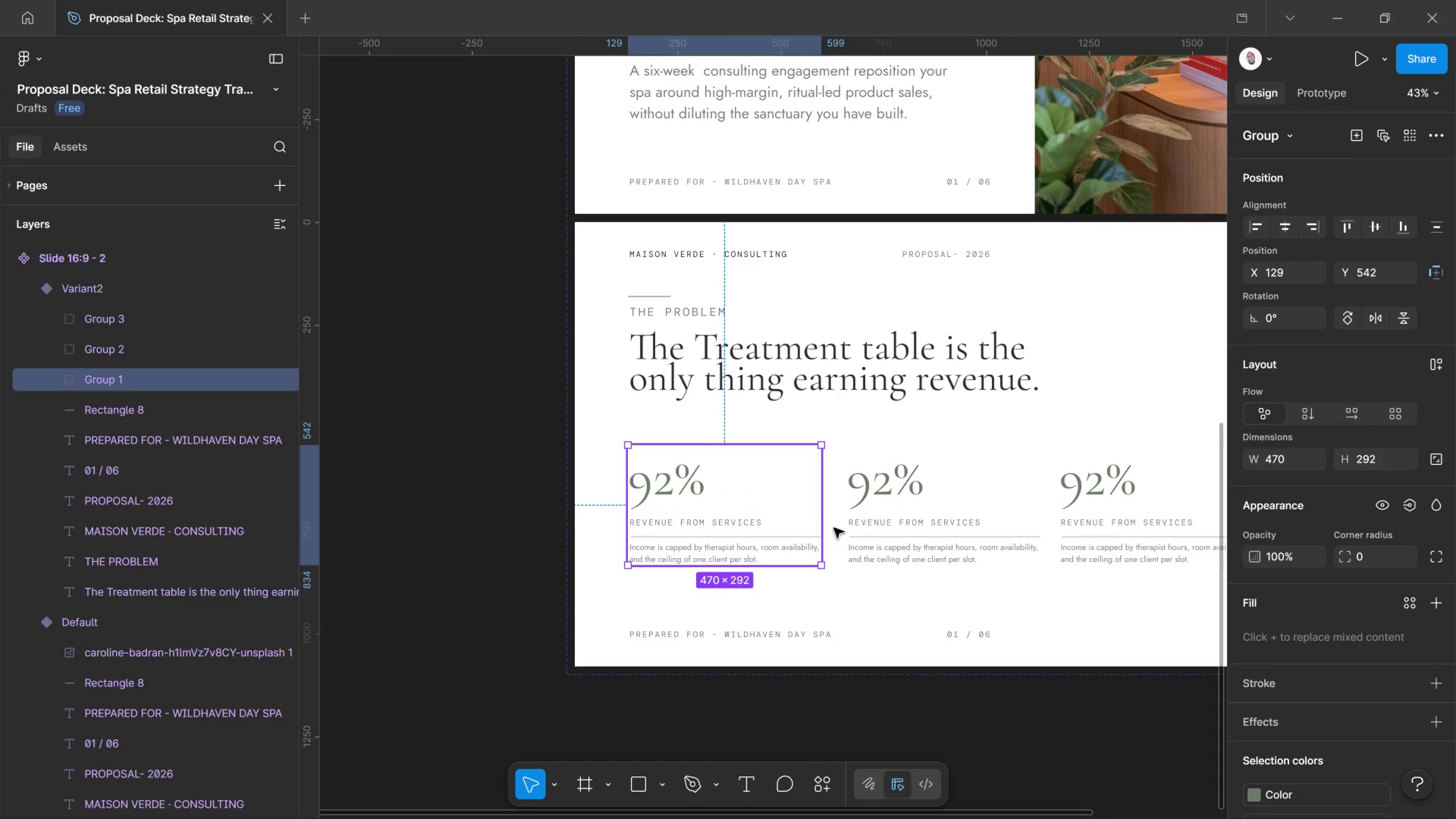 
hold_key(key=ShiftLeft, duration=1.02)
left_click([849, 520])
 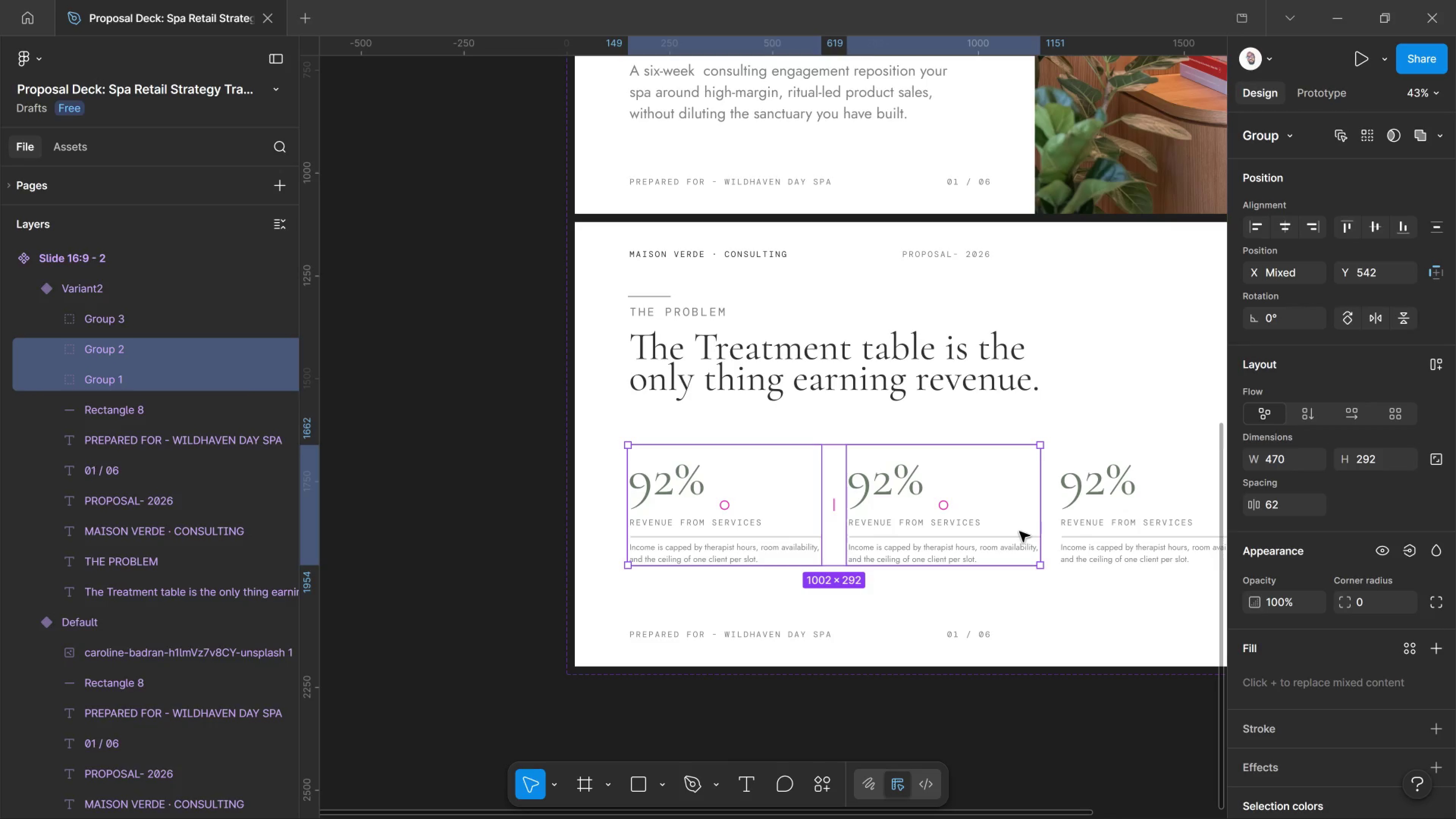 
hold_key(key=ShiftLeft, duration=0.95)
left_click([1073, 521])
 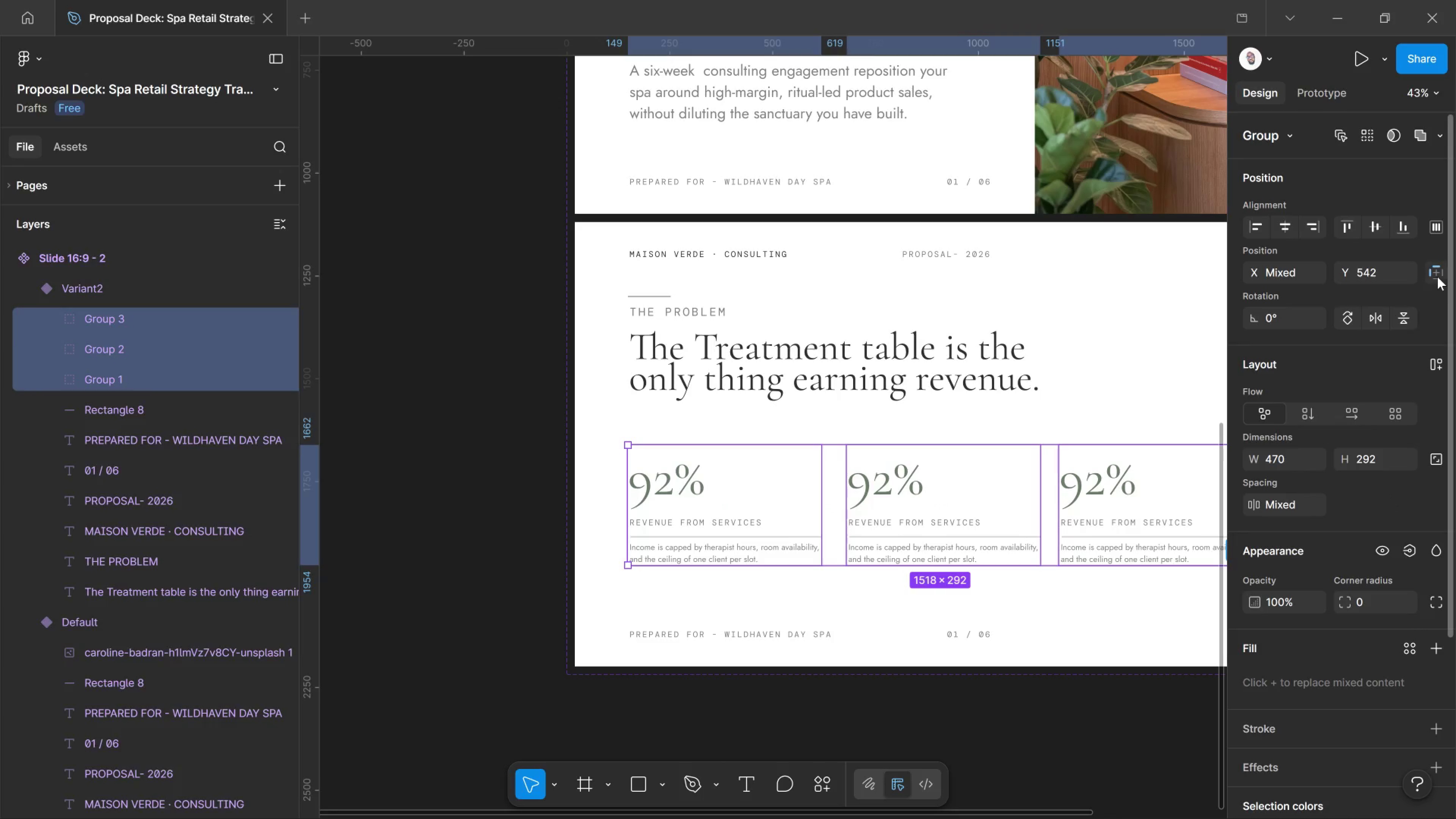 
left_click([1435, 230])
 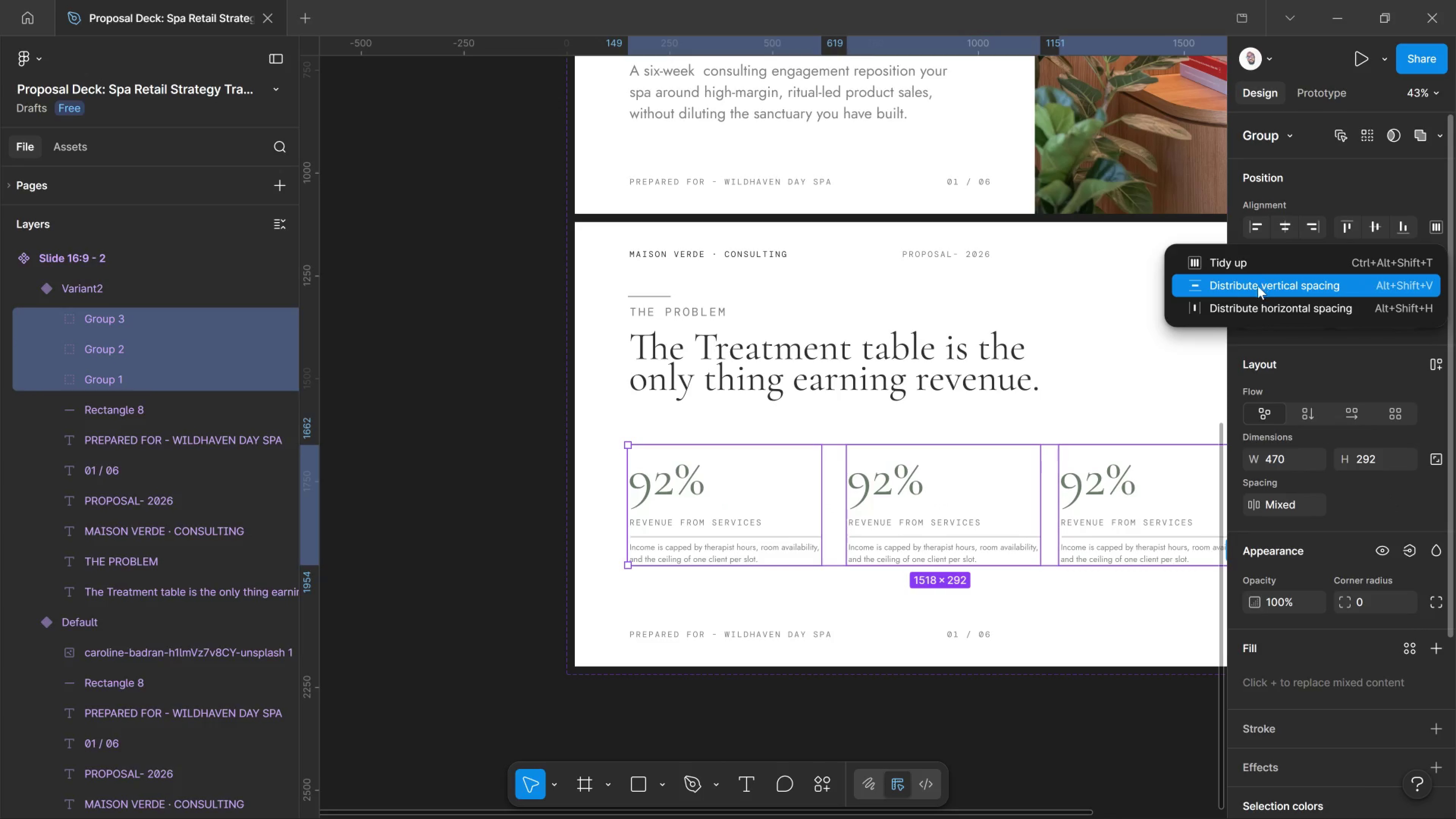 
left_click([1241, 304])
 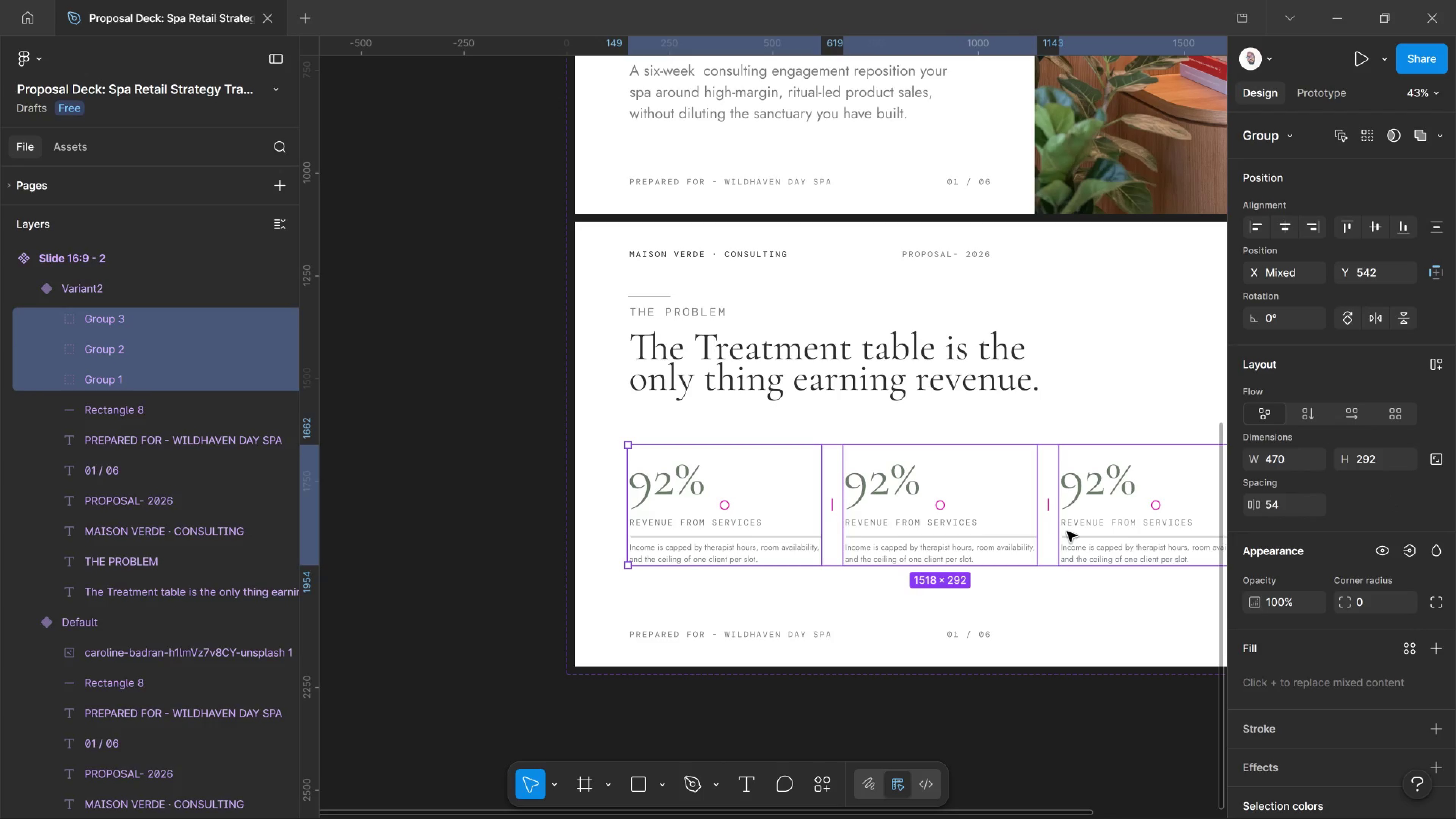 
hold_key(key=Space, duration=1.52)
 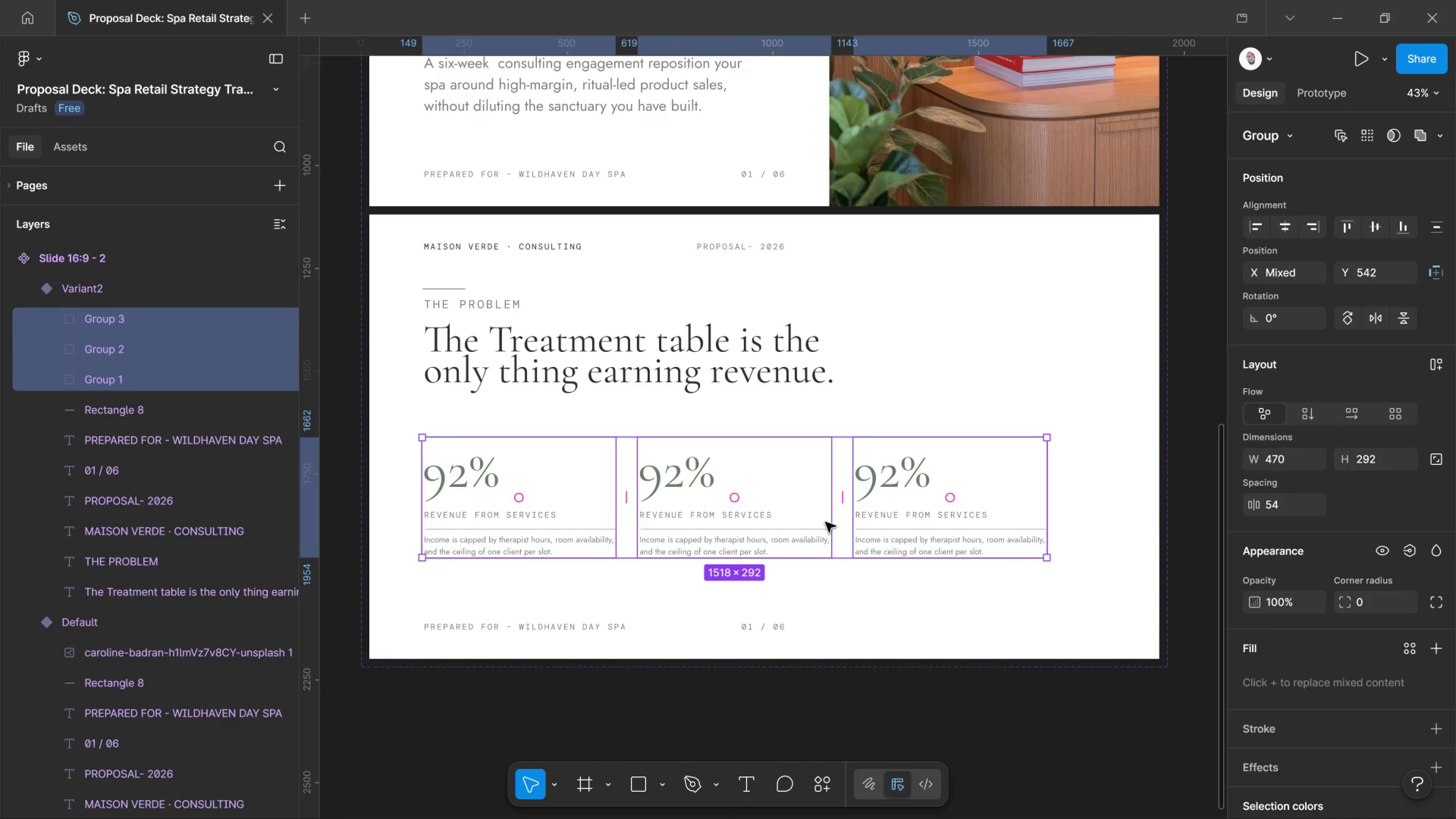 
left_click_drag(start_coordinate=[1033, 530], to_coordinate=[827, 522])
 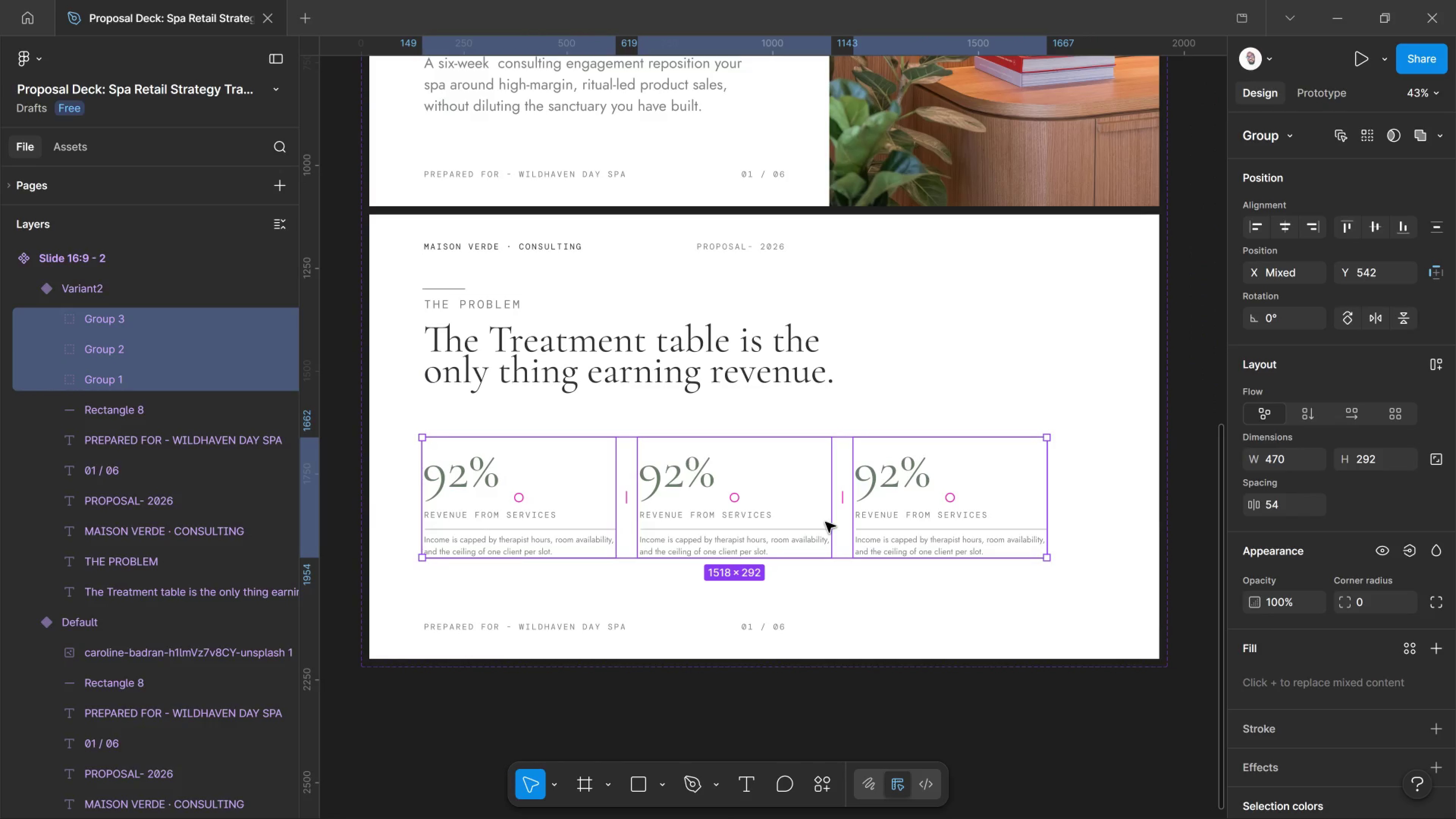 
hold_key(key=Space, duration=0.5)
 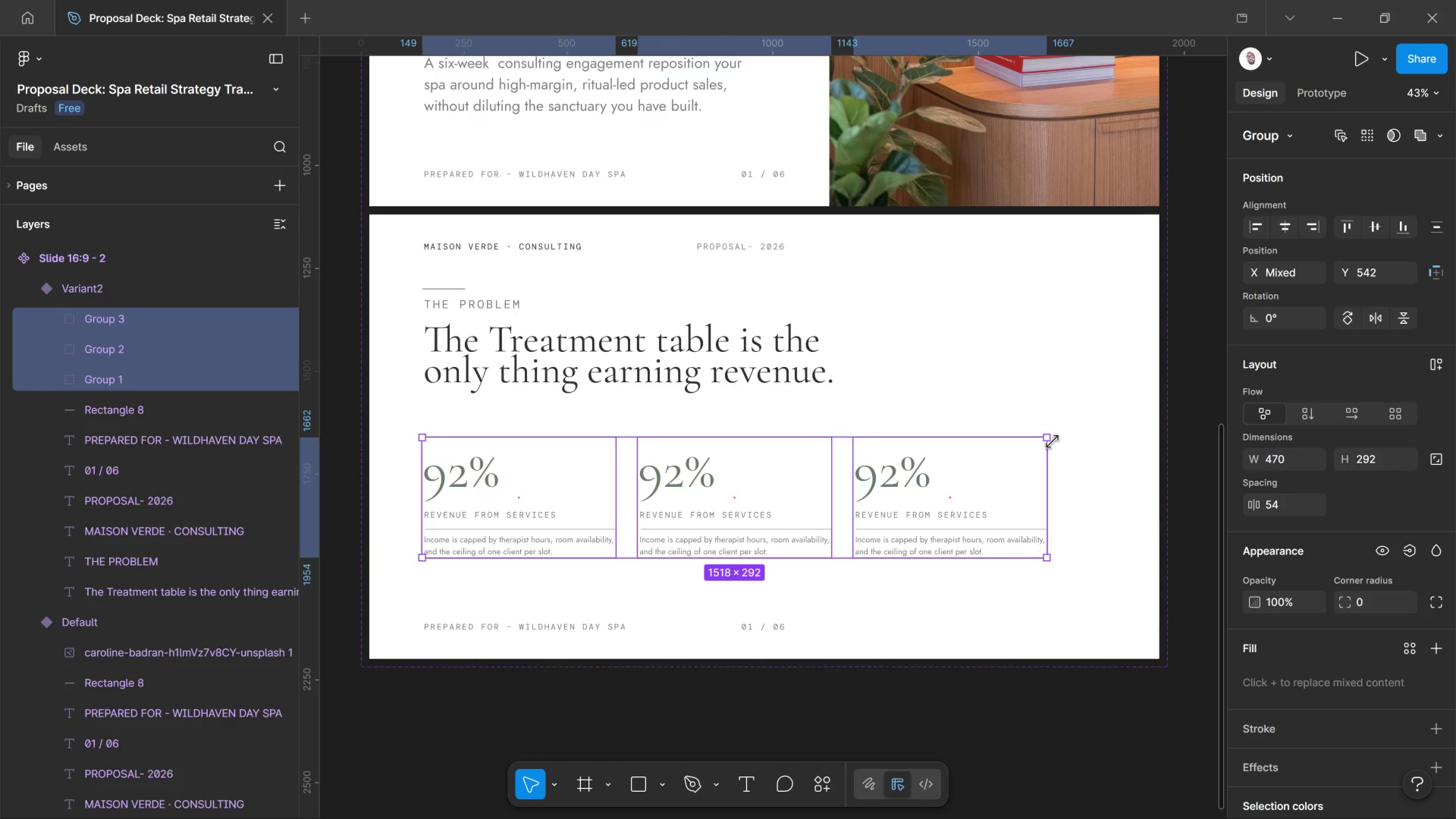 
wait(15.06)
 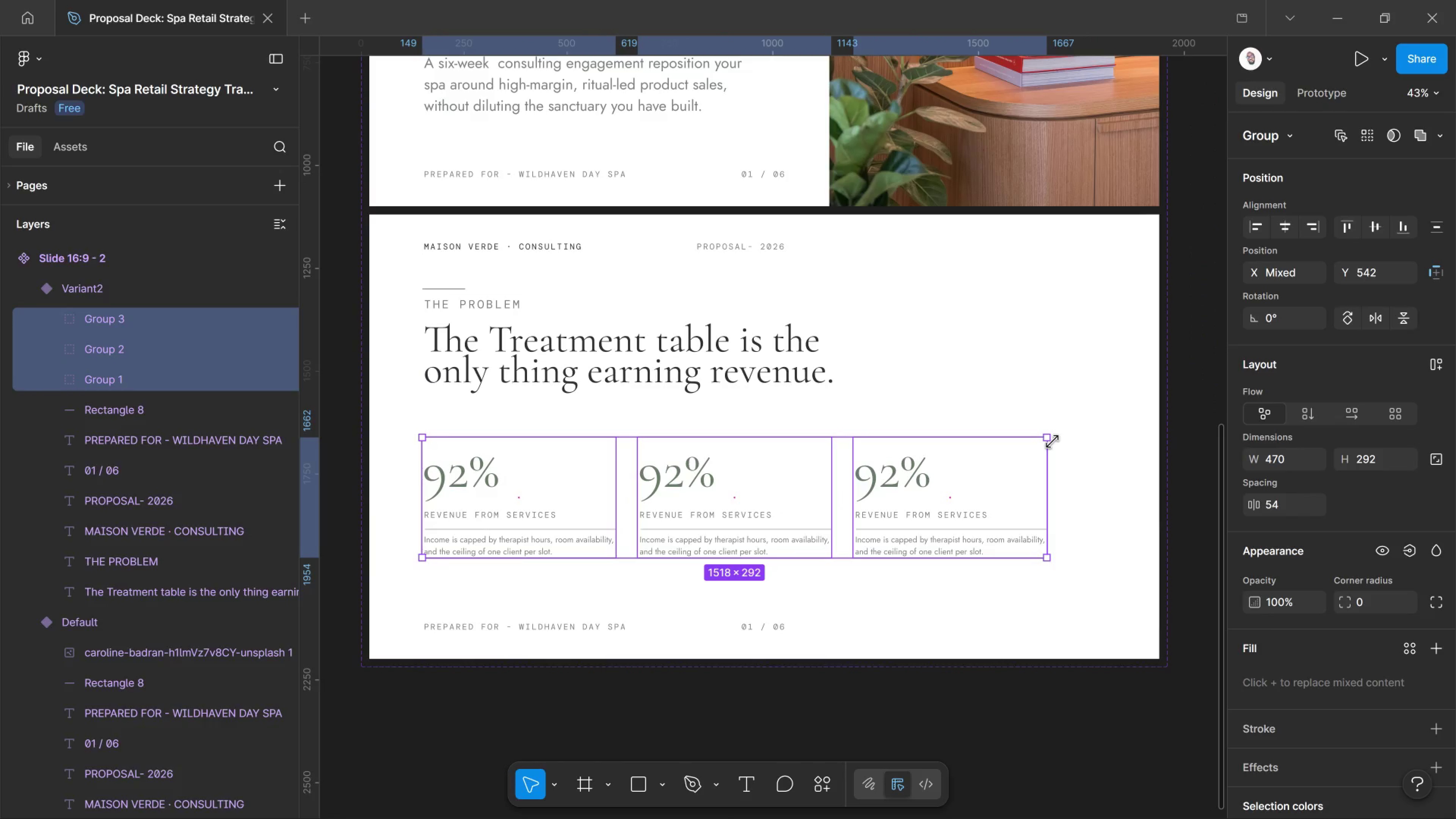 
key(K)
 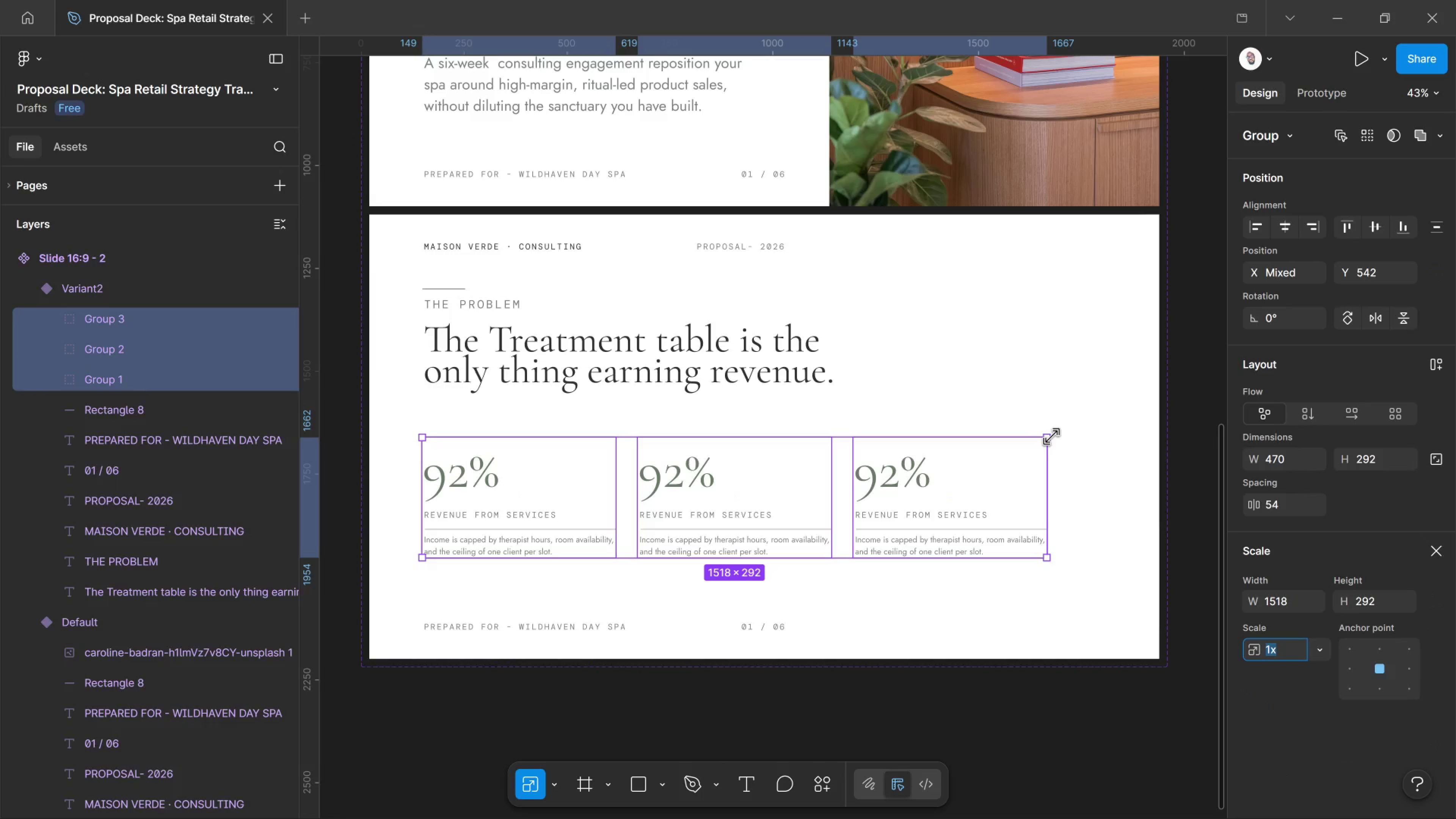 
wait(5.09)
 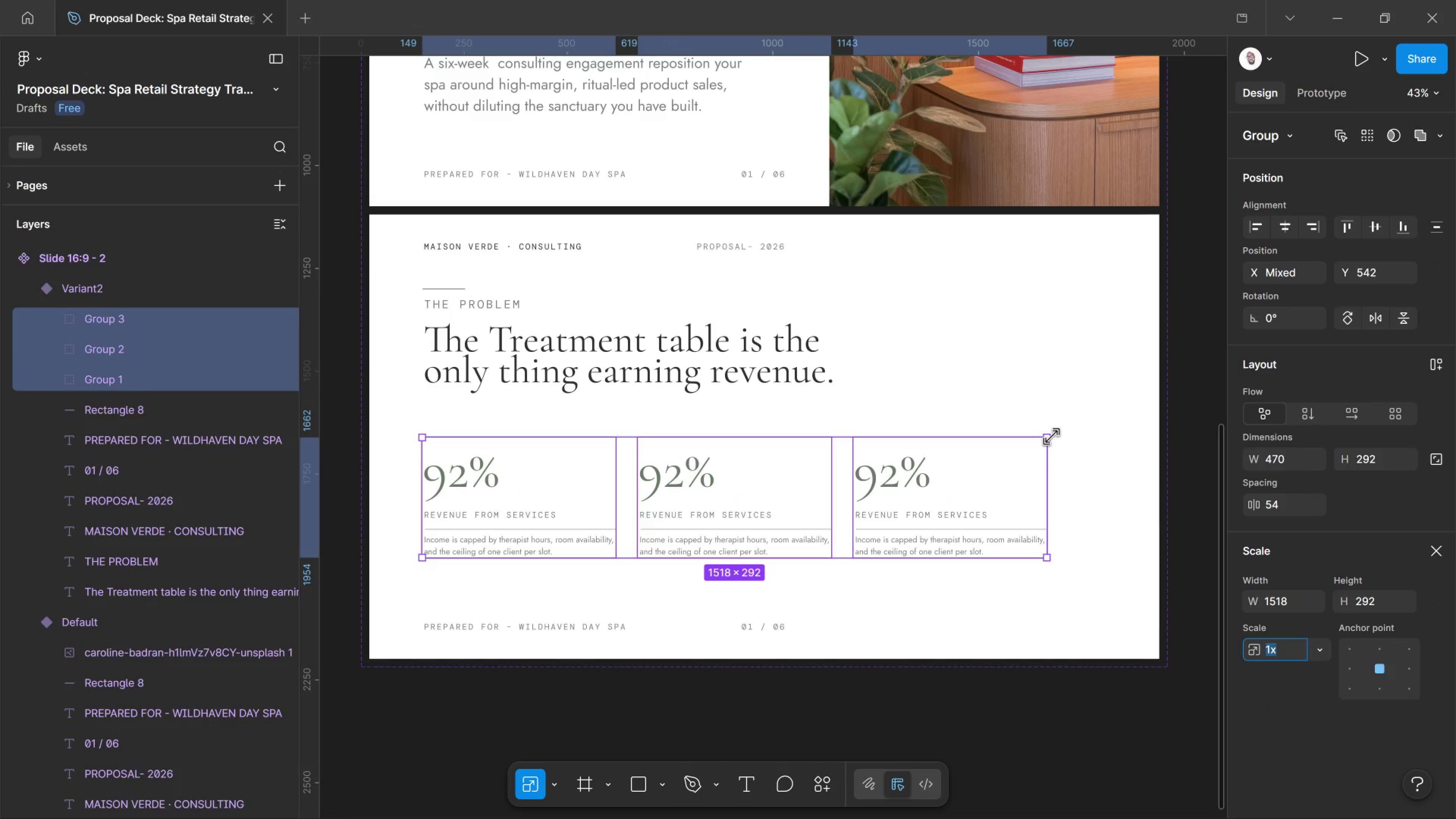 
left_click_drag(start_coordinate=[1052, 437], to_coordinate=[1092, 427])
 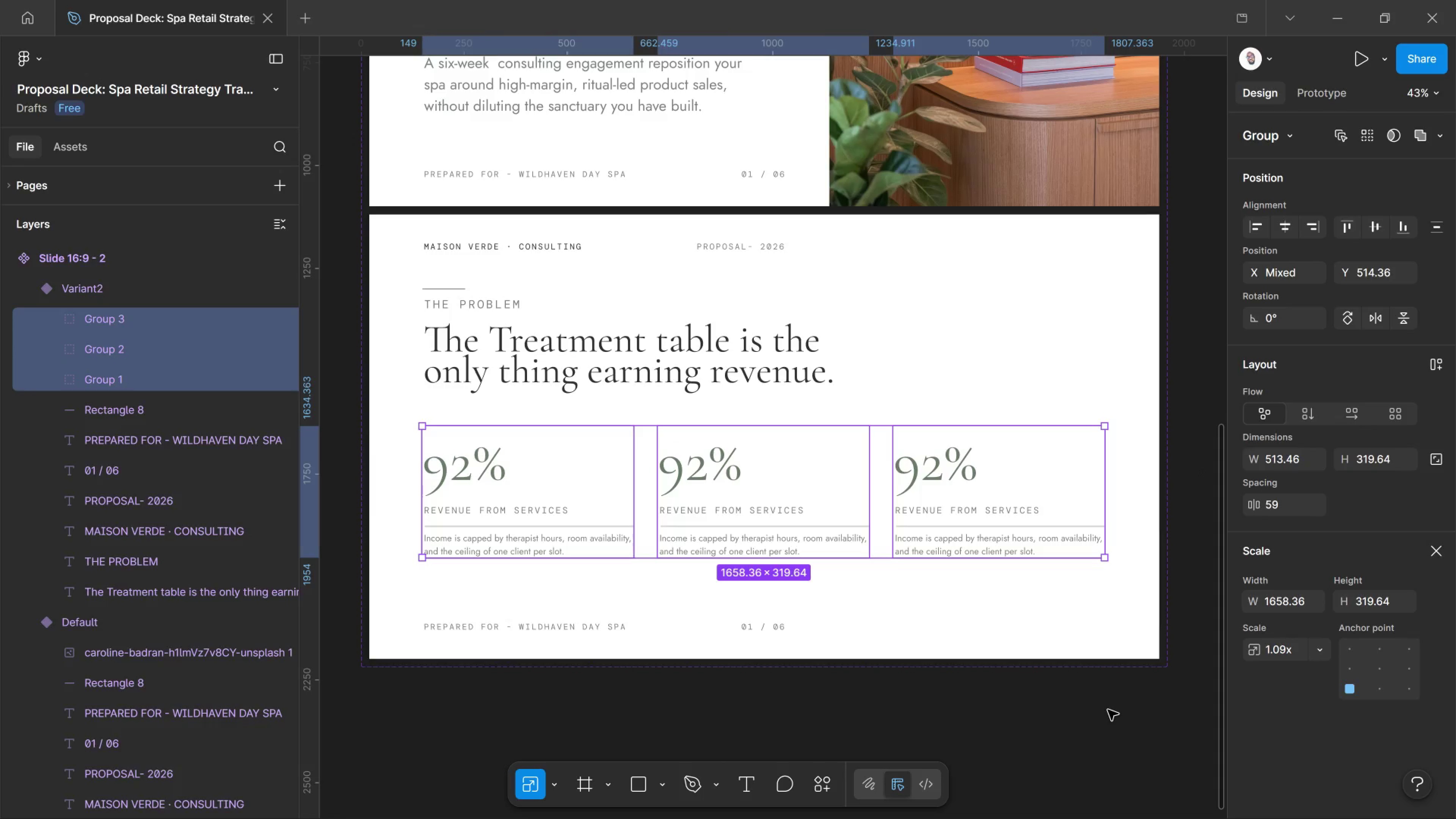 
left_click([1108, 710])
 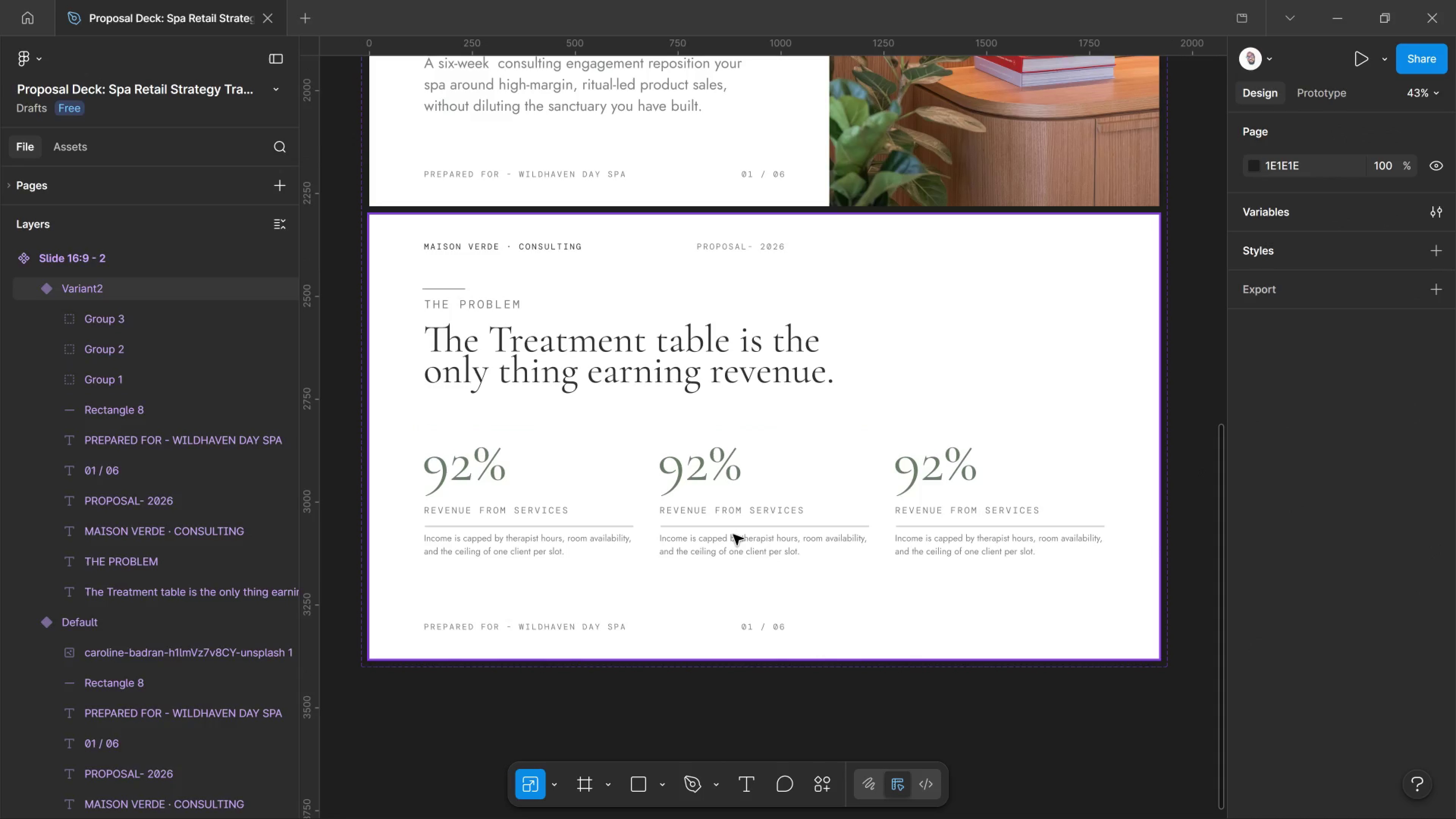 
key(T)
 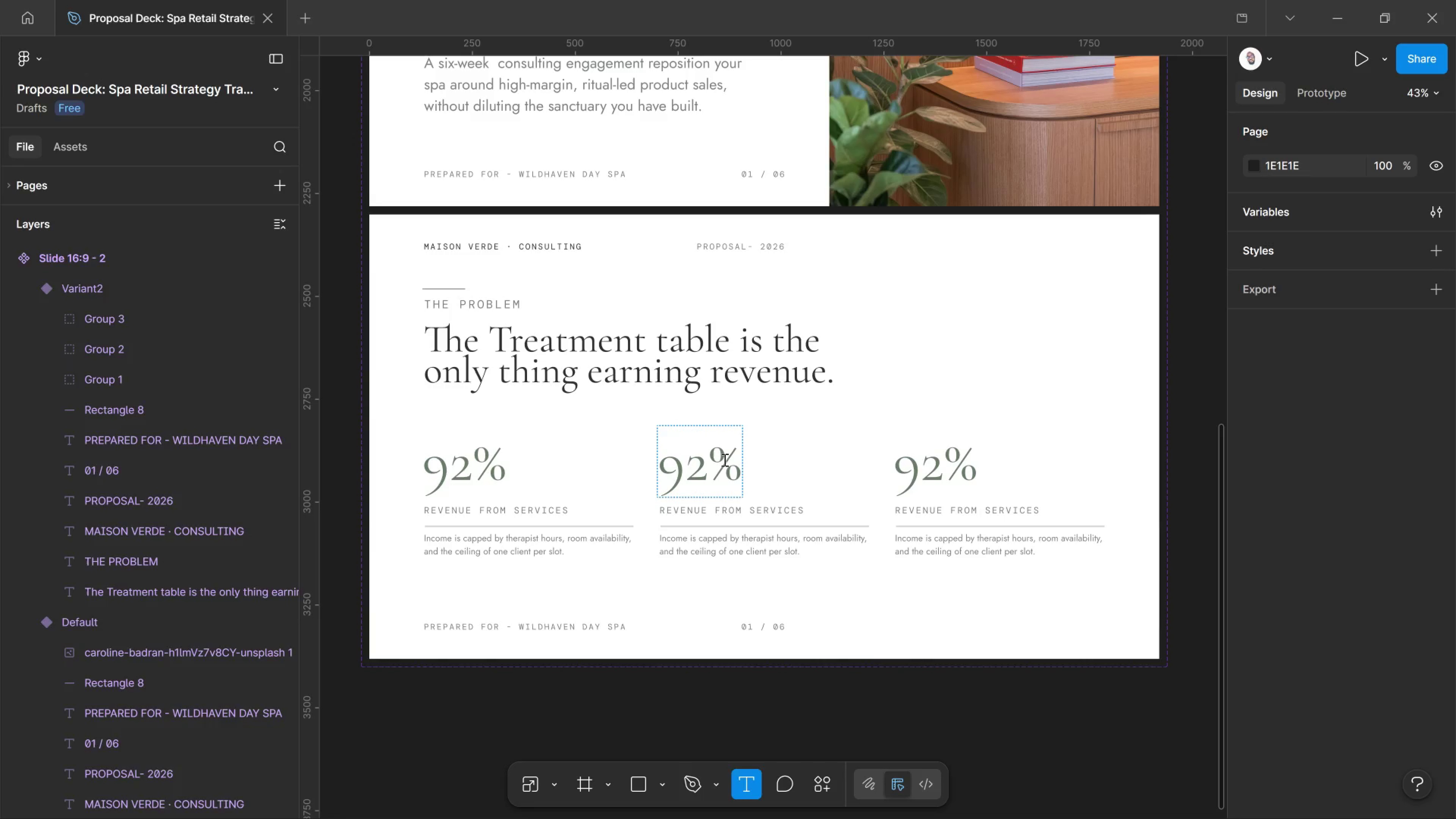 
left_click([724, 460])
 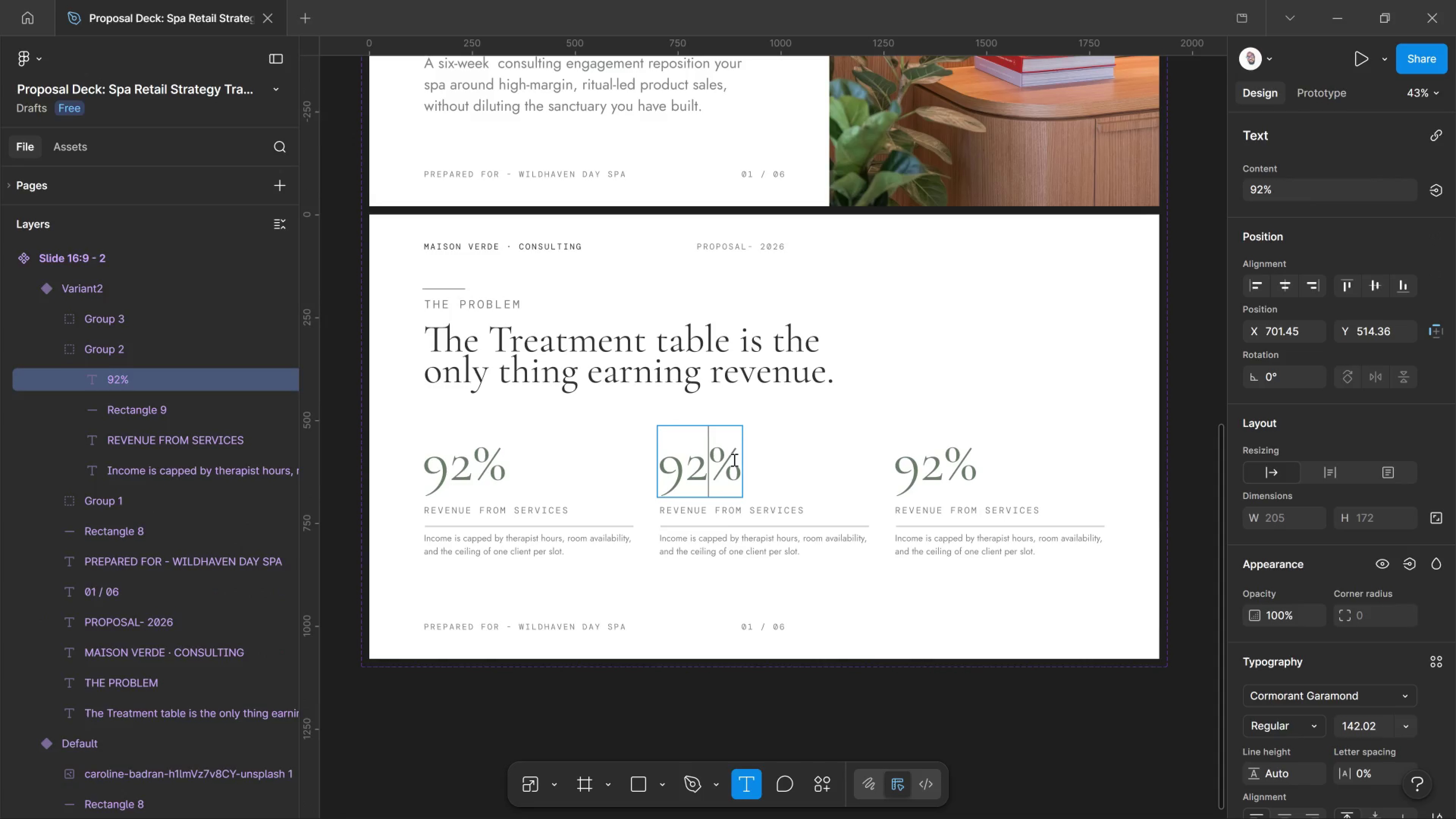 
key(Control+A)
 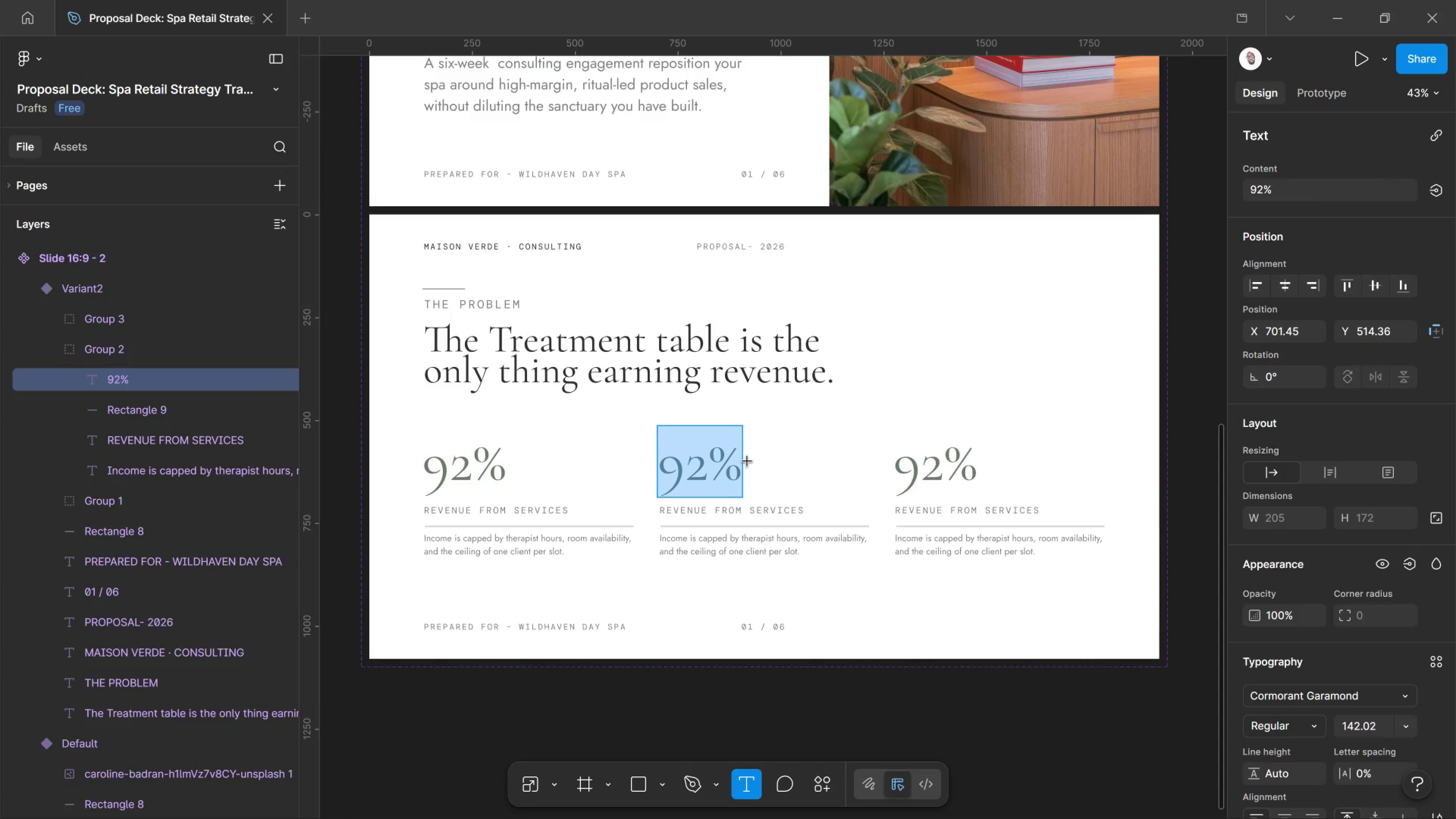 
type(8%)
 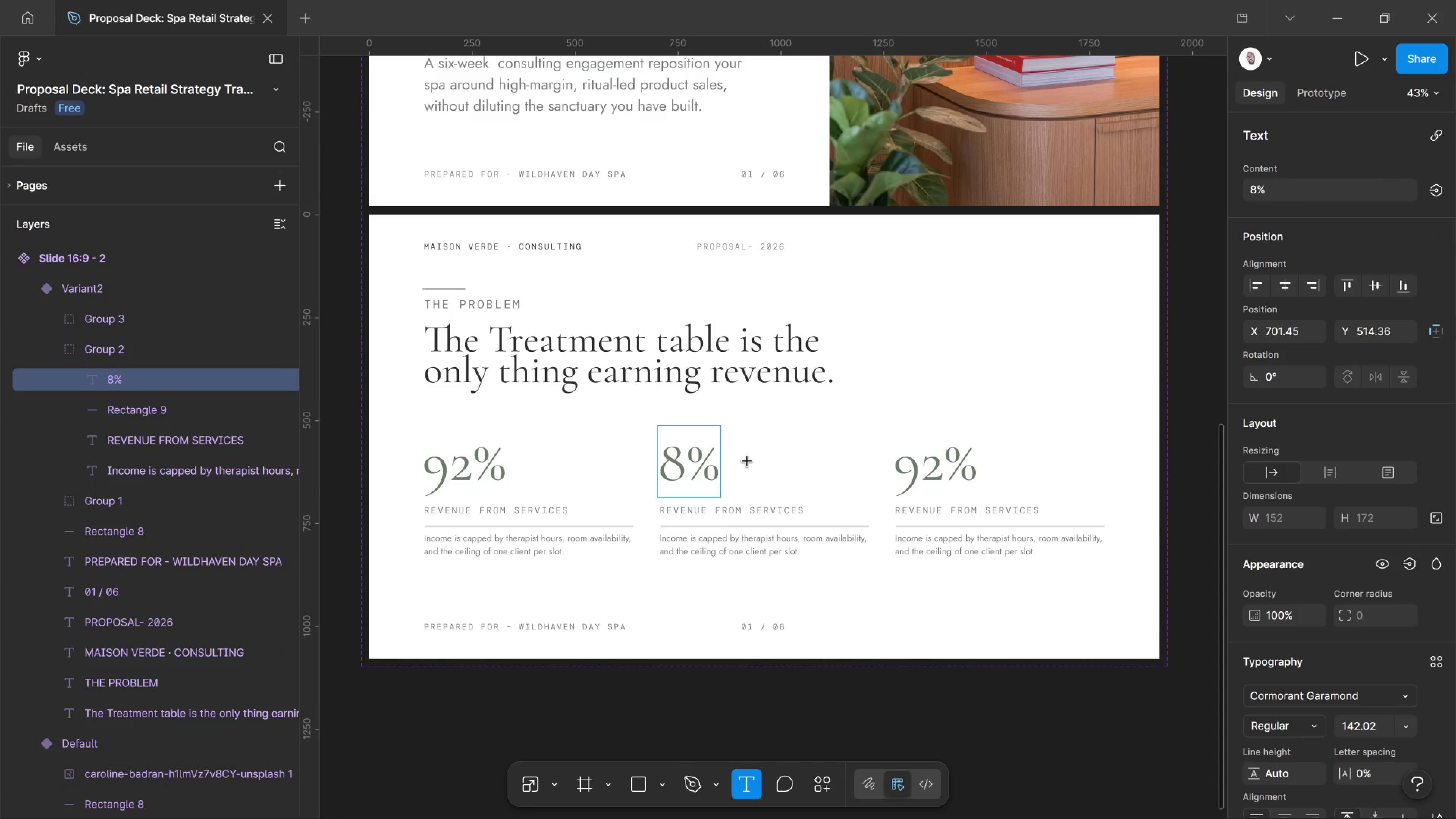 
left_click([911, 466])
 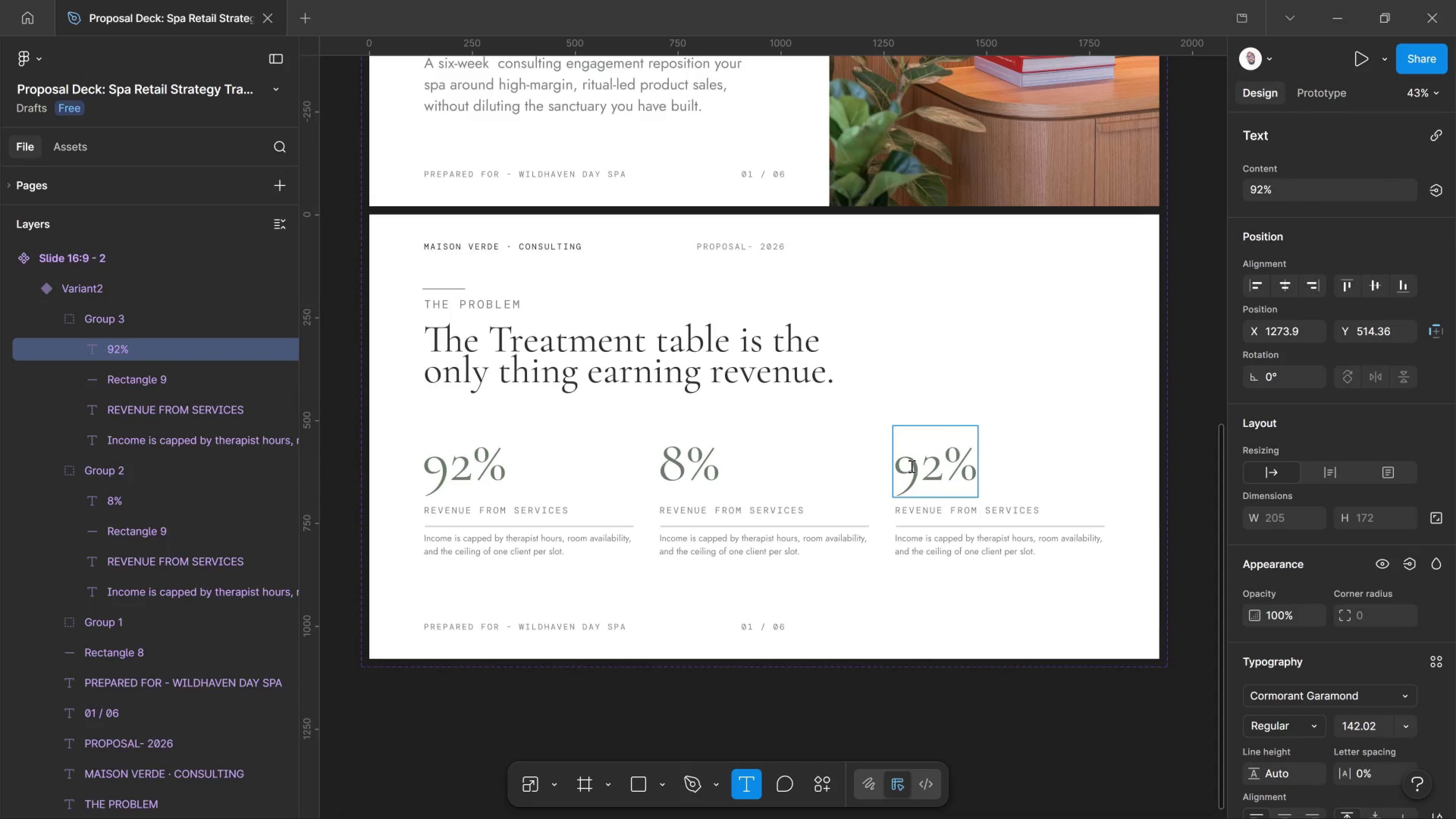 
key(Control+A)
 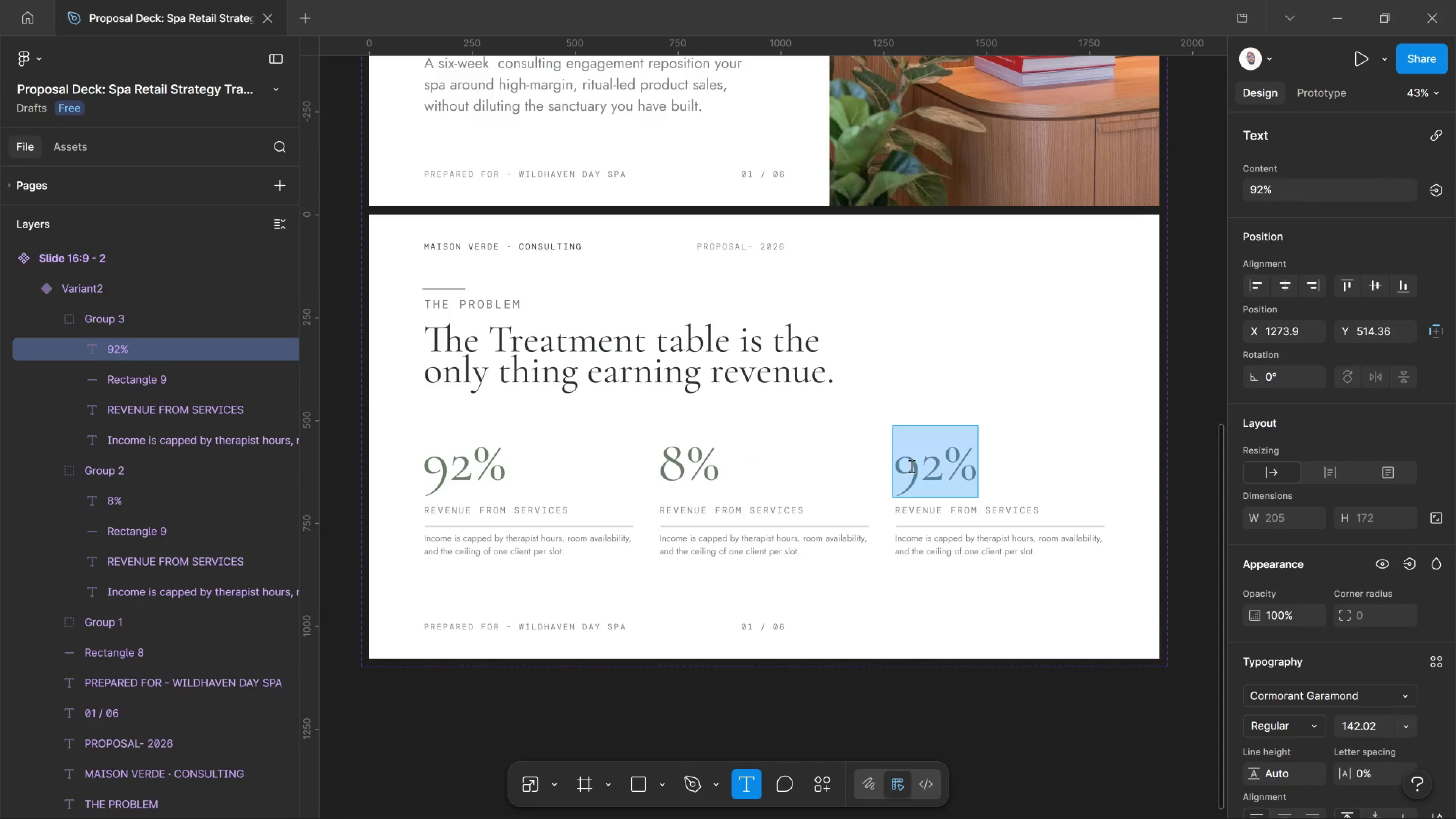 
key(0)
 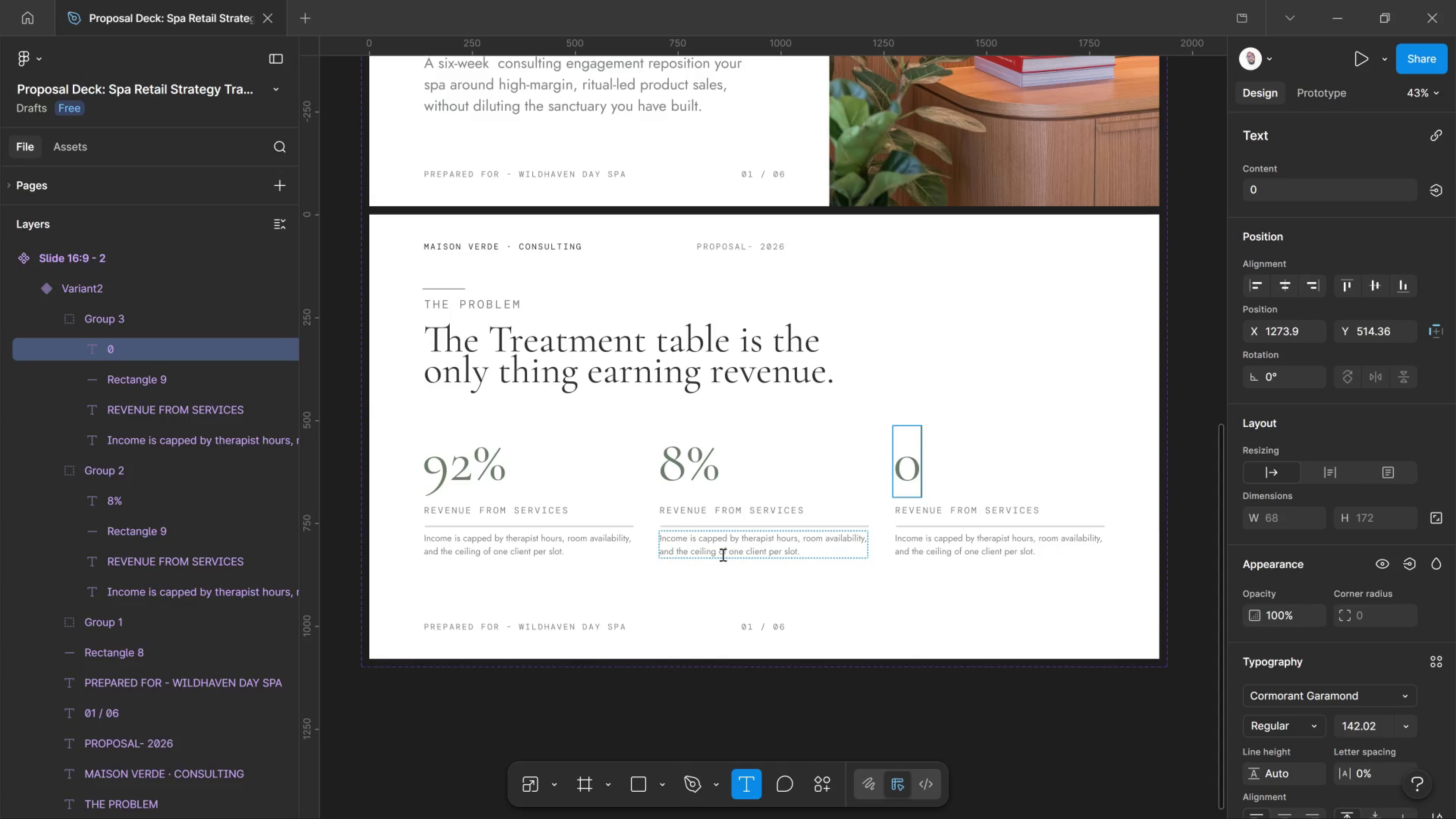 
wait(12.31)
 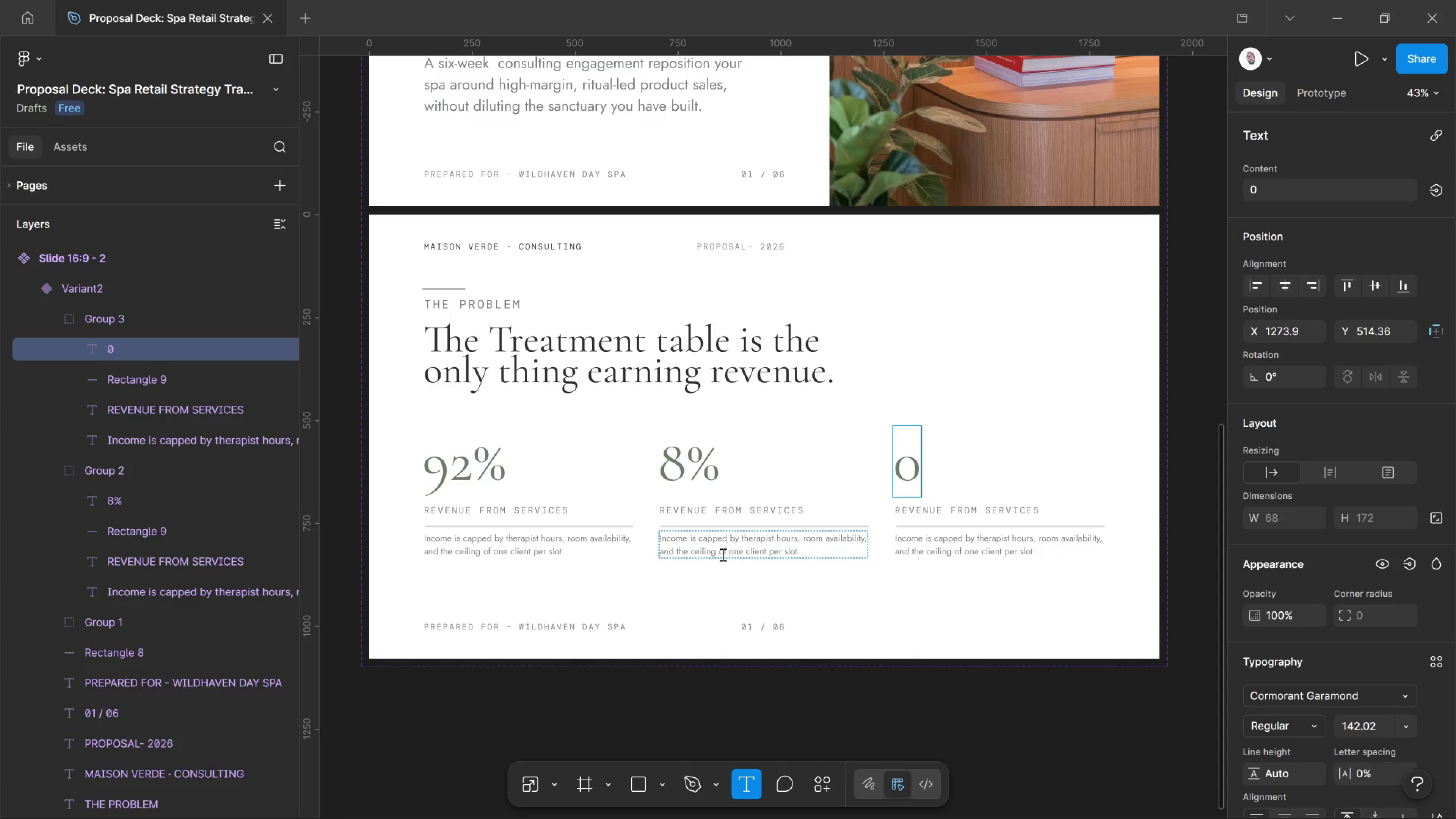 
left_click([475, 516])
 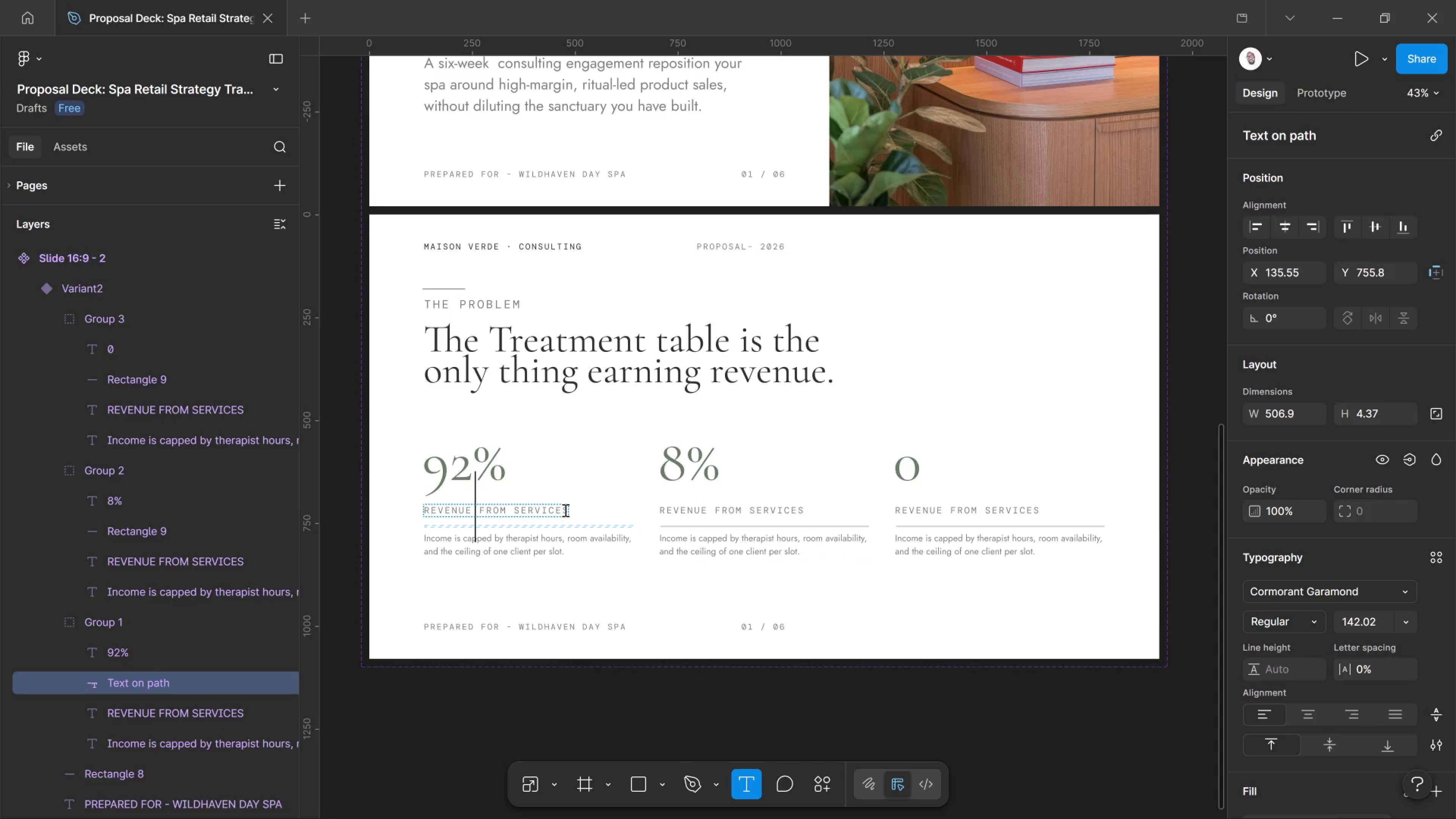 
key(Control+Z)
 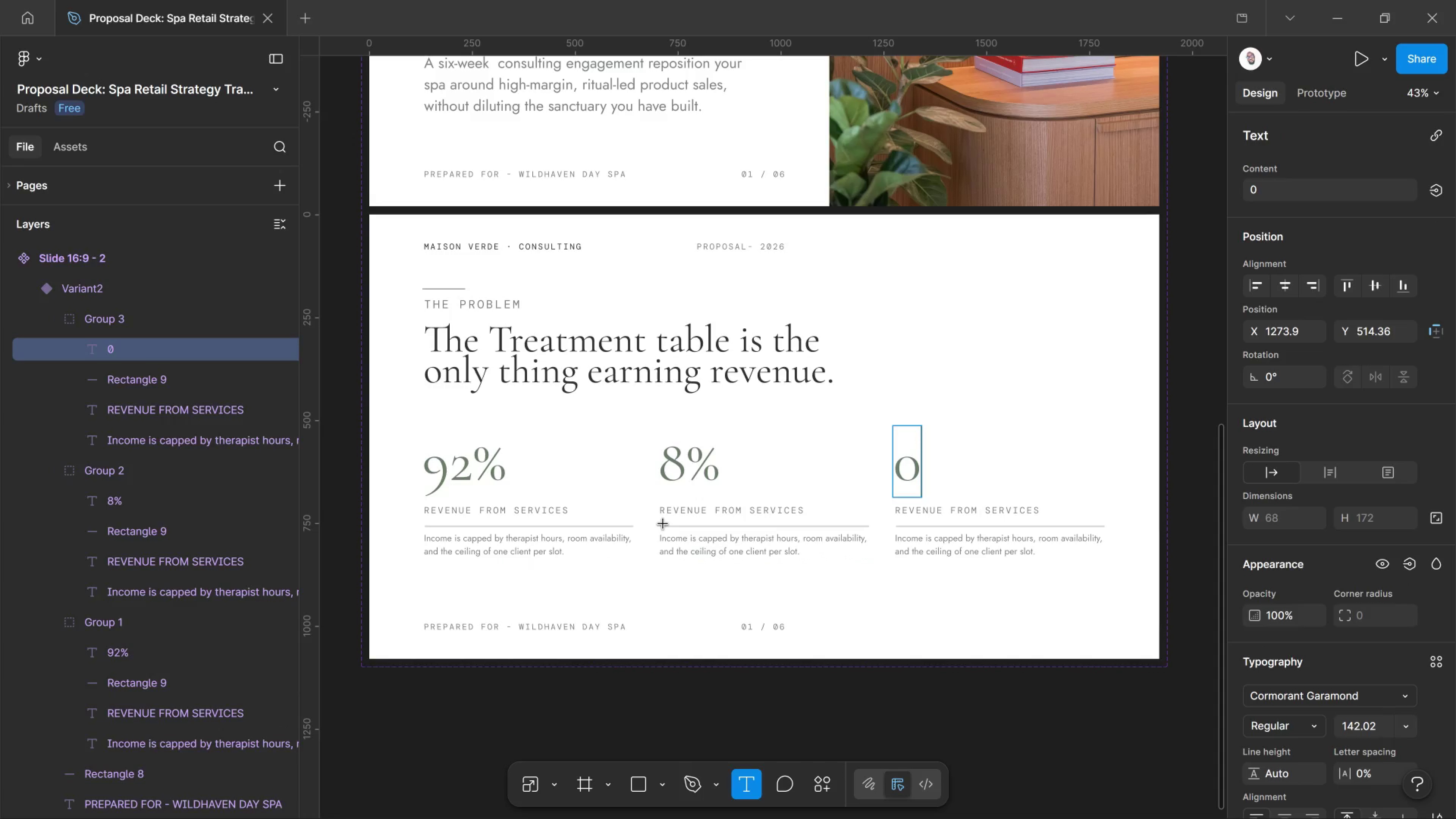 
wait(8.86)
 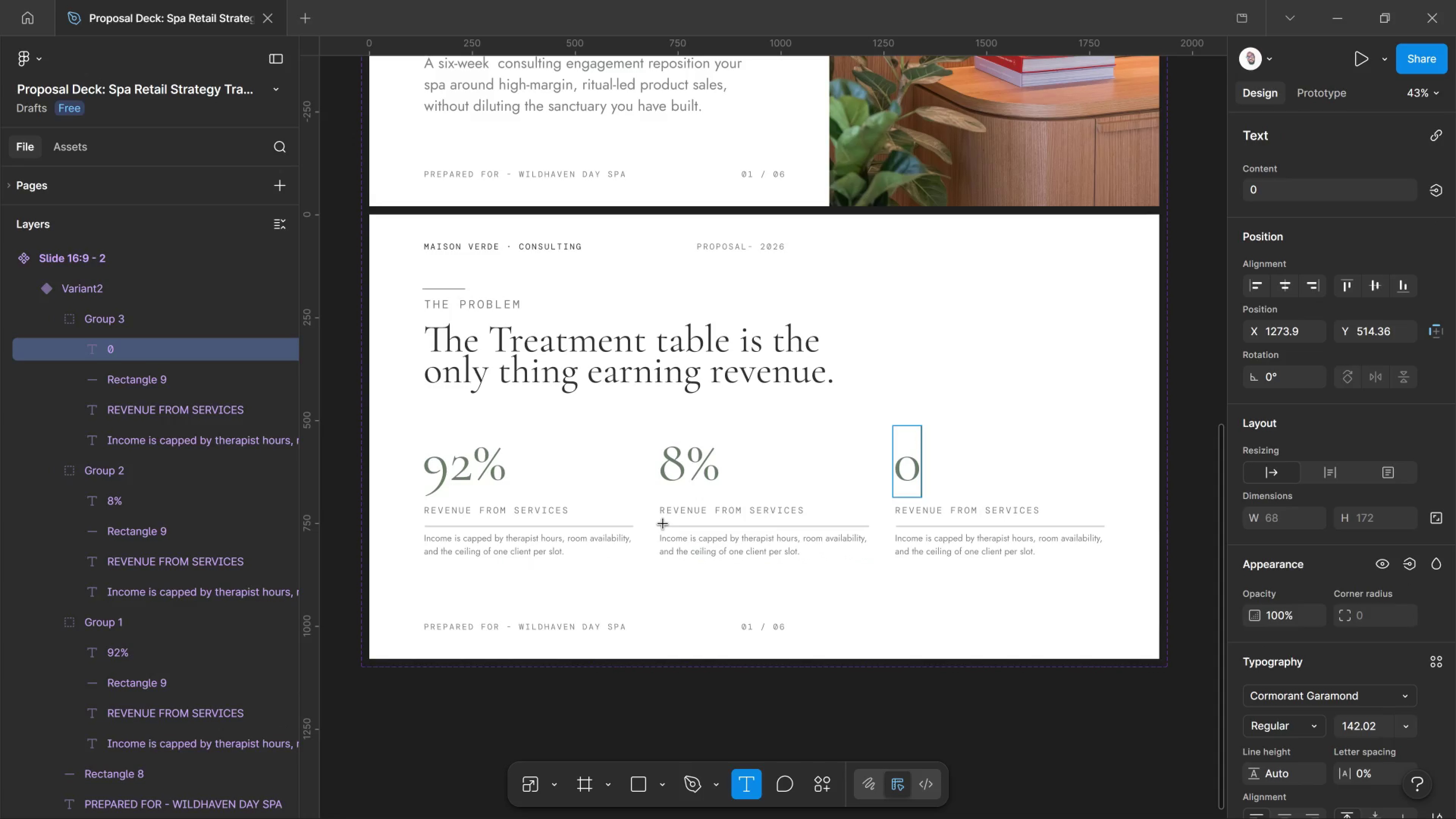 
left_click_drag(start_coordinate=[748, 508], to_coordinate=[864, 509])
 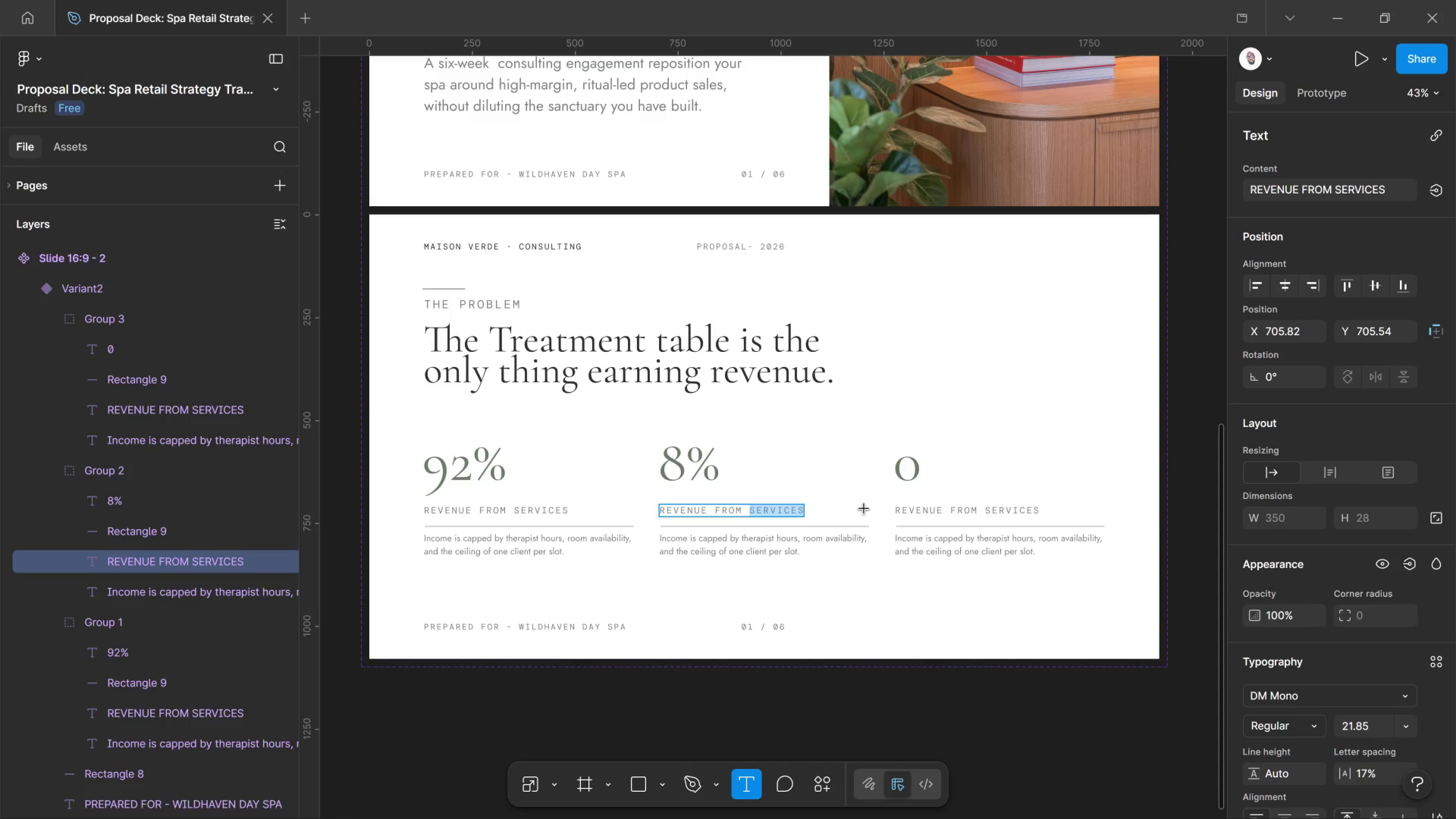 
type(RETAIL)
 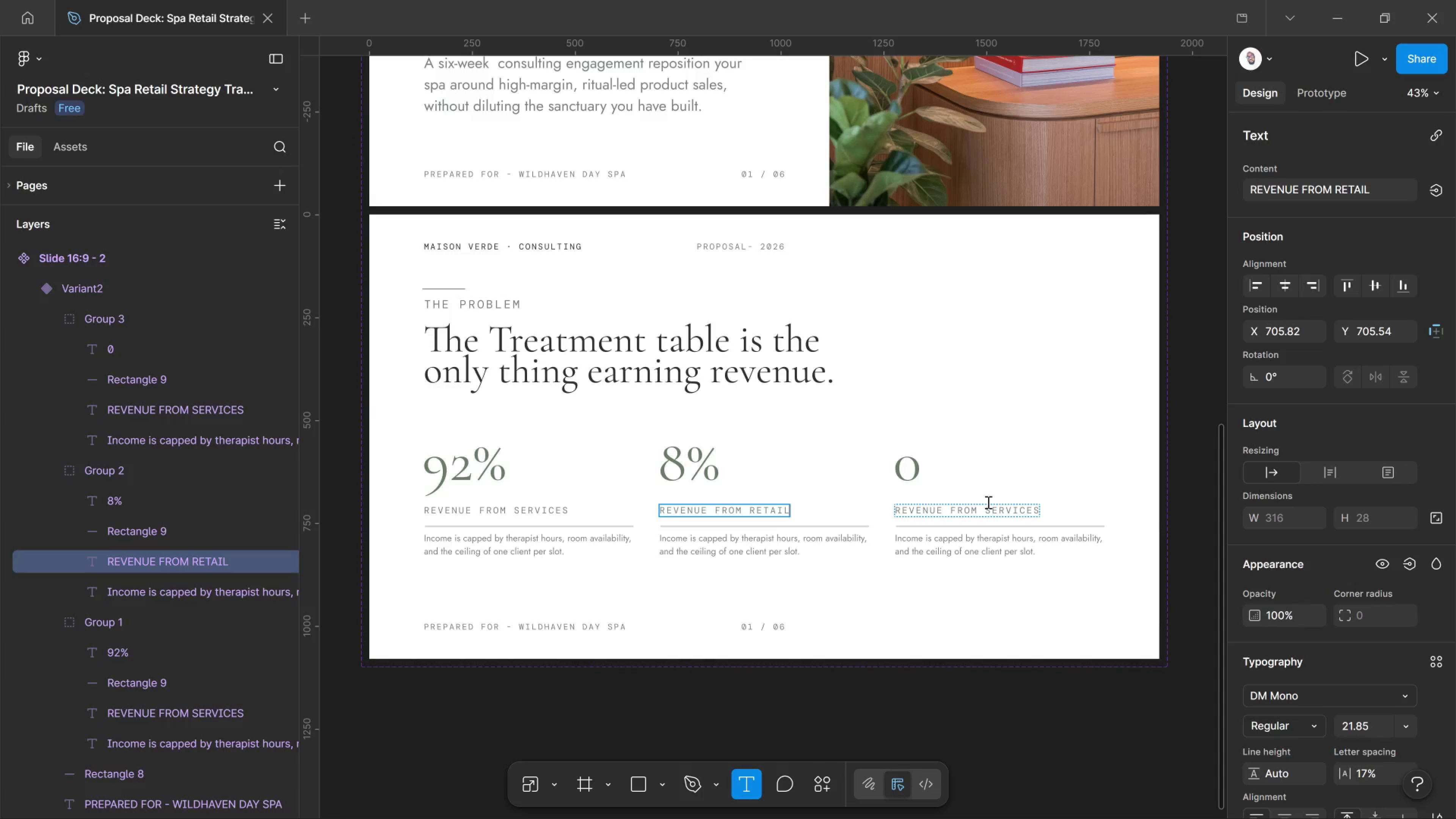 
left_click_drag(start_coordinate=[987, 502], to_coordinate=[1003, 502])
 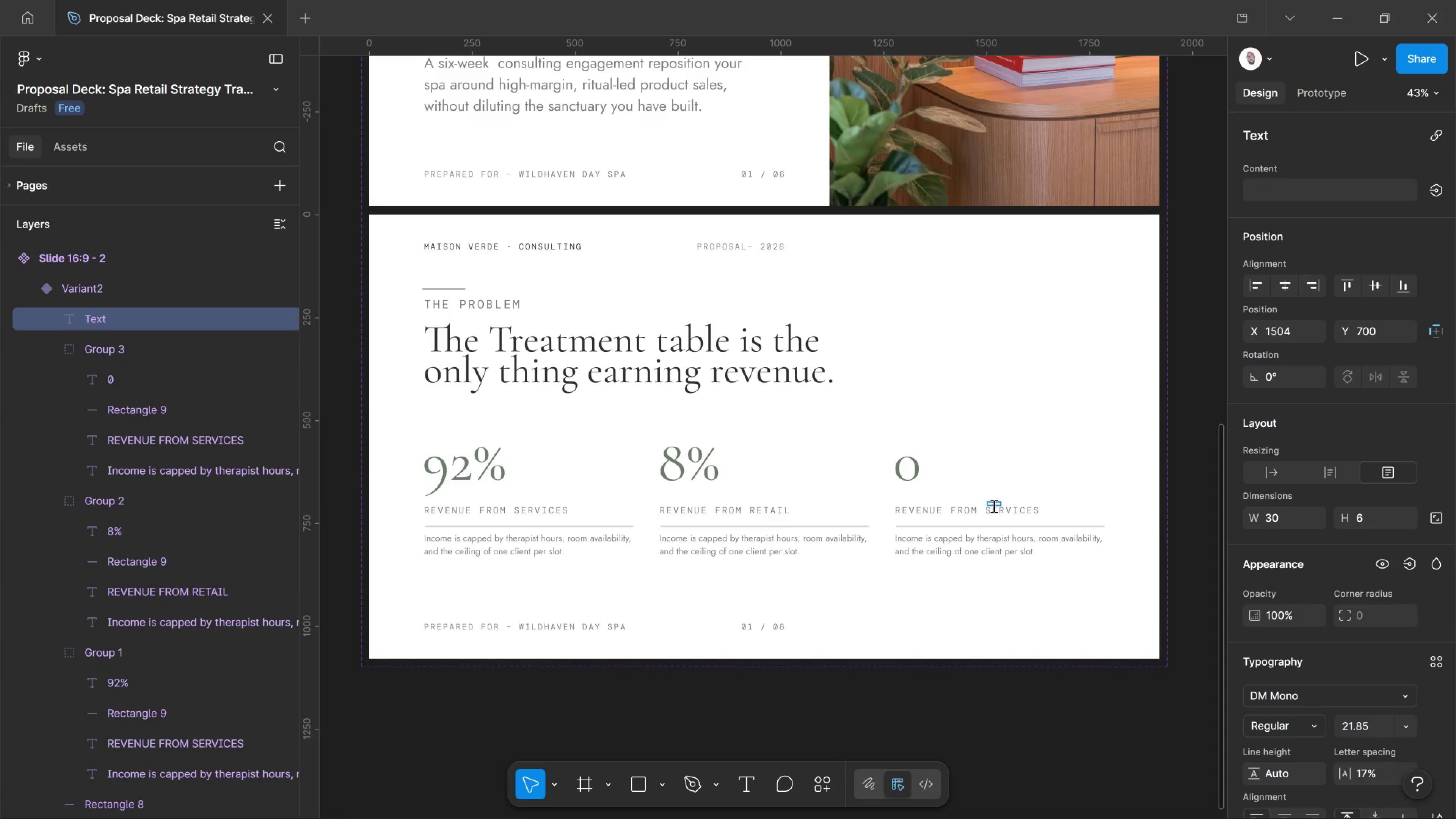 
key(Control+Z)
 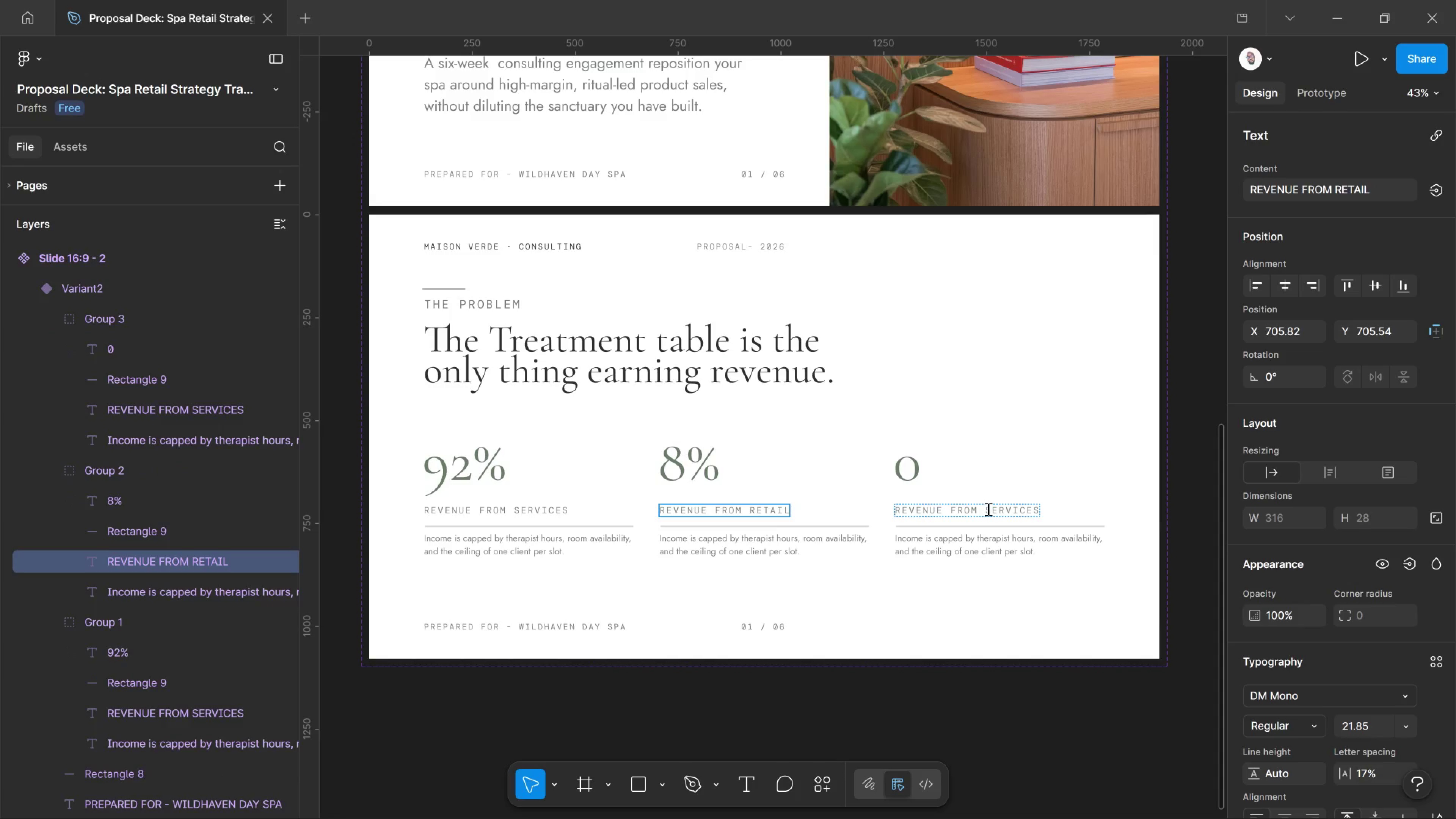 
left_click_drag(start_coordinate=[987, 509], to_coordinate=[1081, 514])
 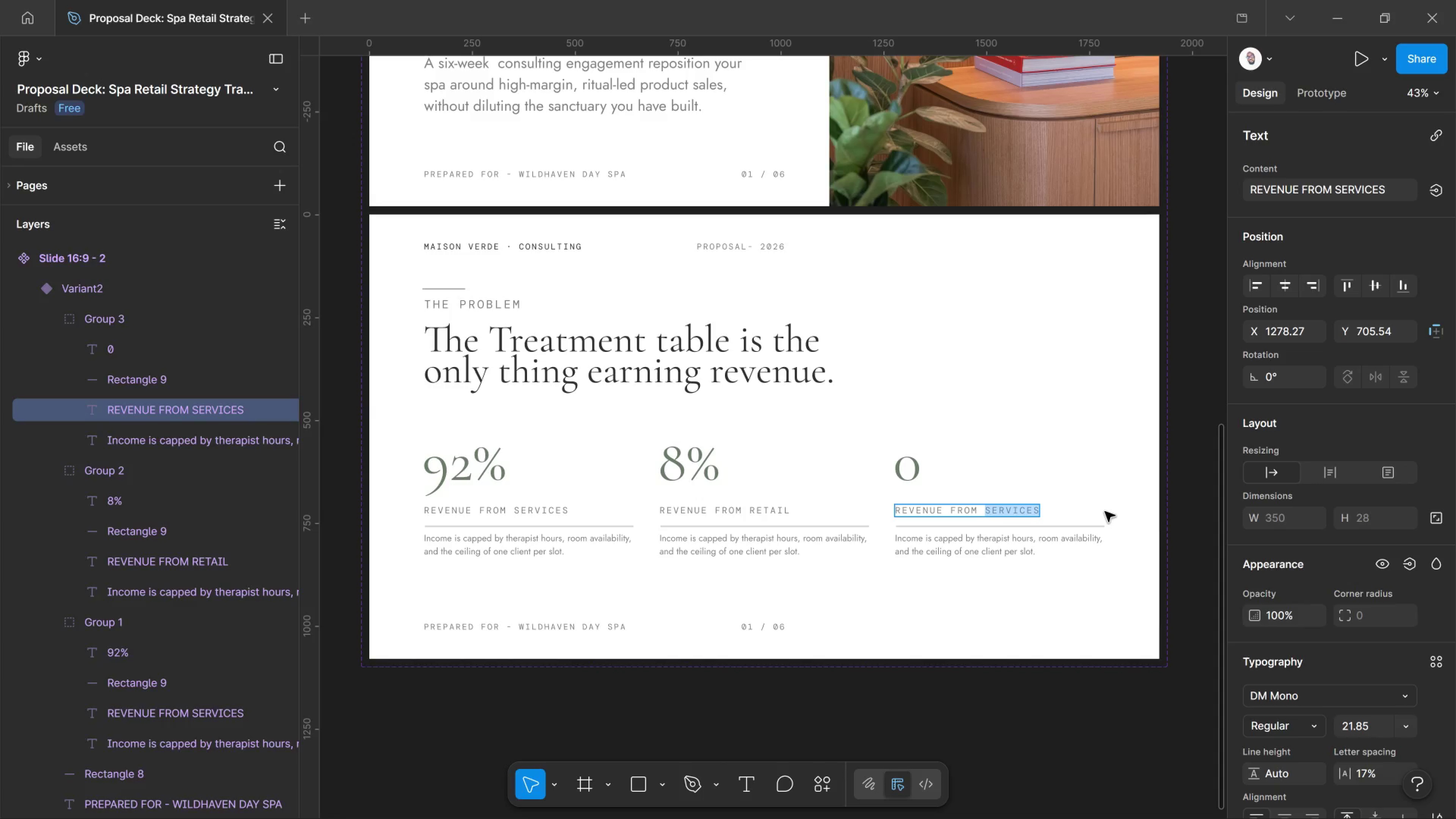 
wait(5.09)
 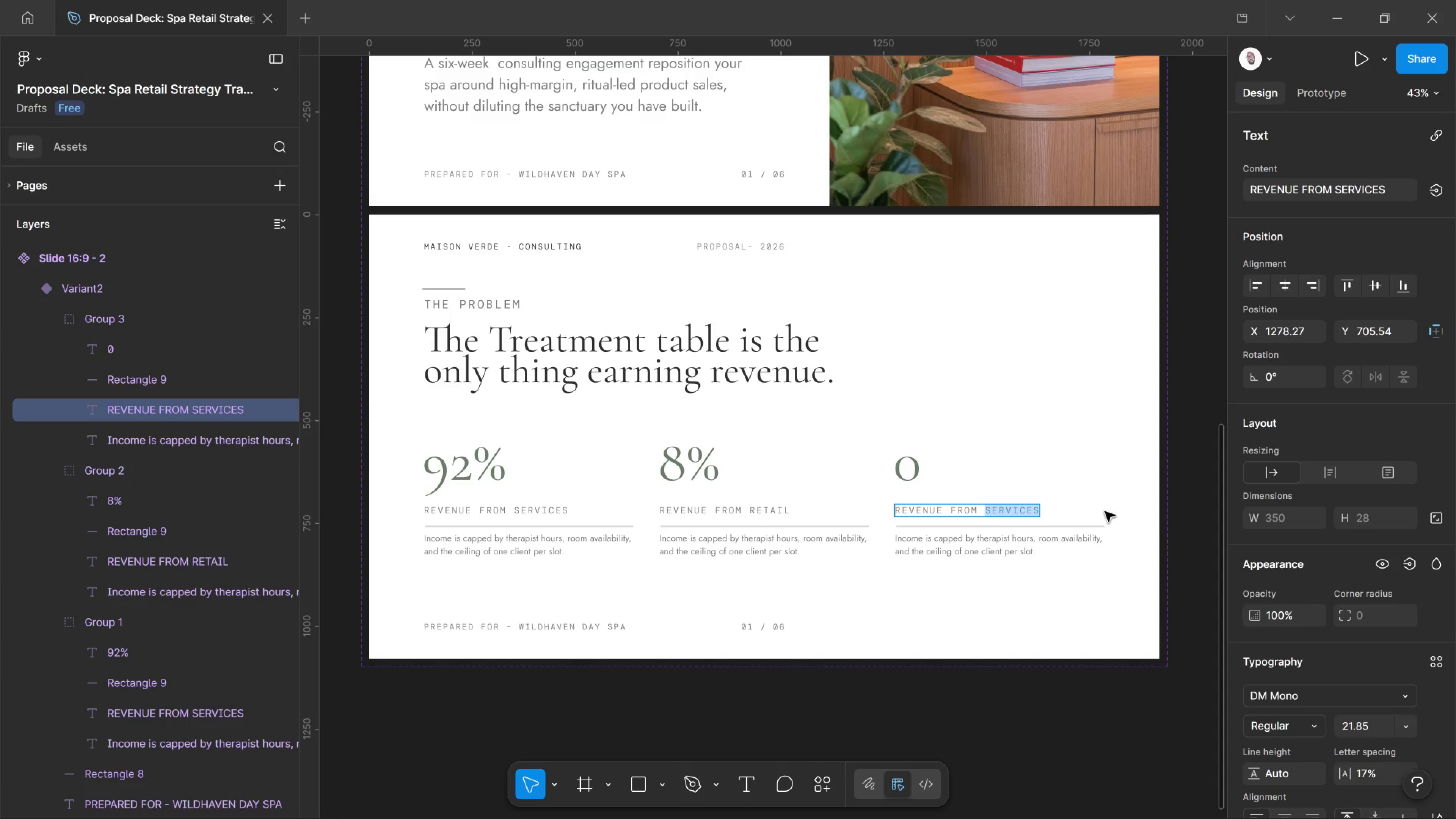 
key(Control+A)
 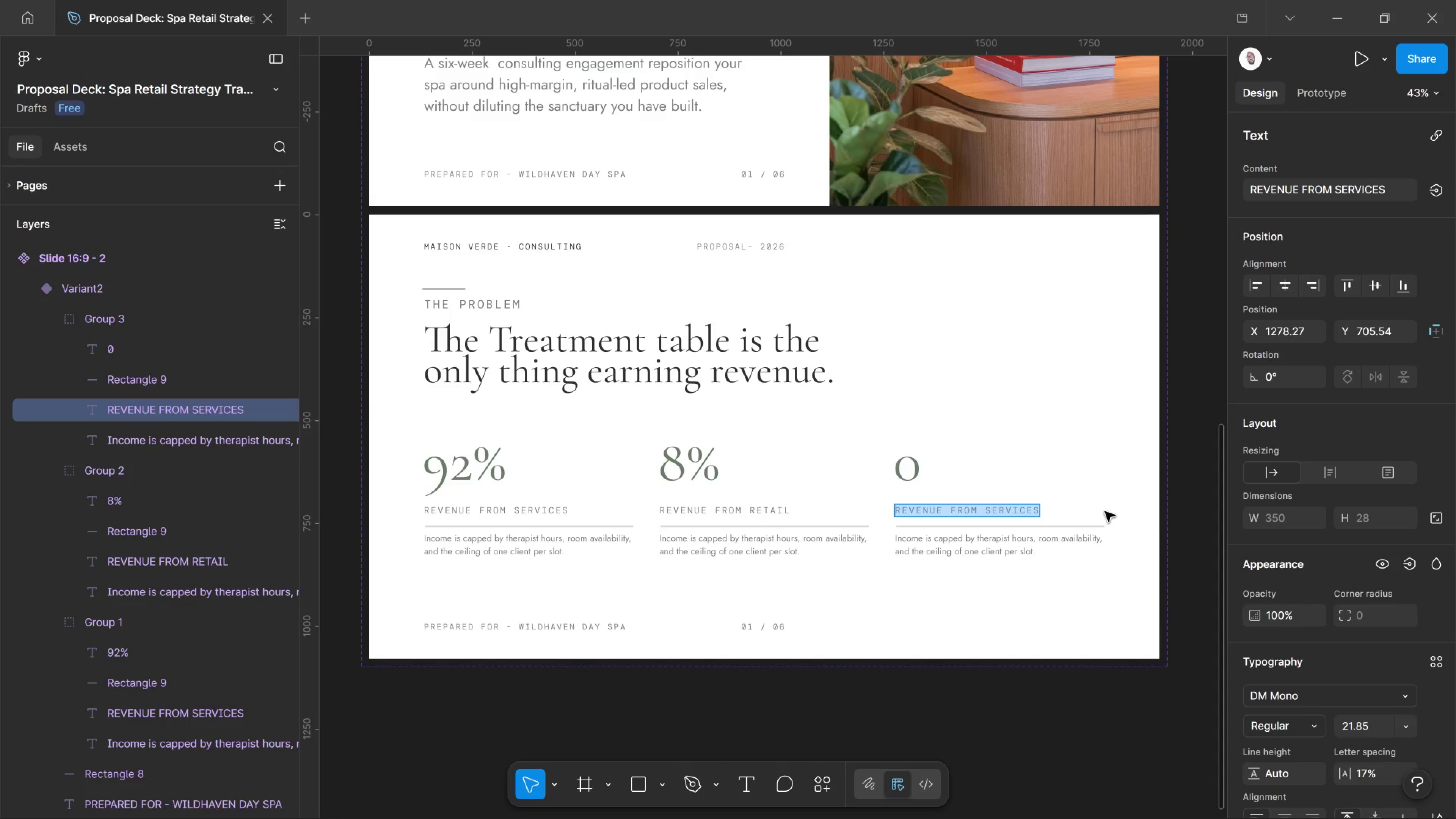 
type(TAKE-HOME RITUALS)
 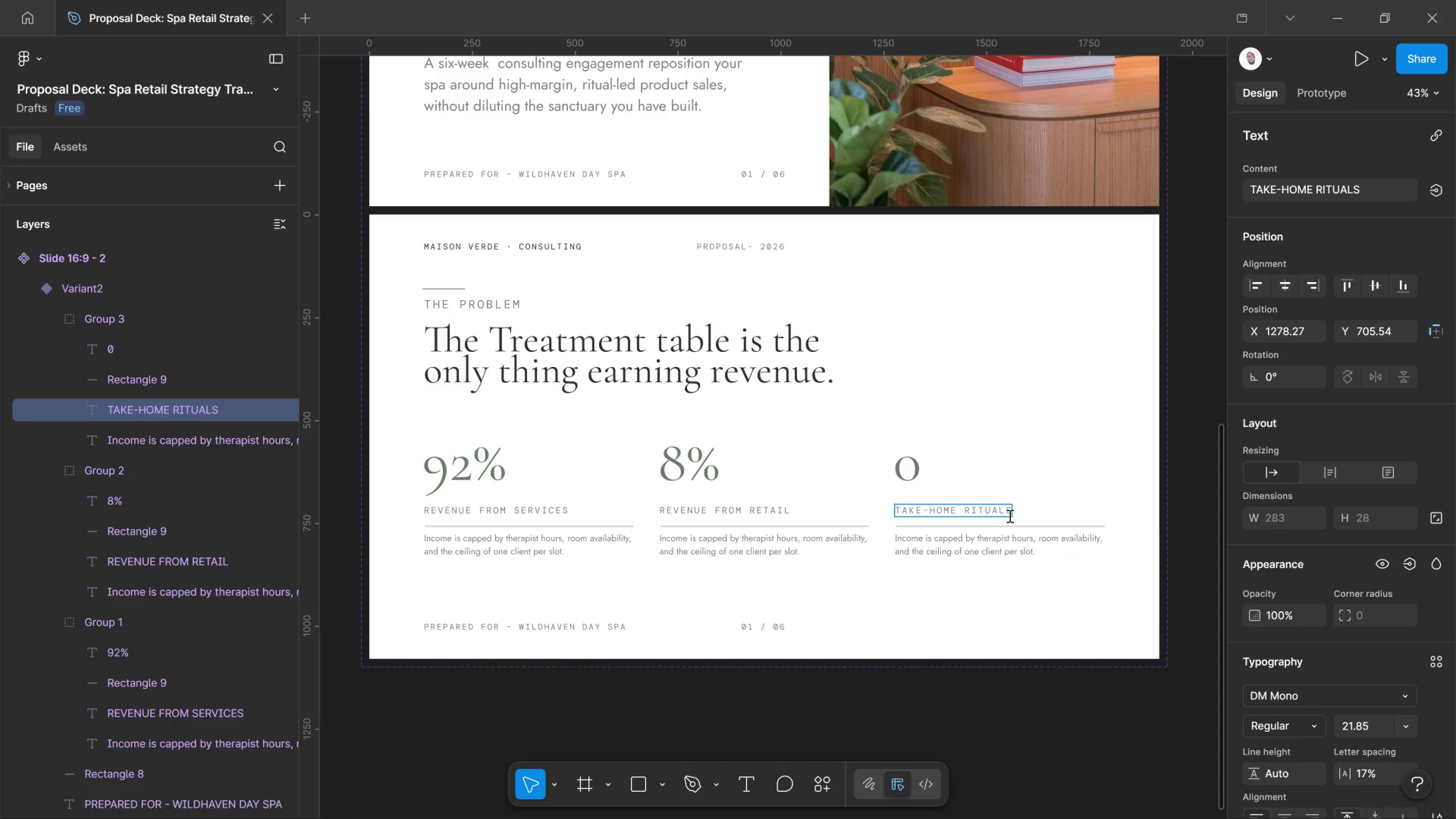 
left_click([690, 548])
 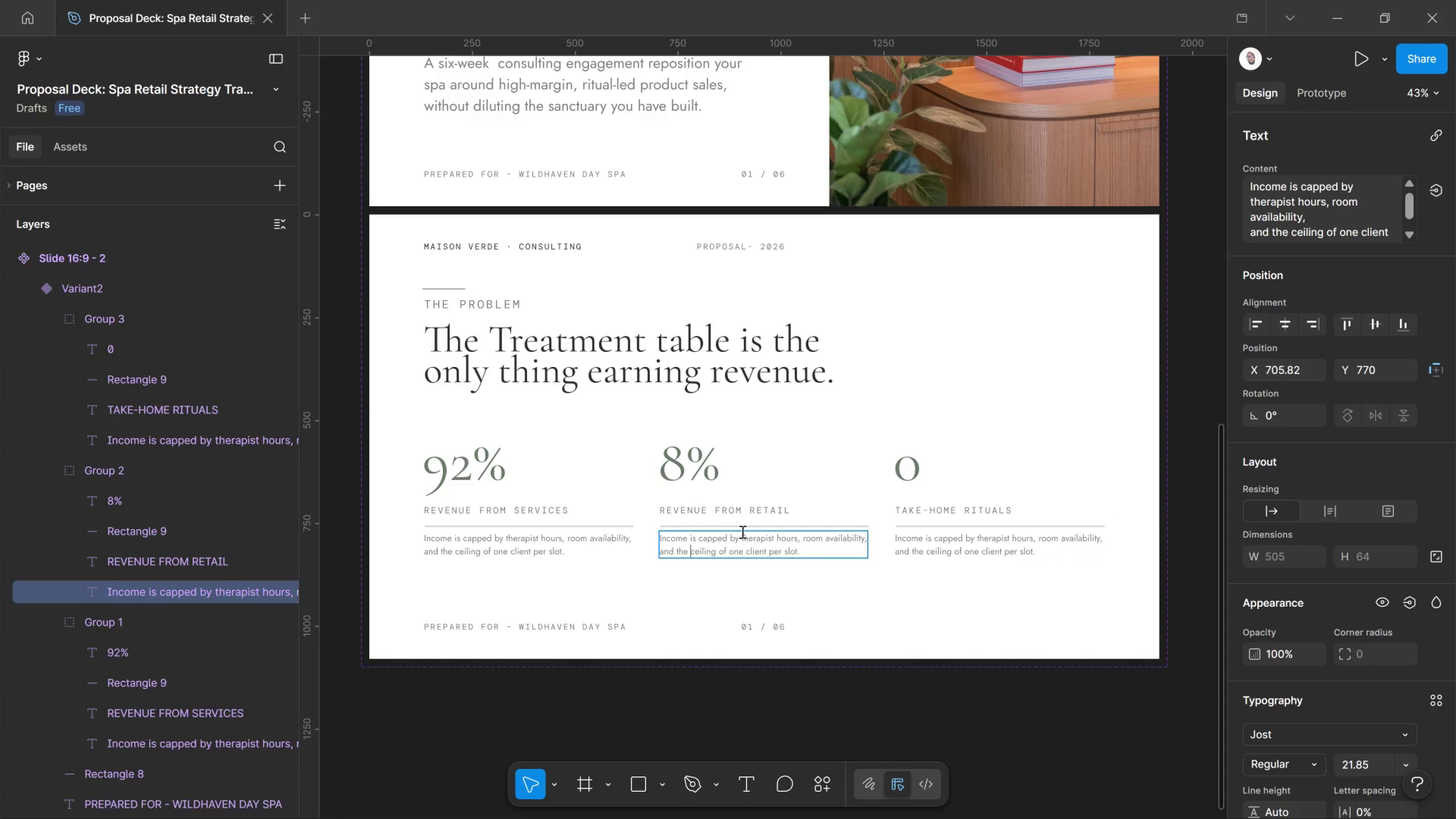 
key(Control+A)
 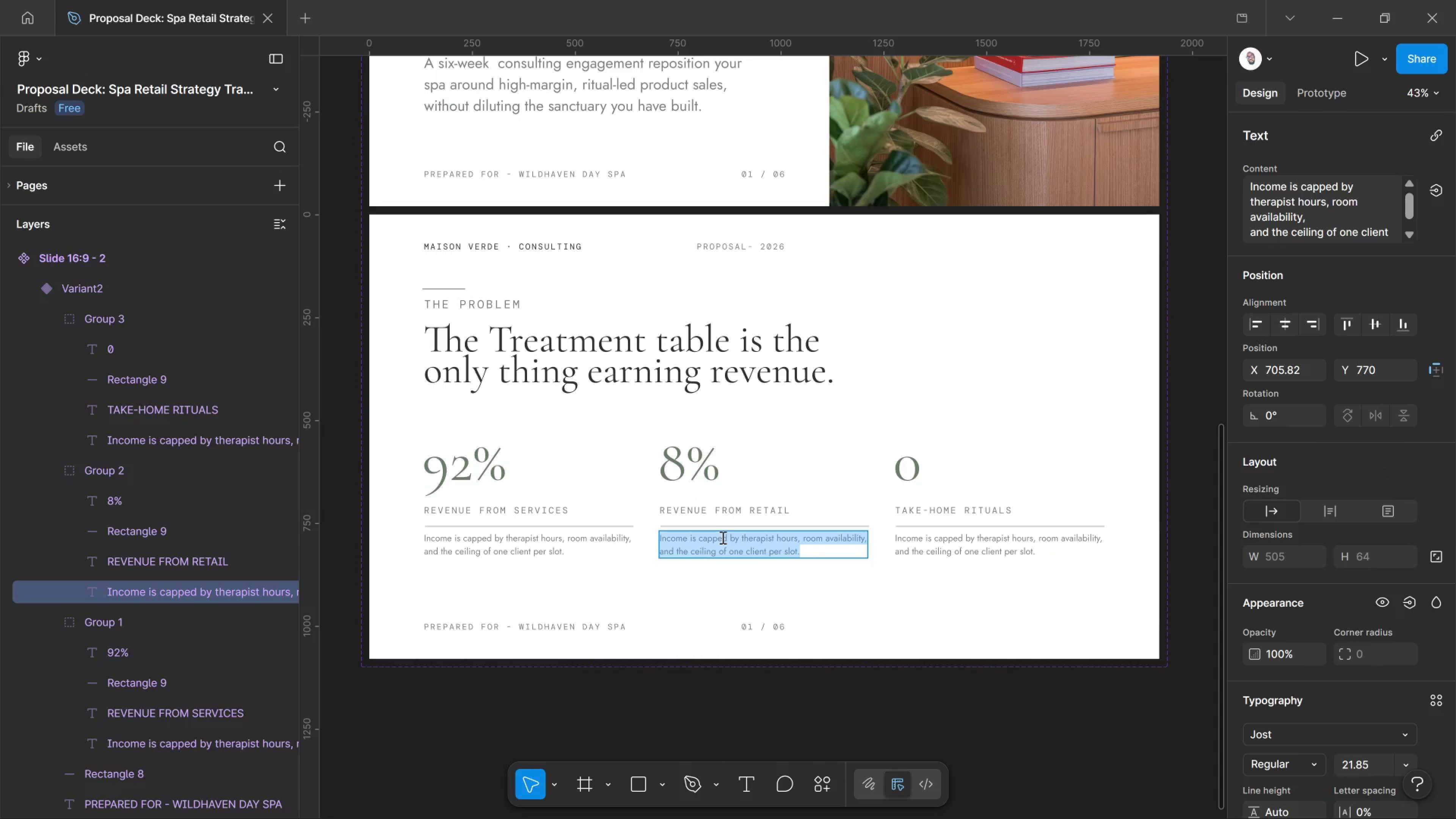 
wait(5.58)
 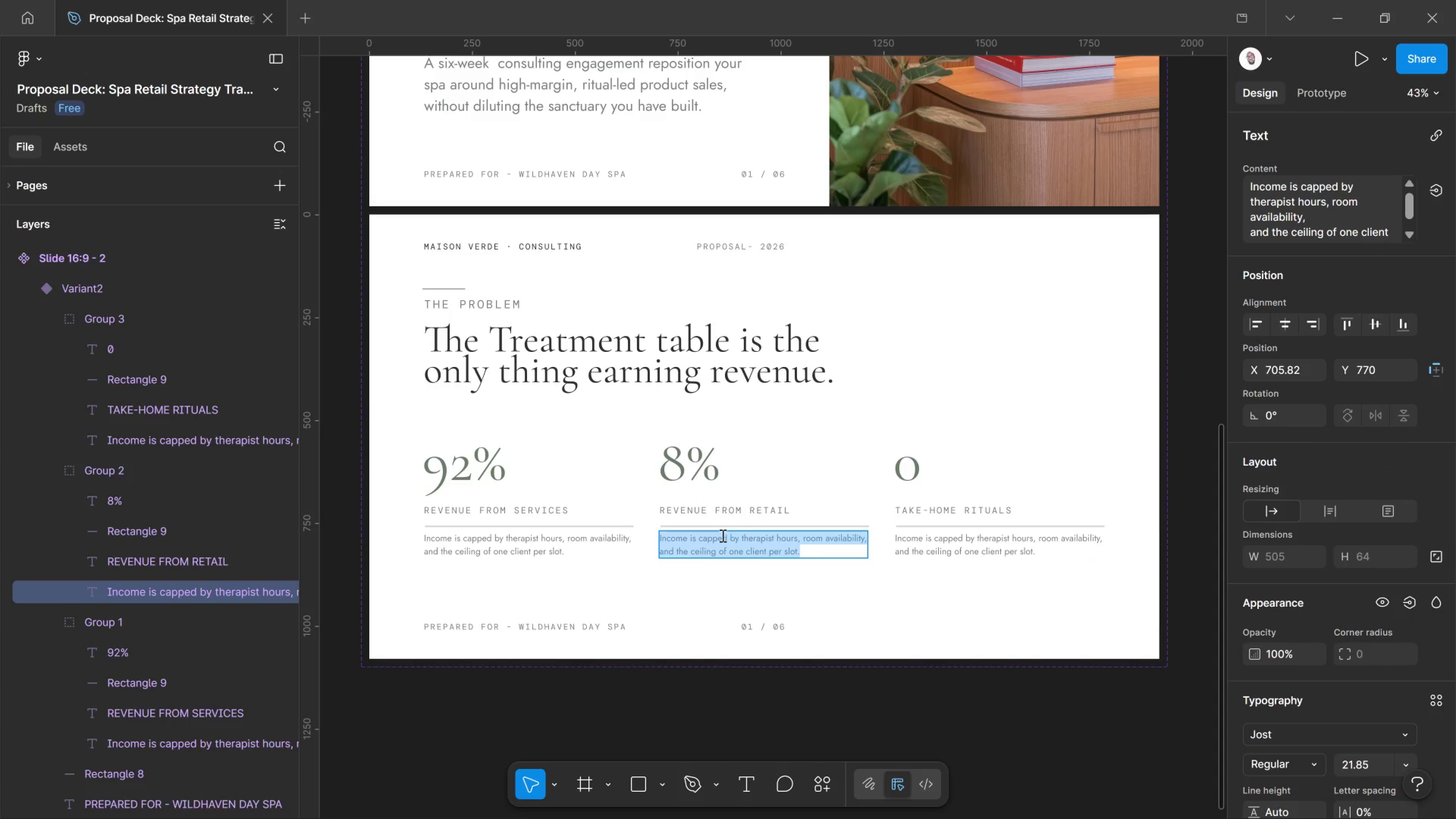 
type(Industyy)
key(Backspace)
key(Backspace)
type(ry bench)
 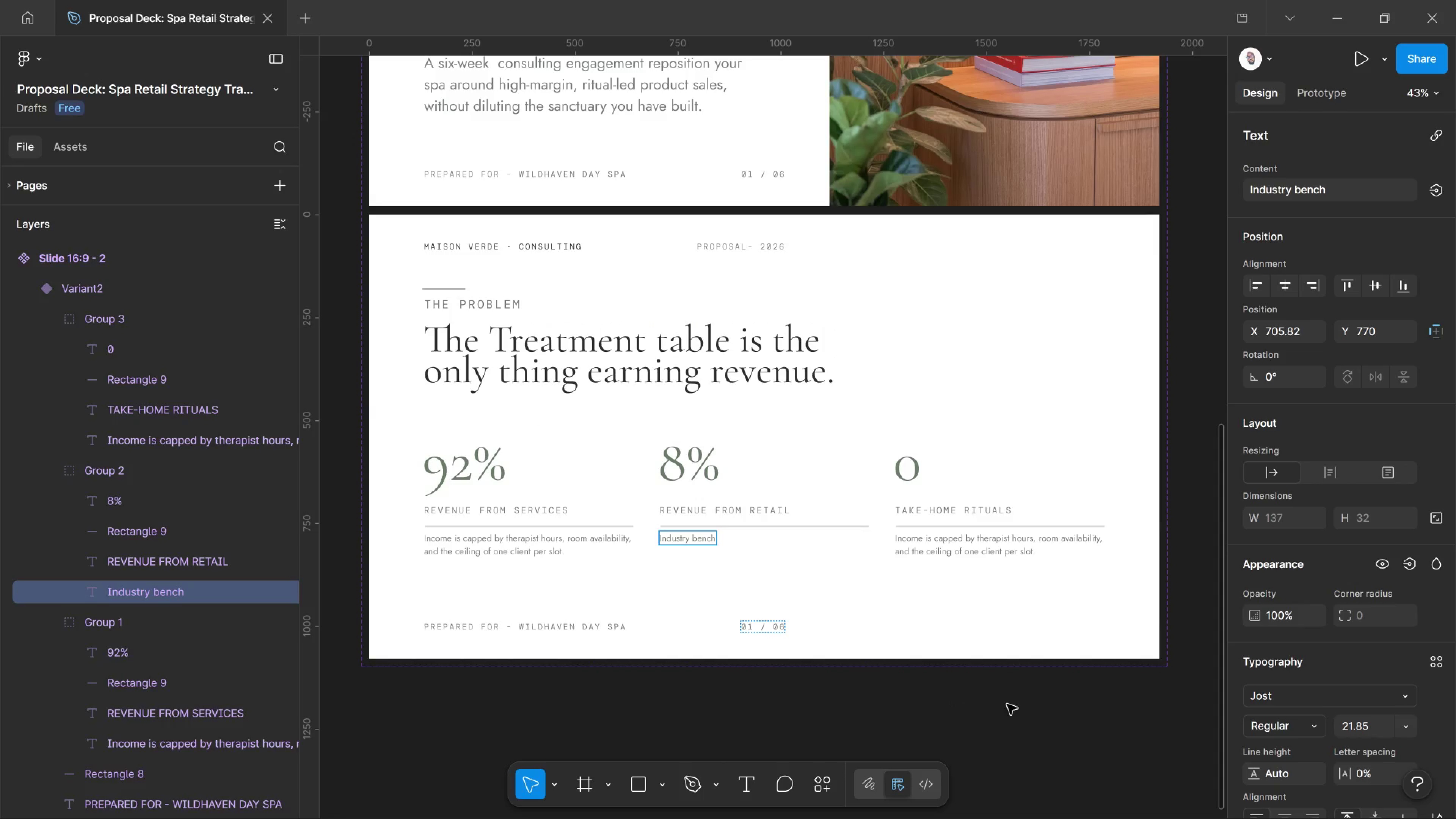 
wait(101.28)
 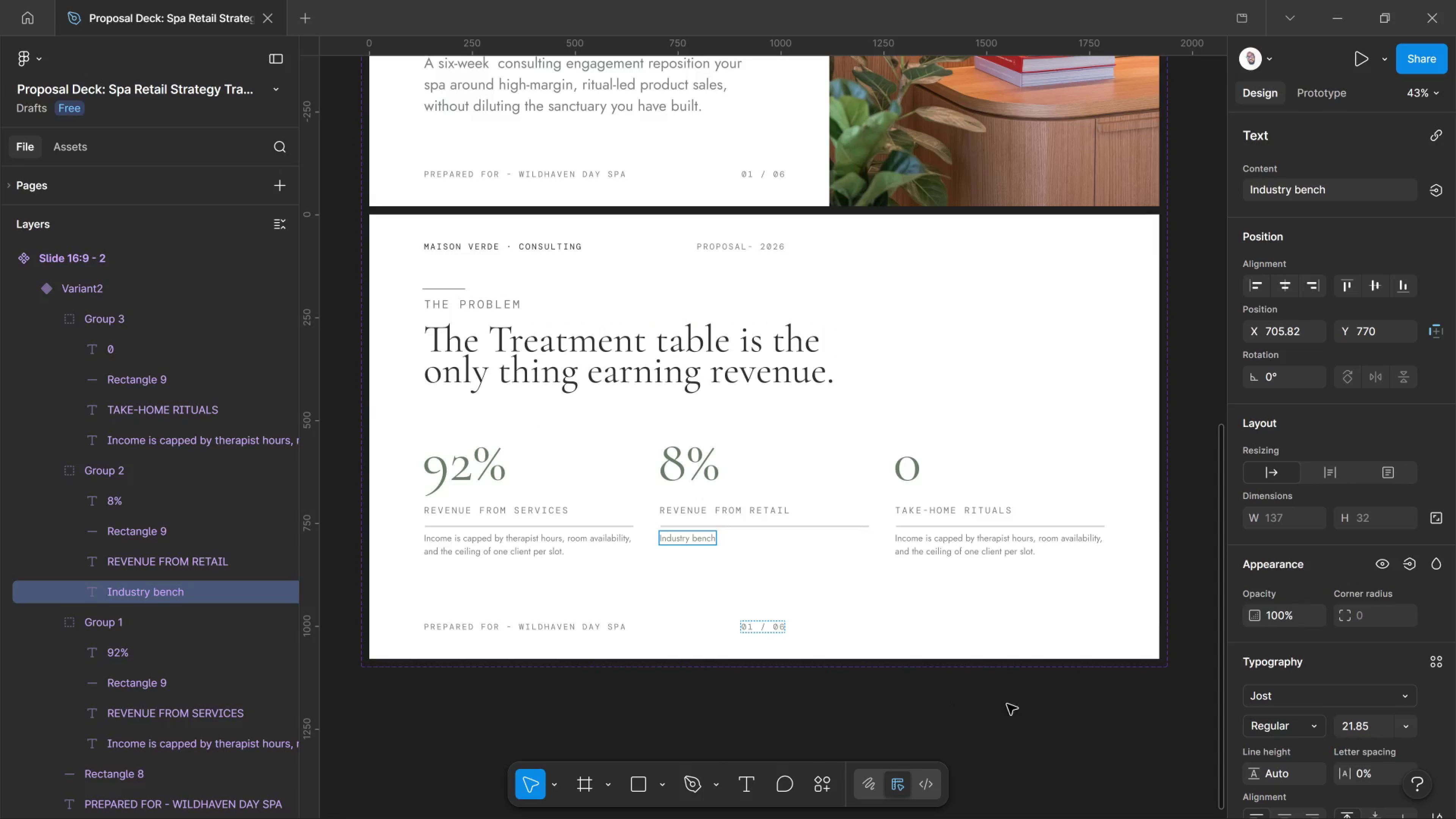 
left_click([1191, 456])
 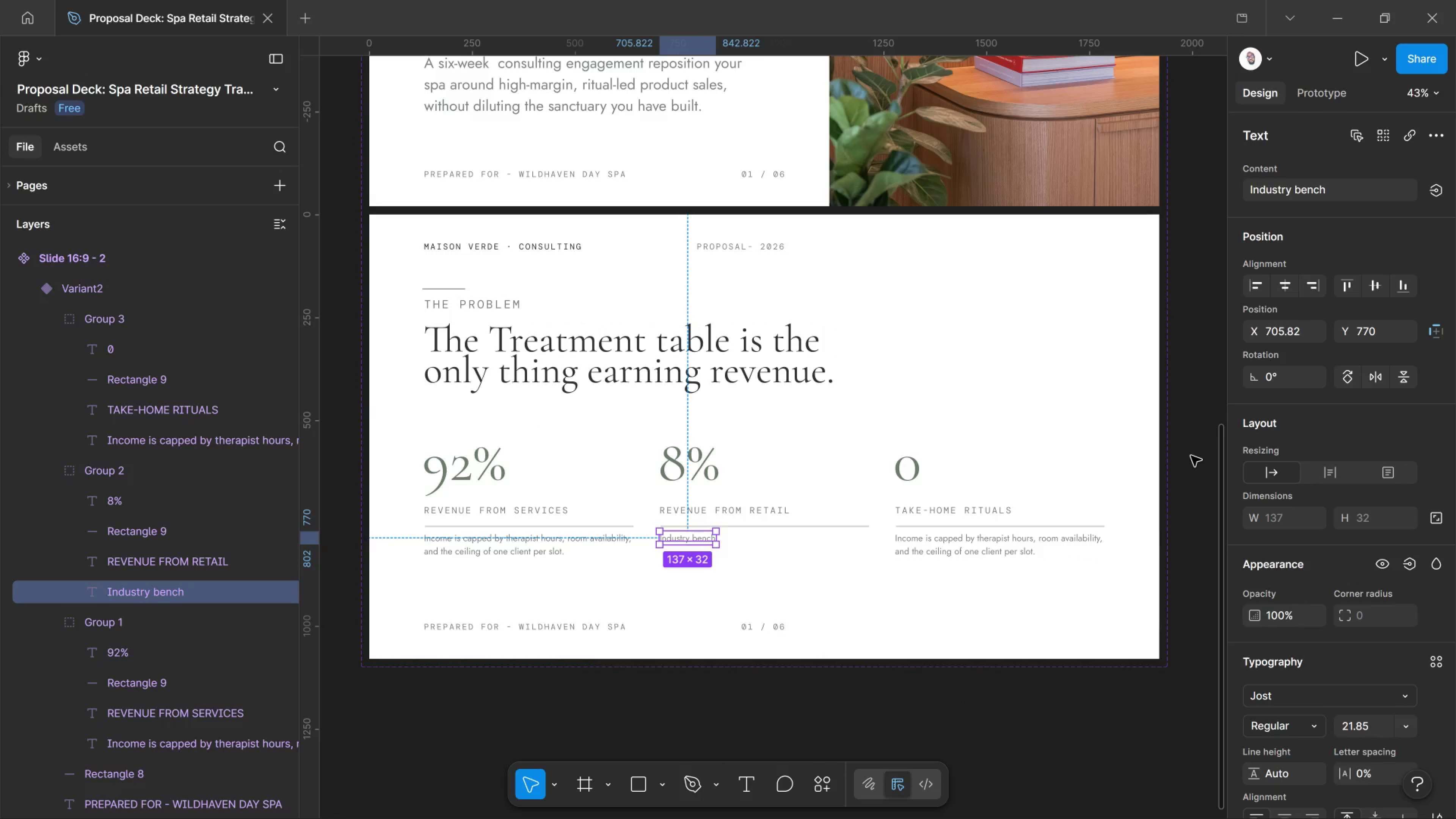 
left_click([1191, 456])
 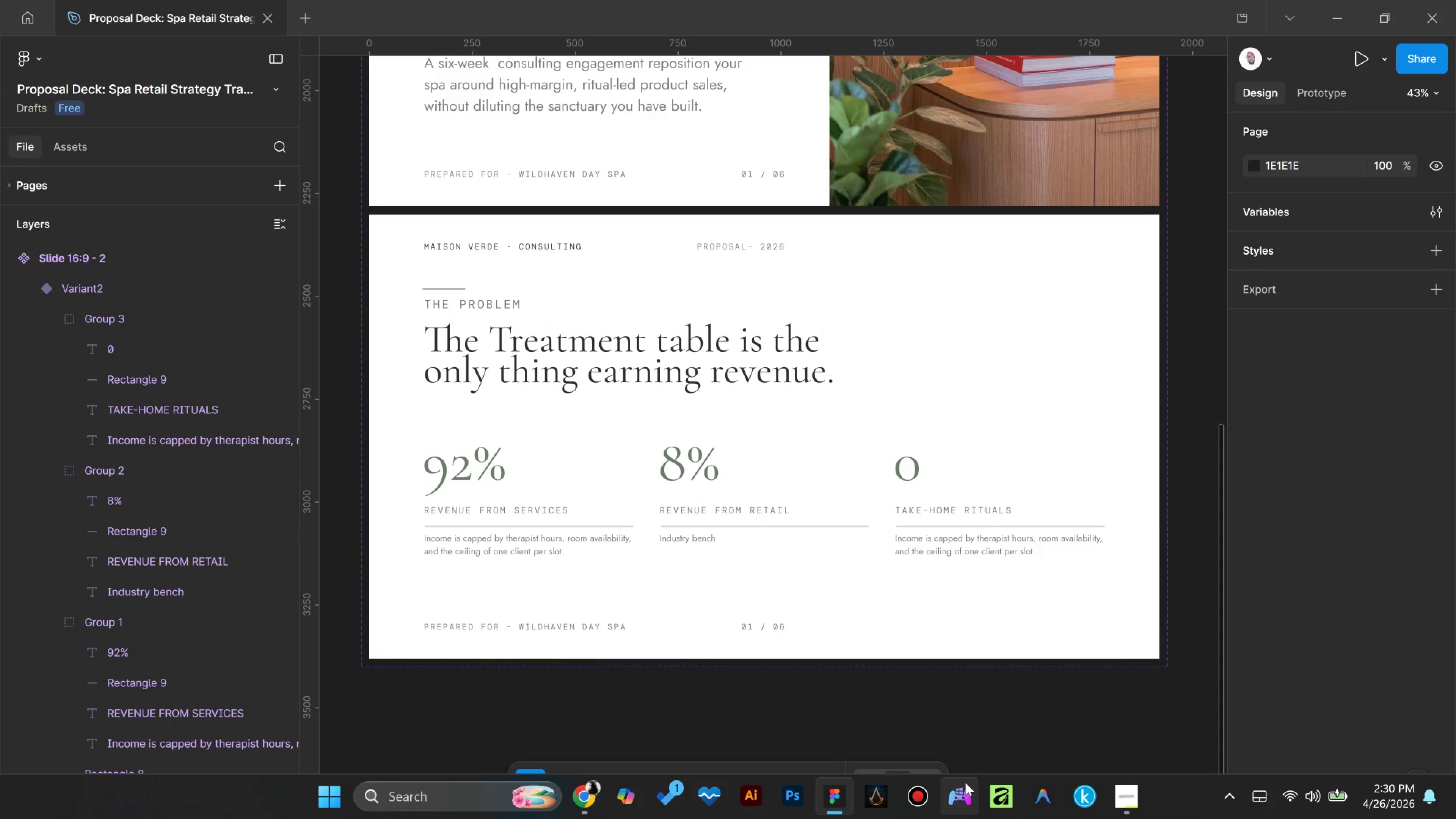 
wait(8.53)
 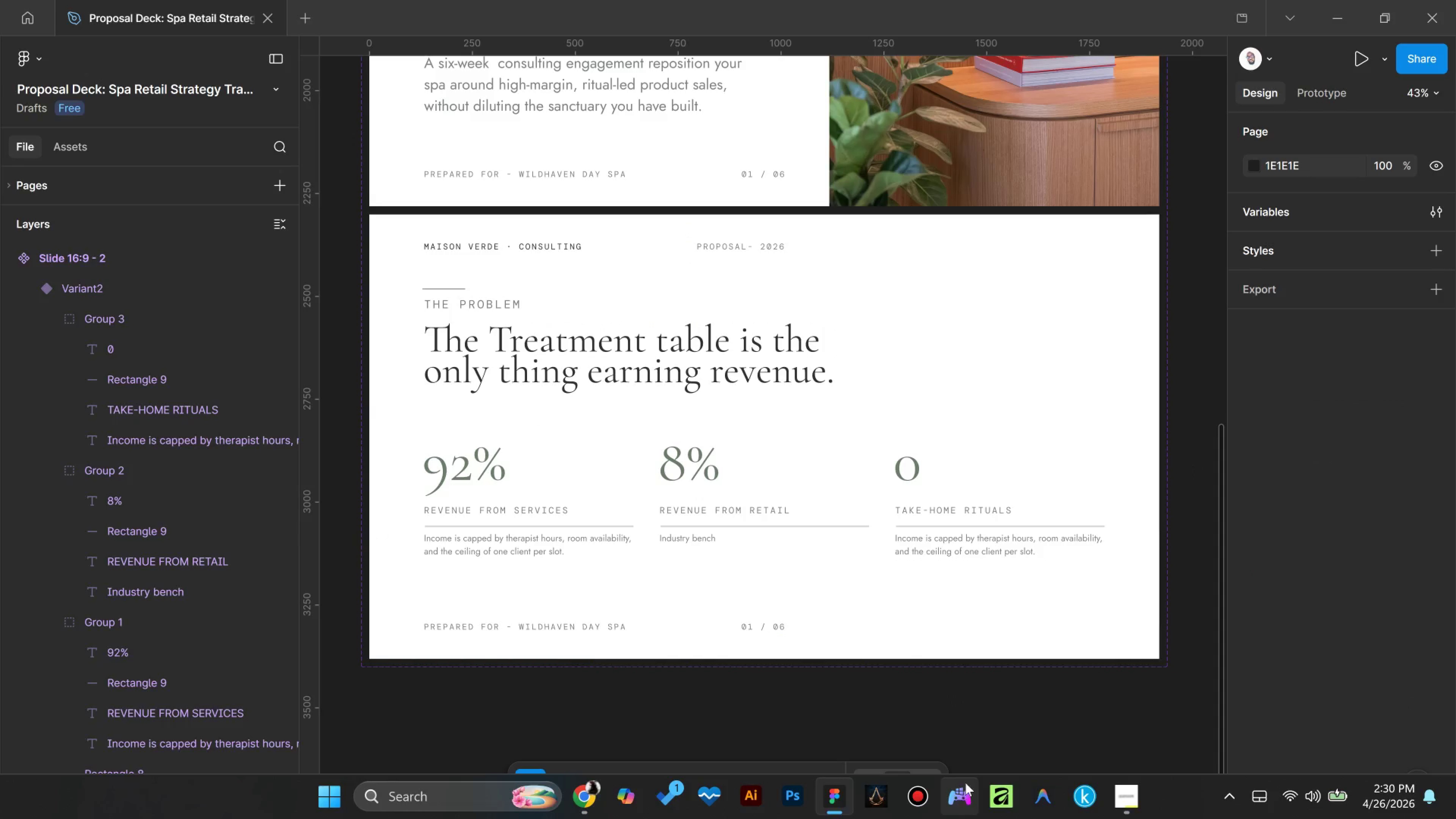 
mouse_move([864, 813])
 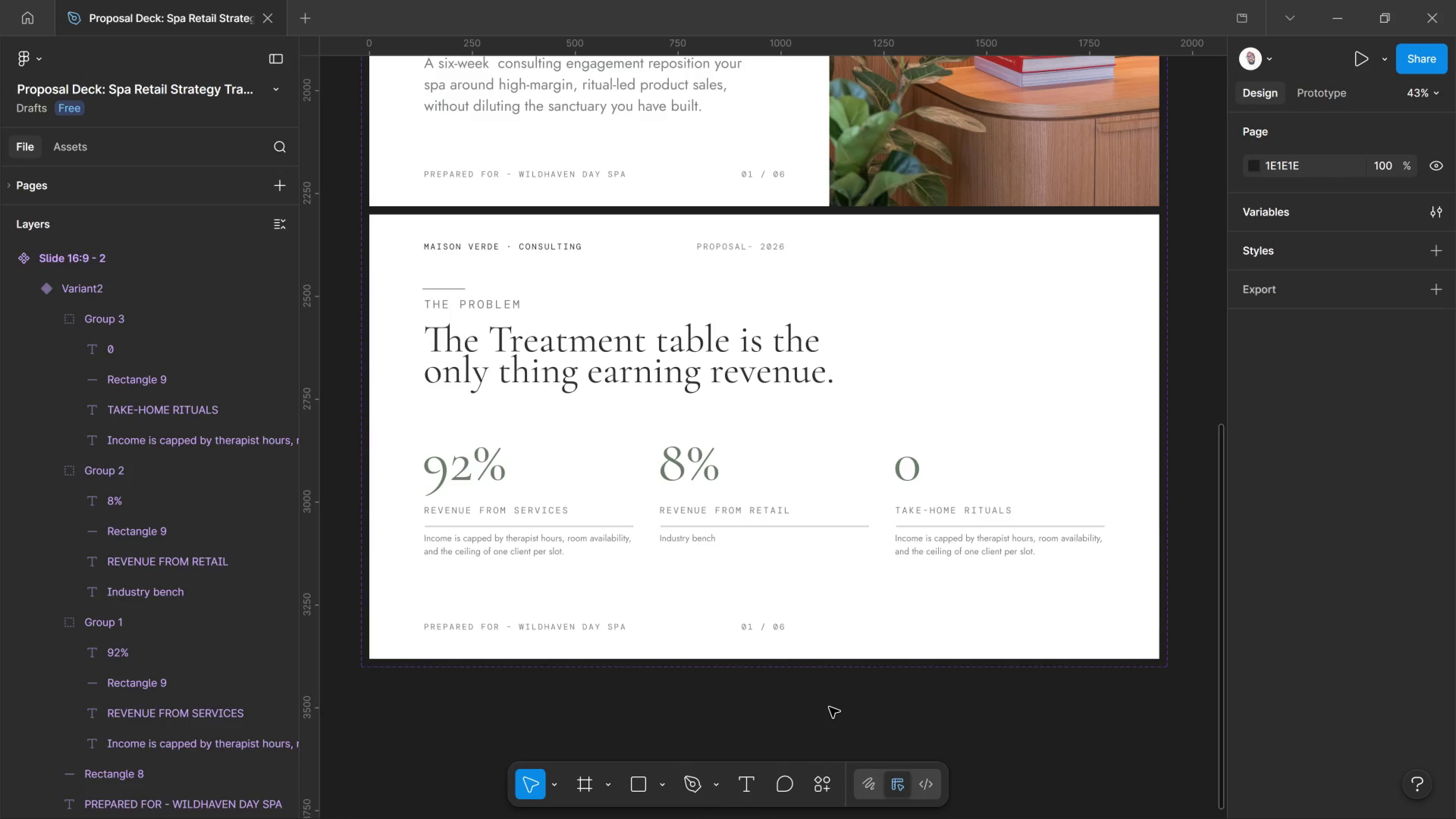 
wait(14.65)
 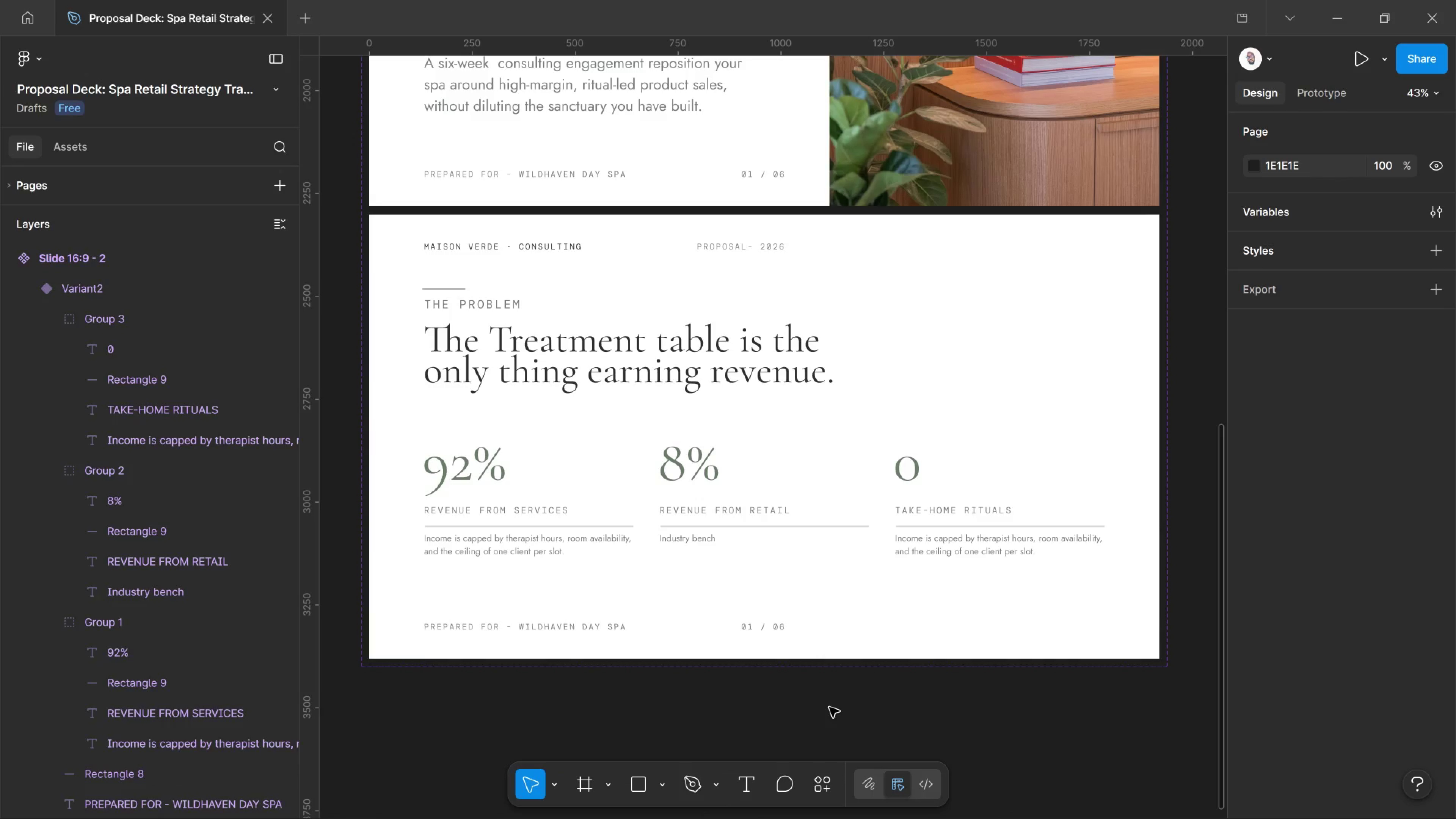 
hold_key(key=ControlLeft, duration=1.16)
 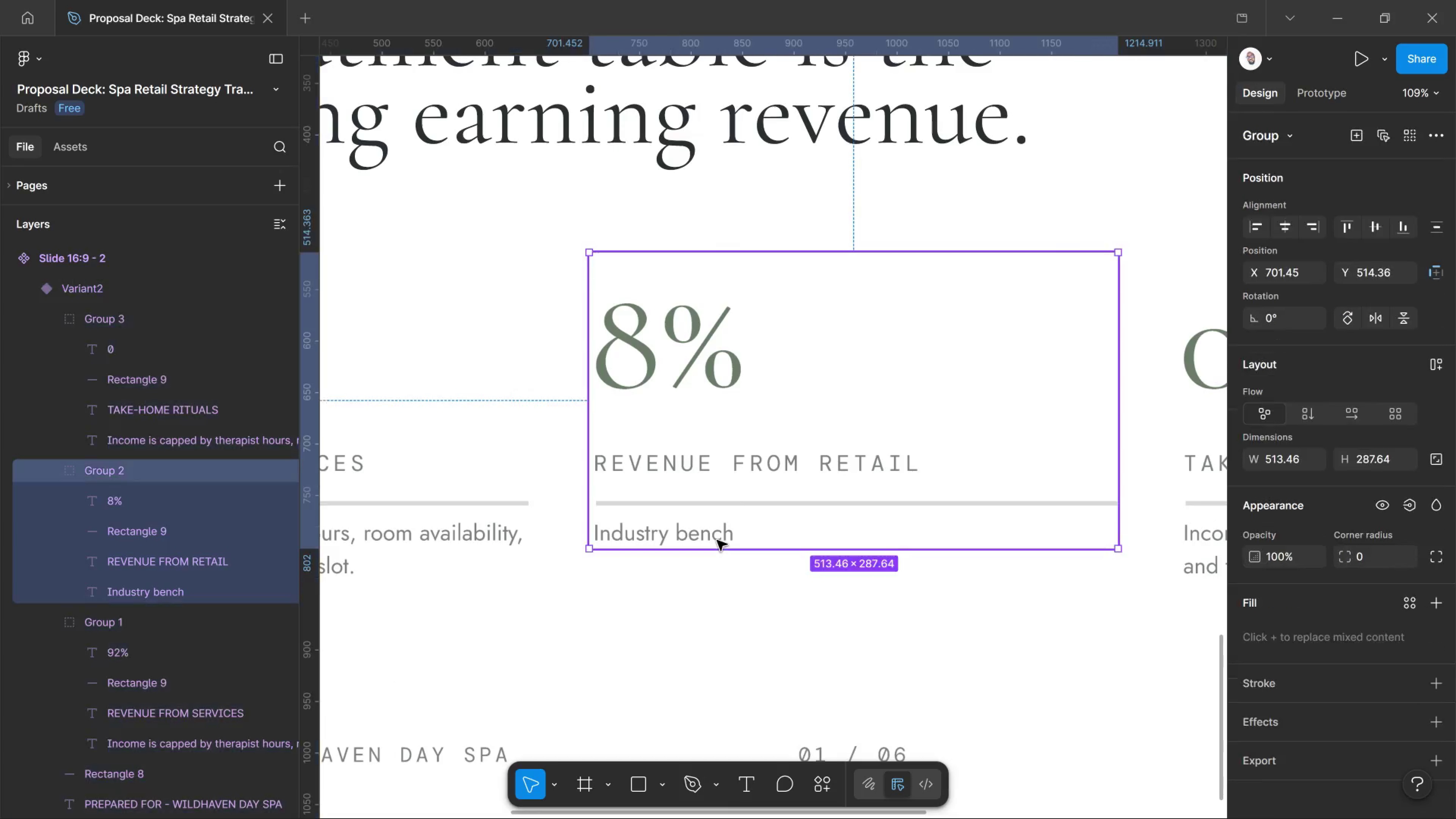 
left_click([717, 540])
 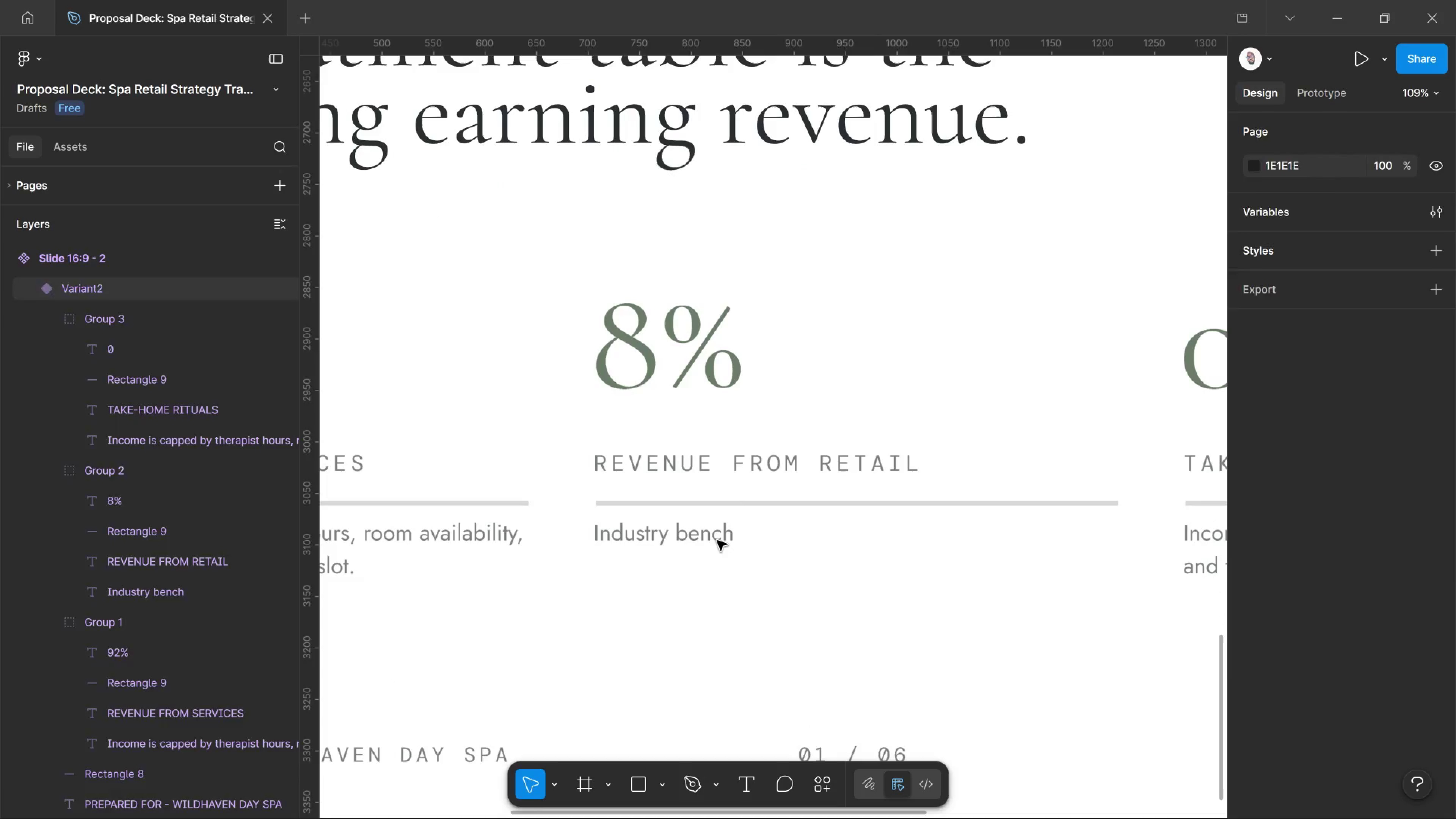 
scroll: coordinate [704, 542], scroll_direction: up, amount: 9.0
 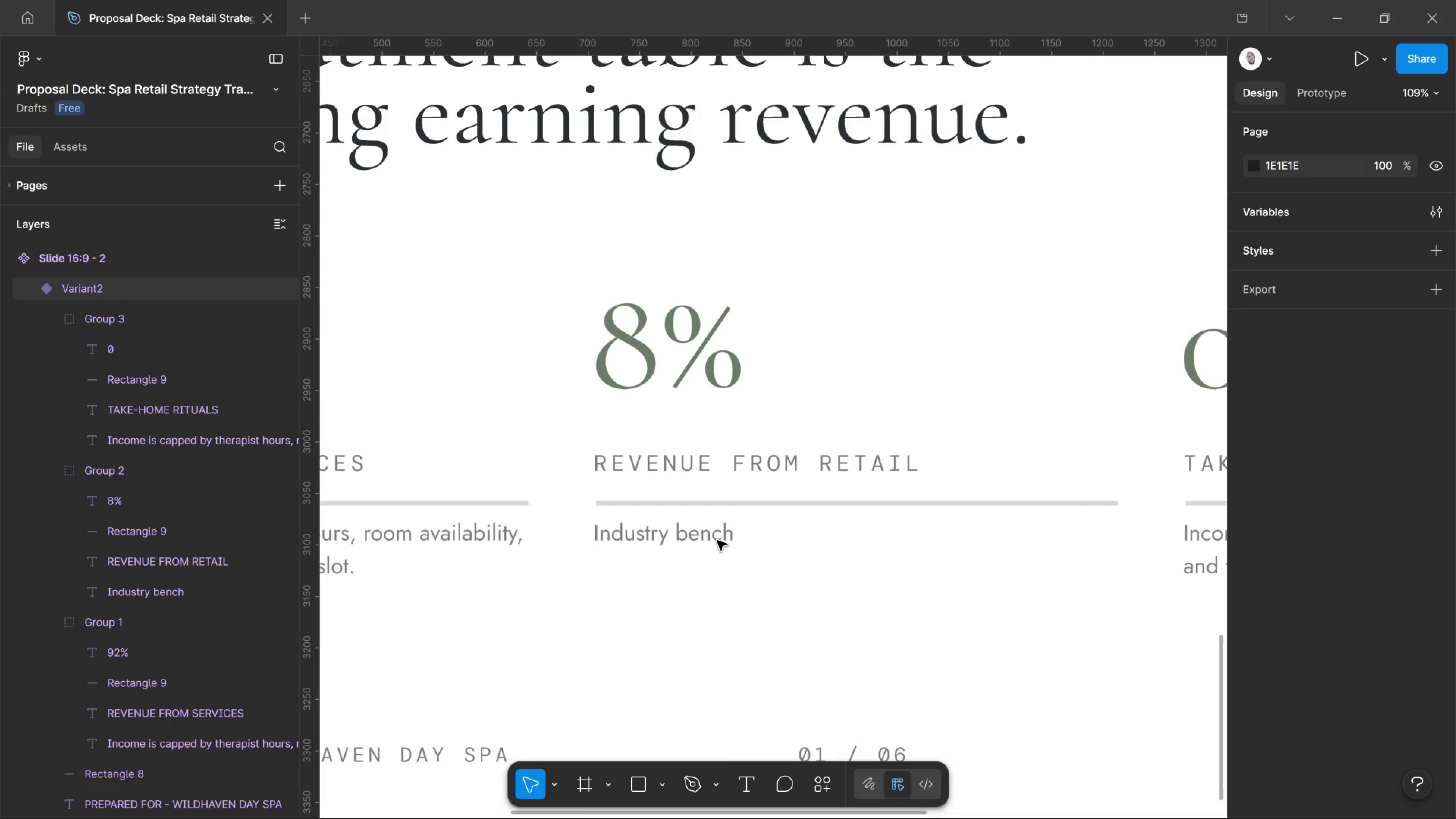 
double_click([717, 540])
 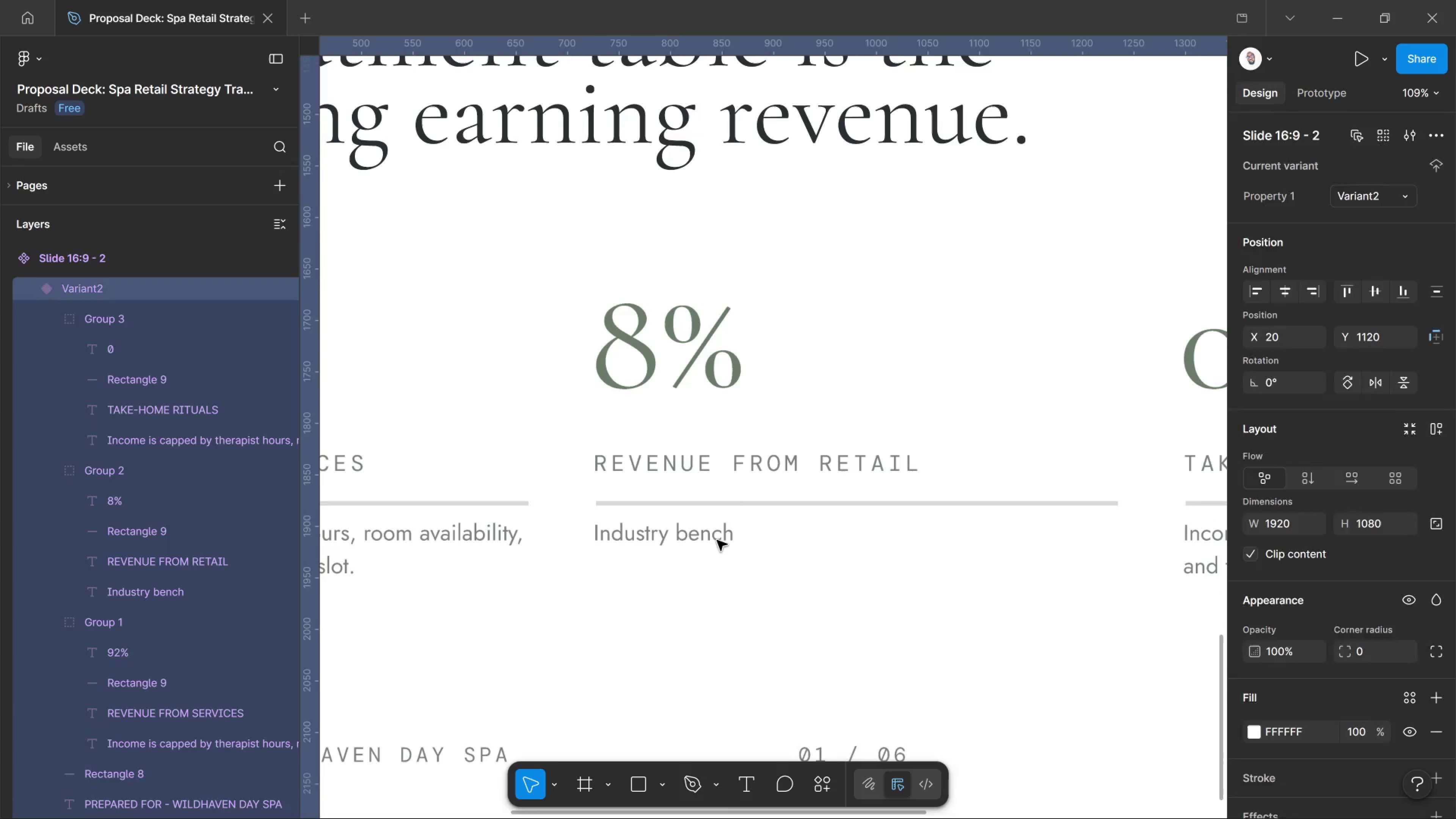 
triple_click([717, 540])
 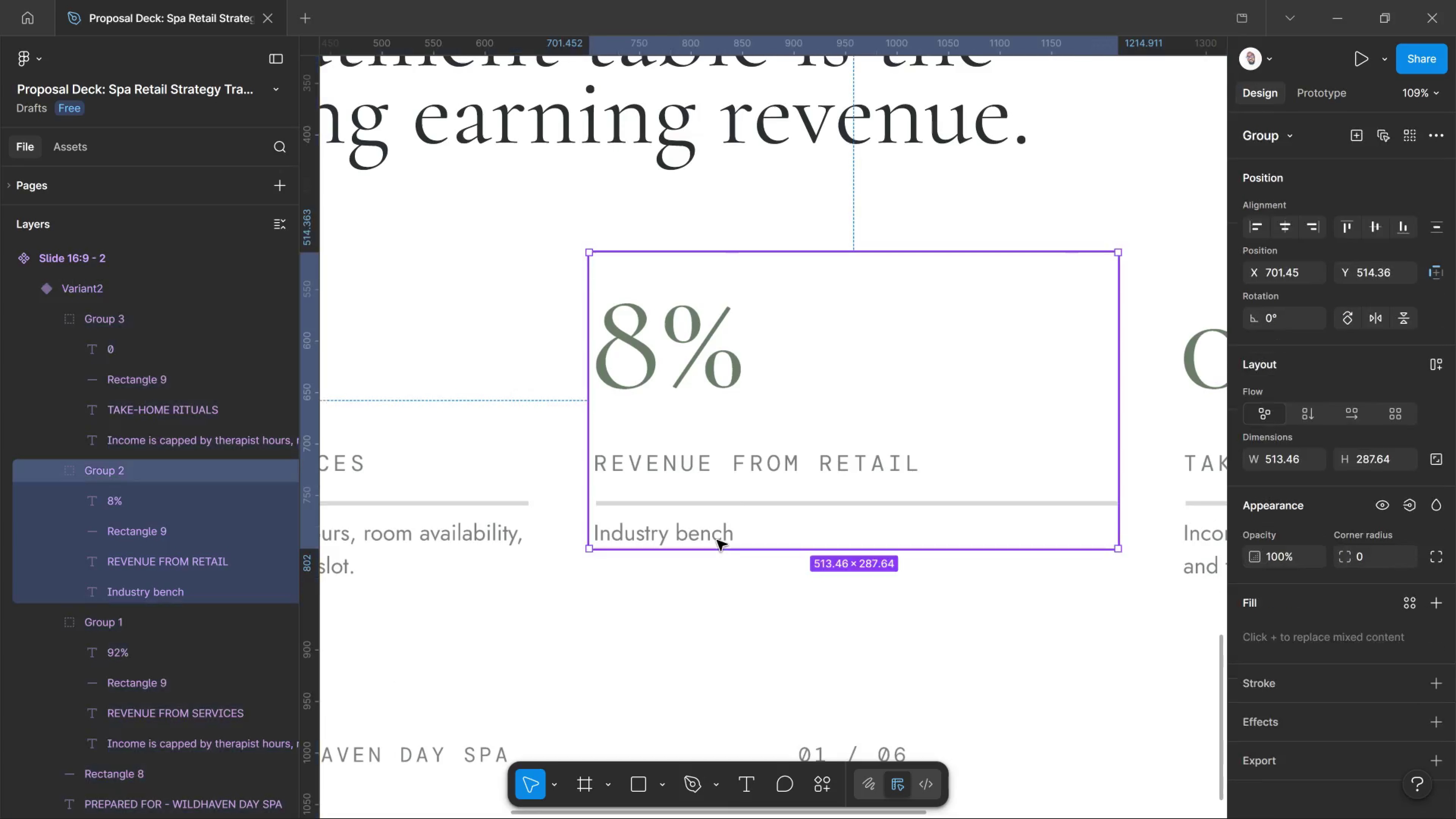 
triple_click([717, 540])
 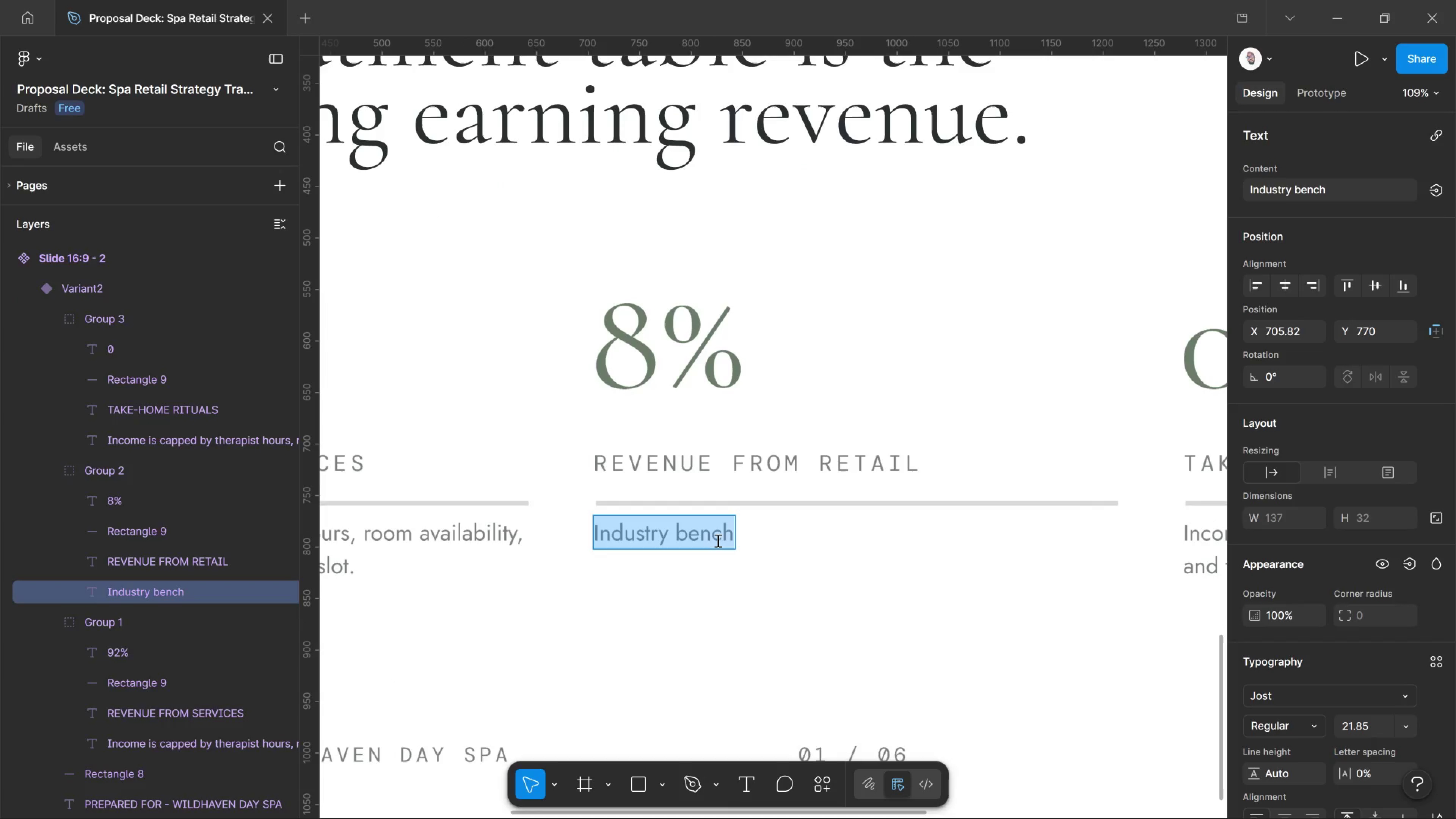 
left_click([717, 540])
 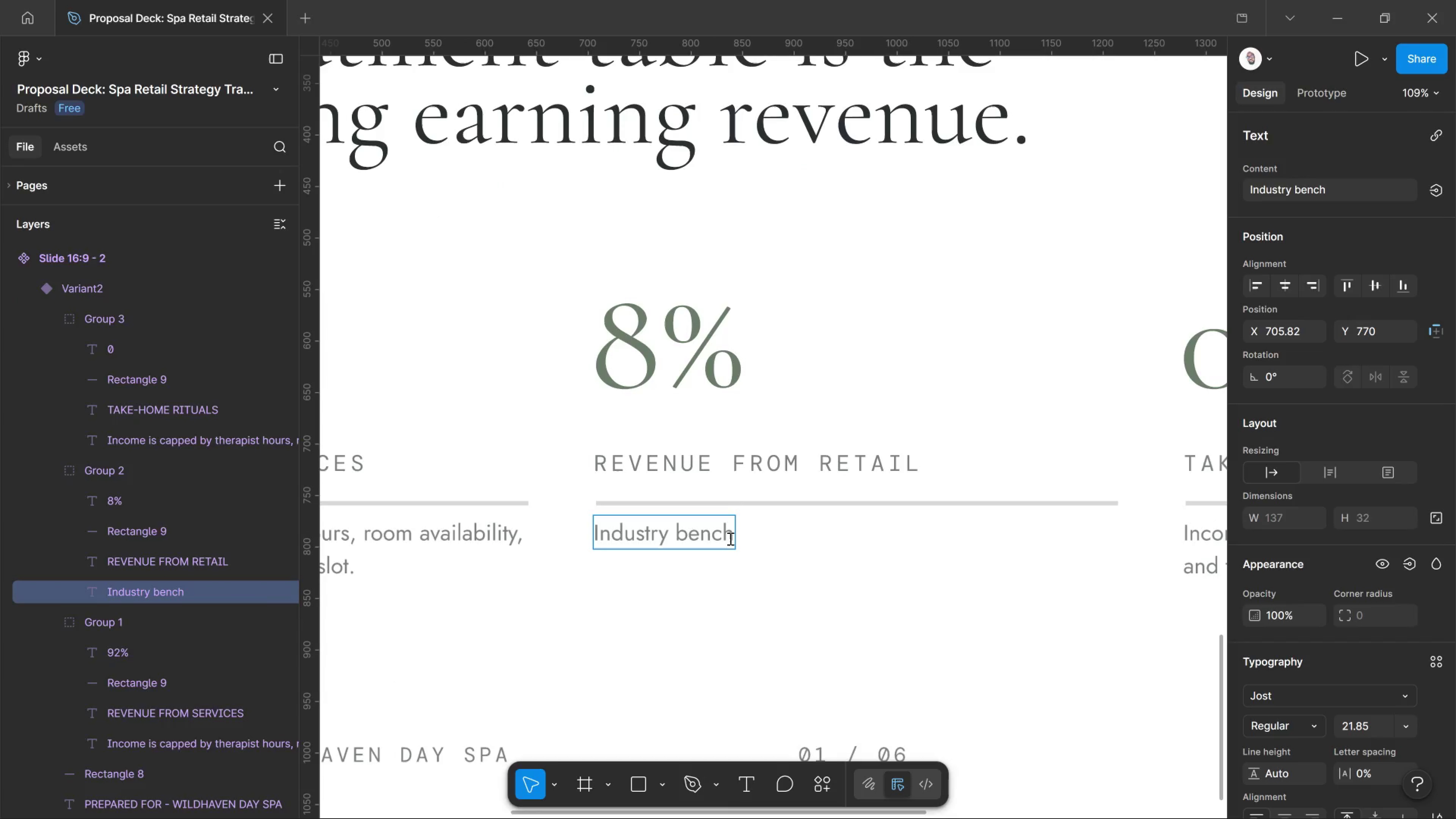 
left_click([730, 538])
 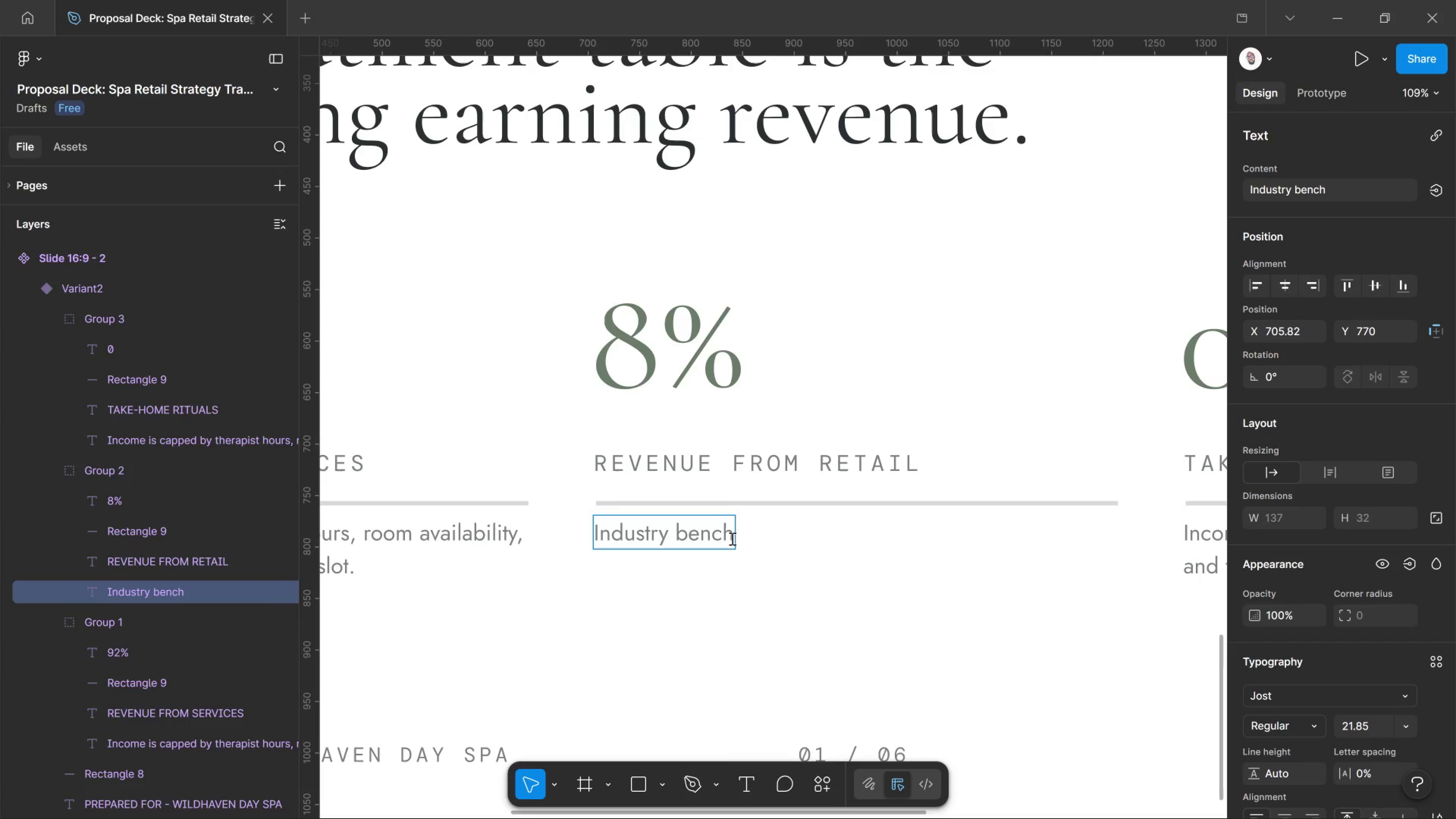 
type(mark for a healthy boutique spa sites at)
 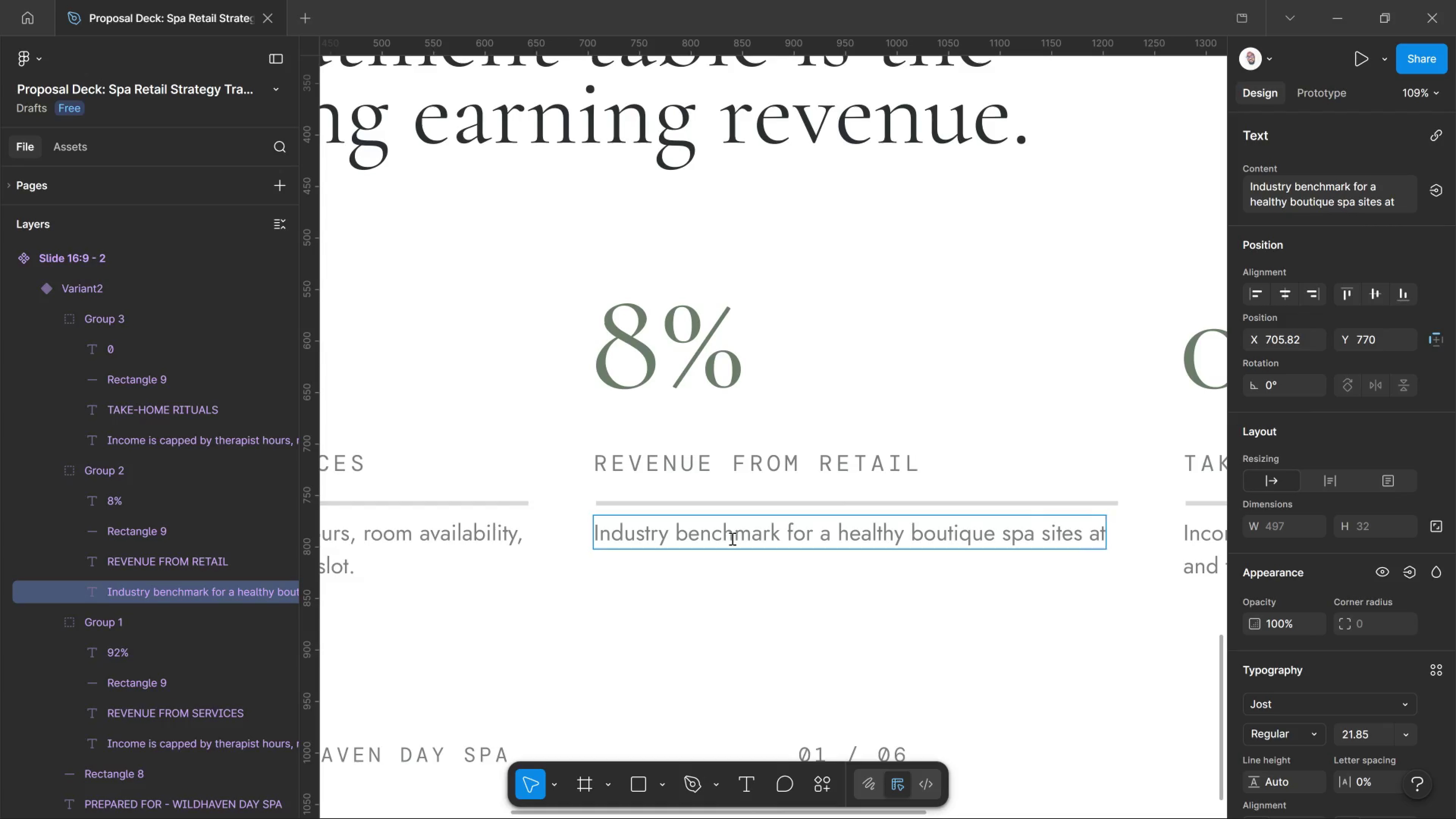 
key(Enter)
 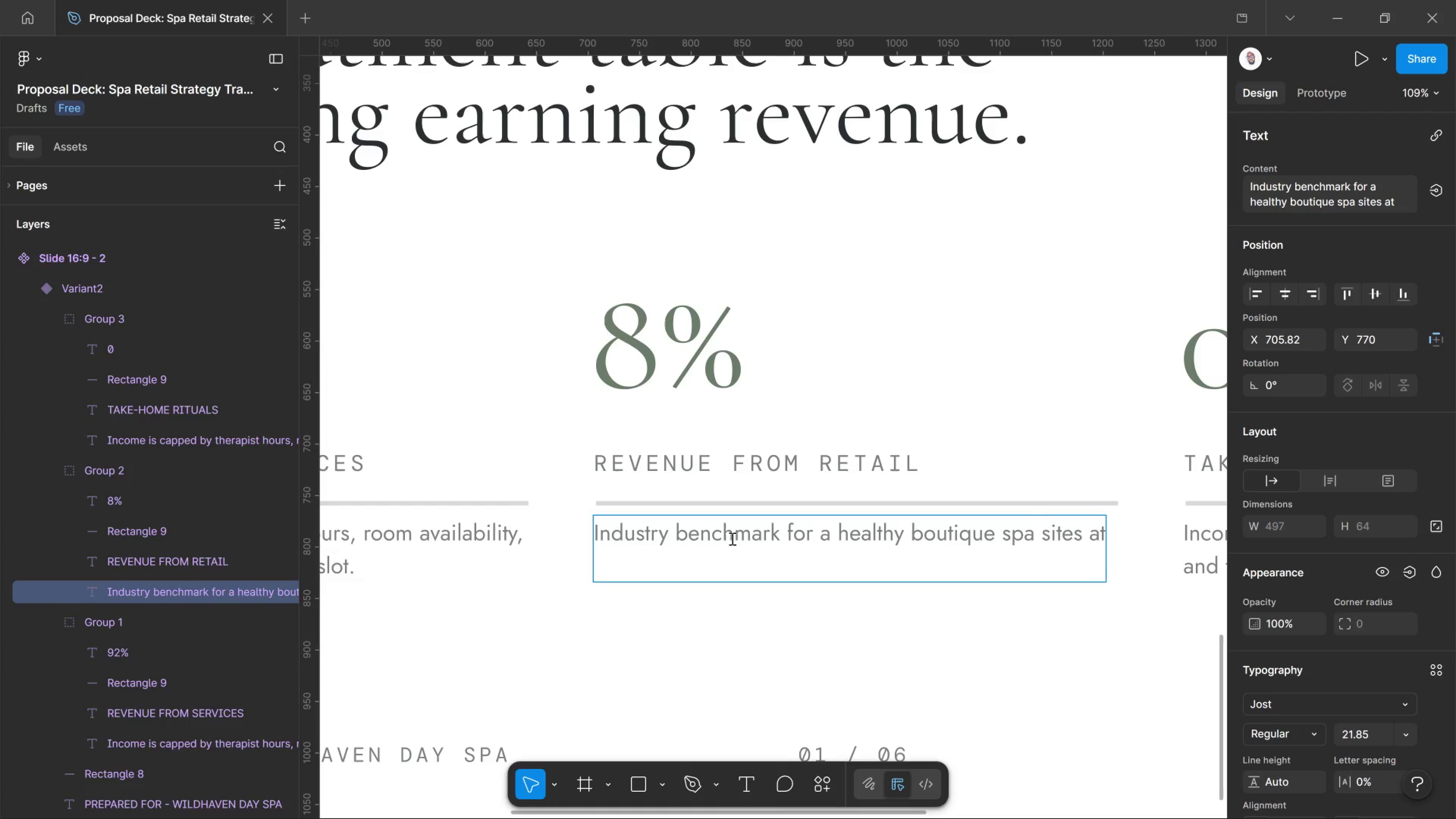 
type(25 to )
 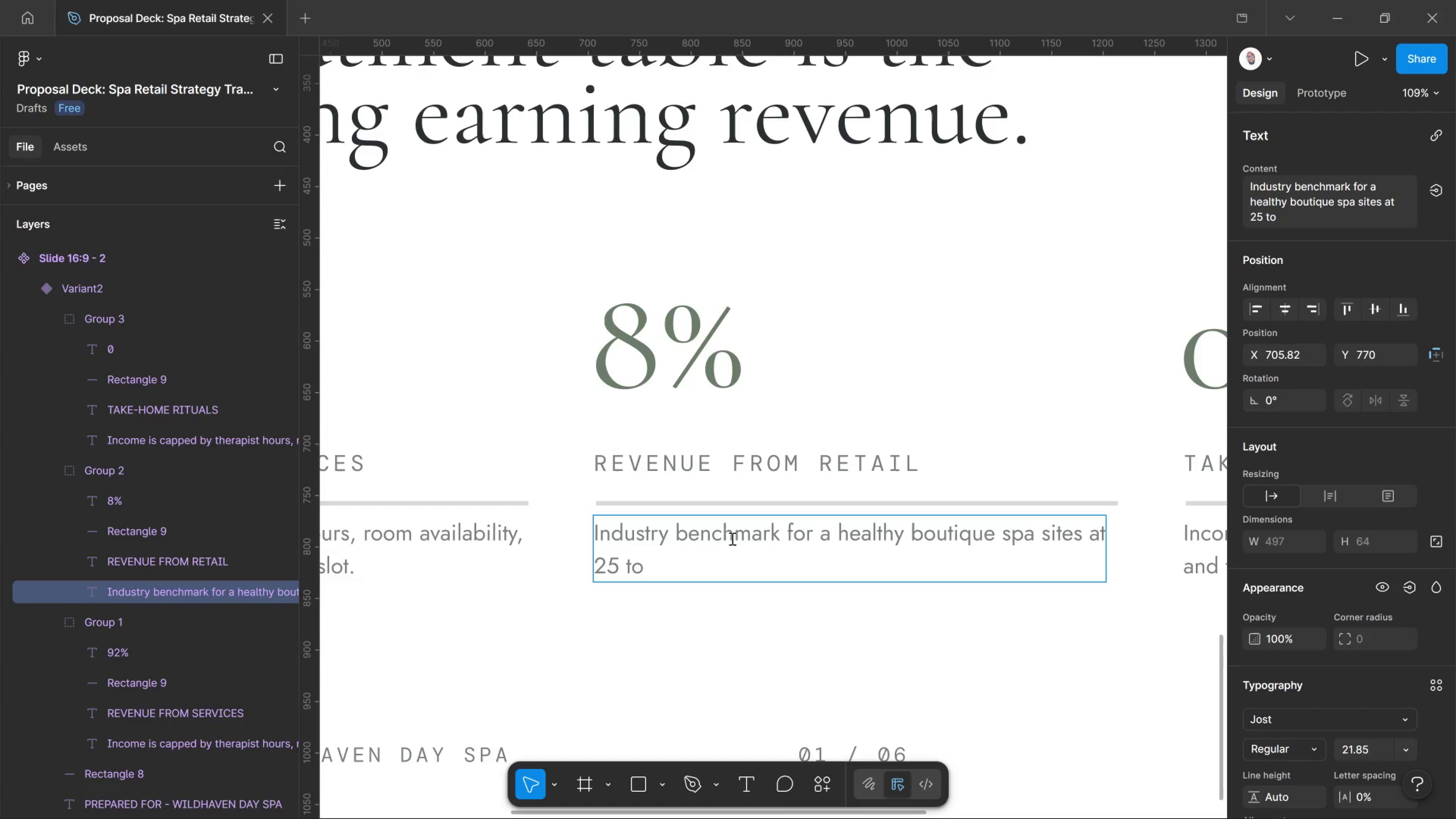 
wait(11.86)
 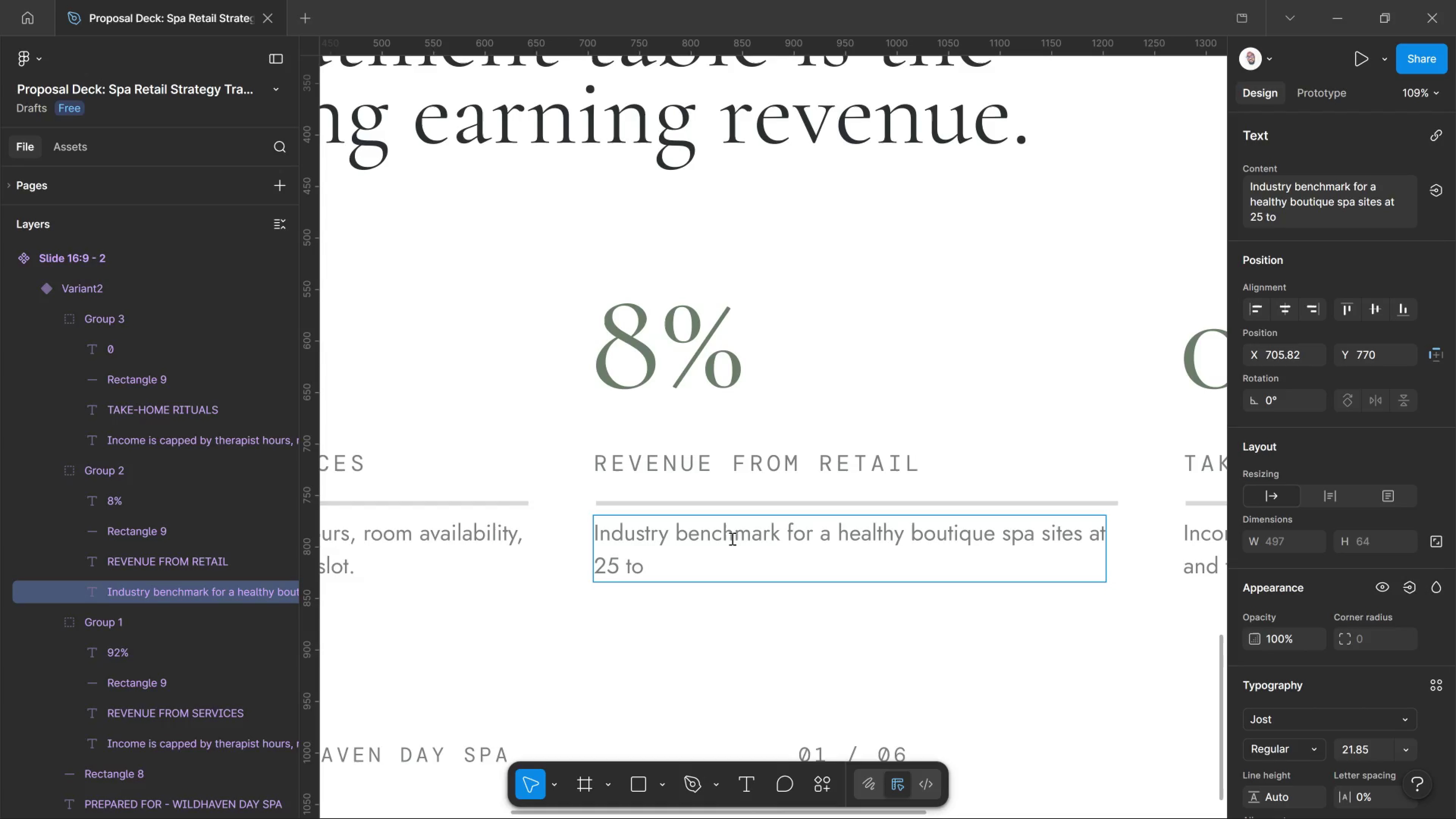 
type(35 percent )
key(Backspace)
type(. The gap is leaving money on the shl)
key(Backspace)
type(elf)
 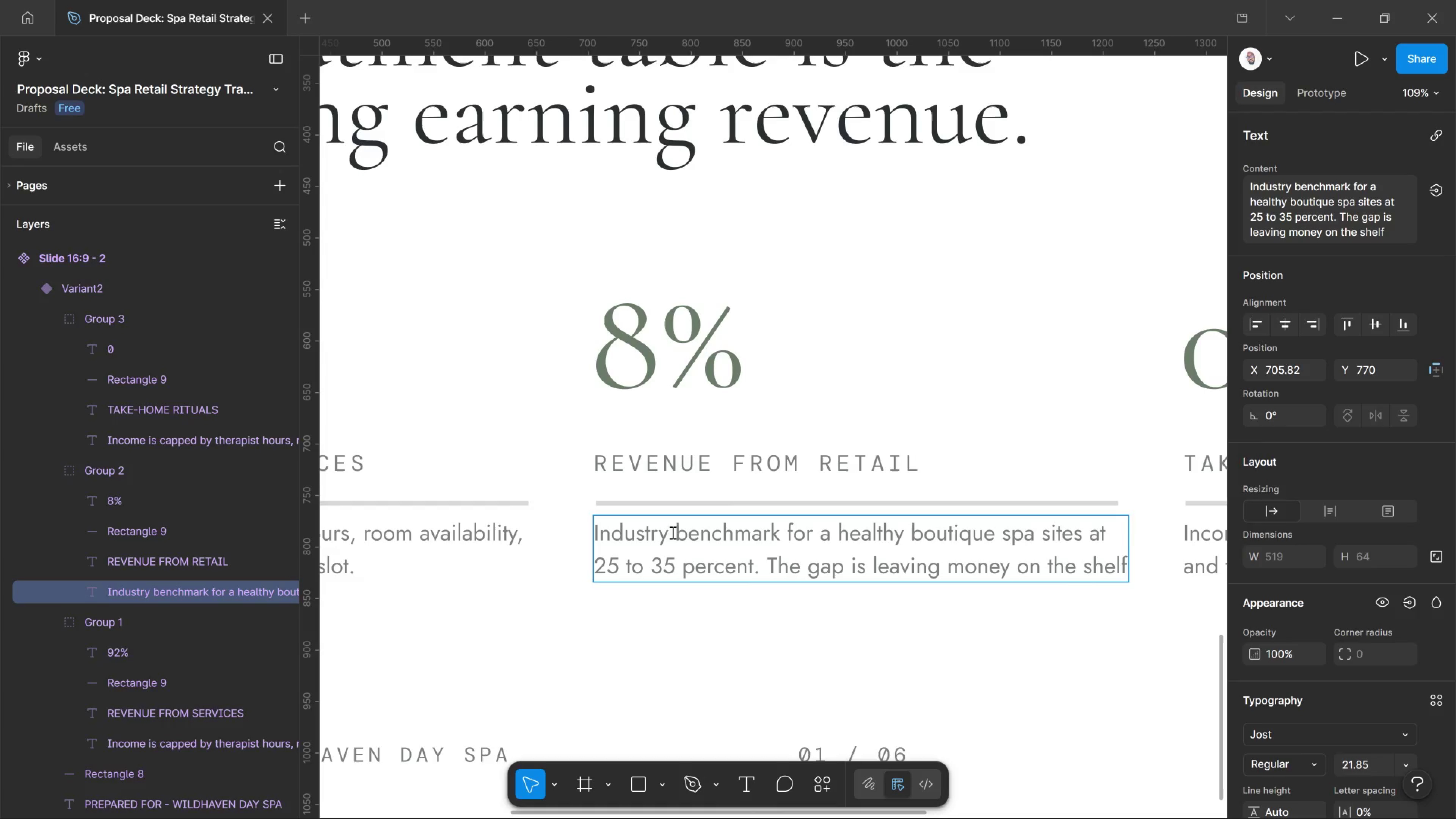 
wait(6.67)
 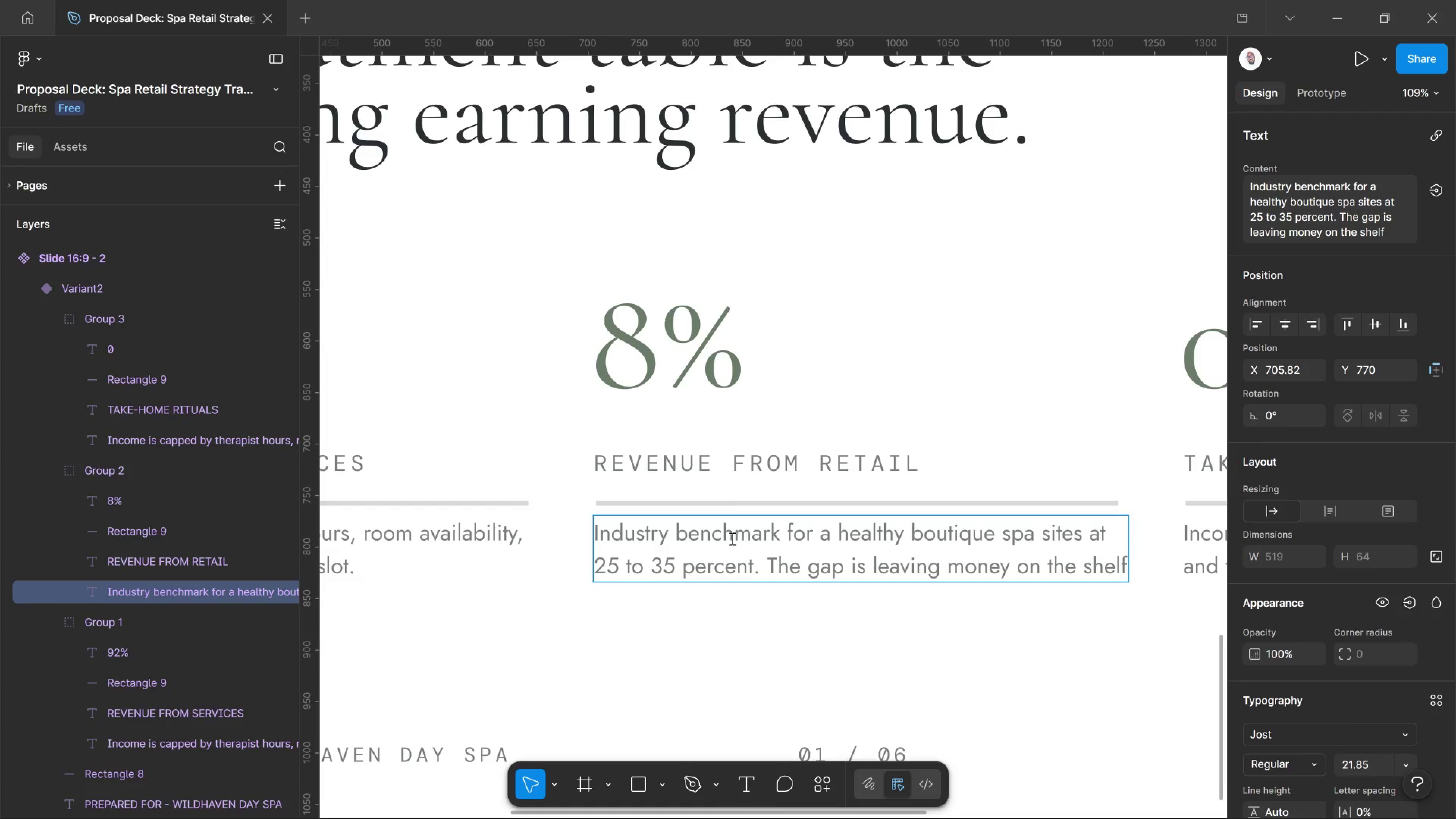 
left_click([1086, 573])
 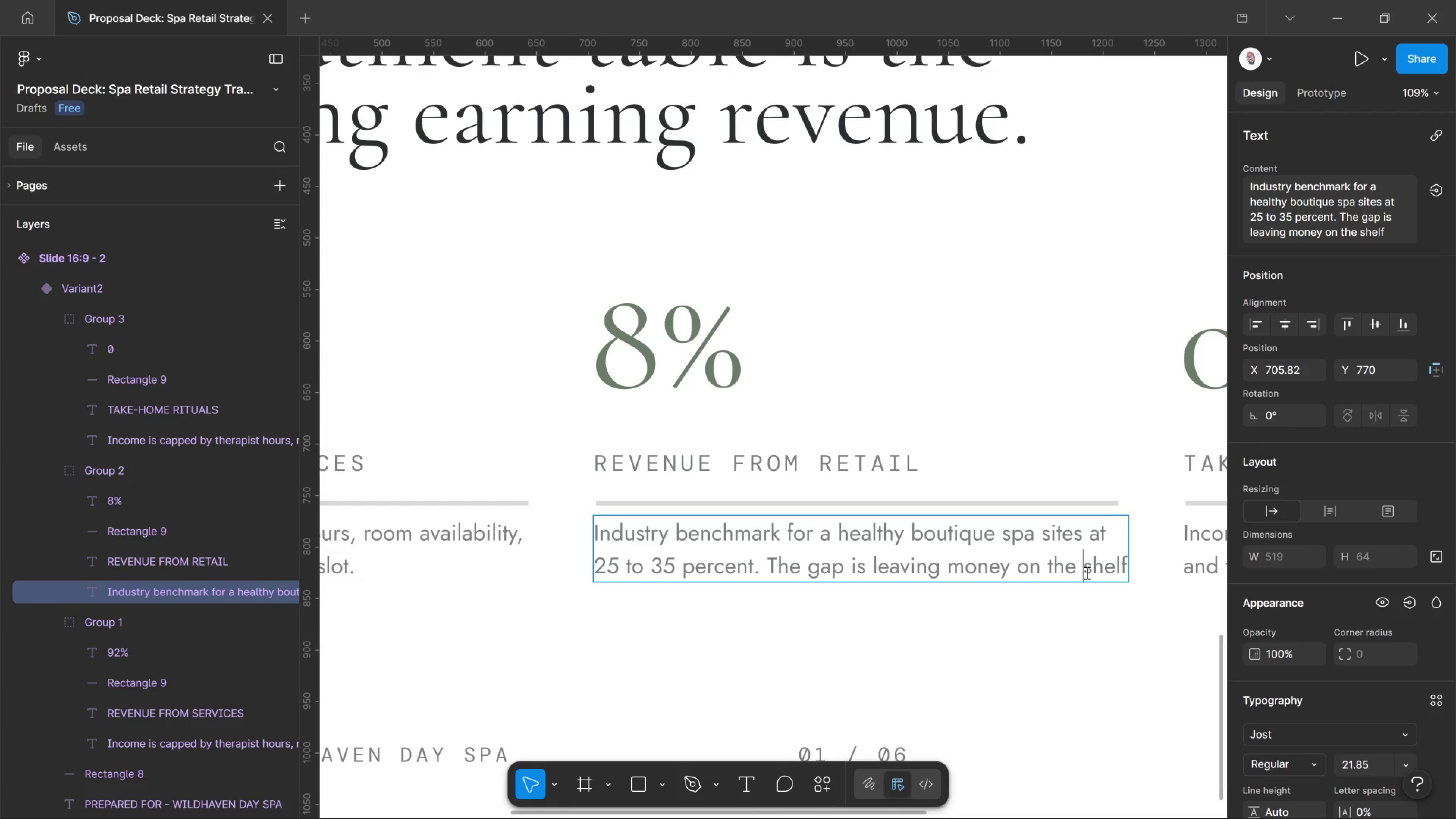 
key(Backspace)
 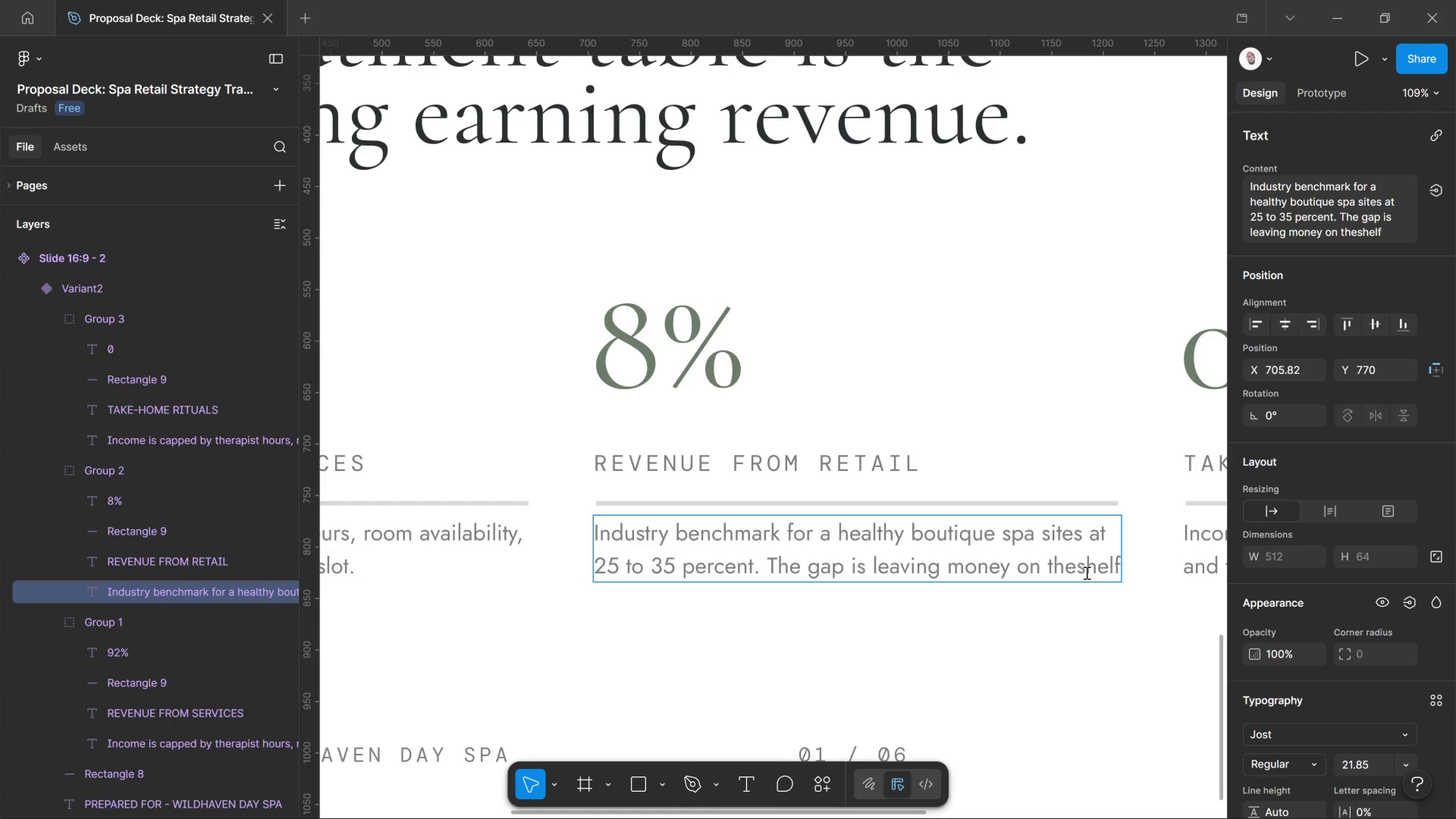 
key(Space)
 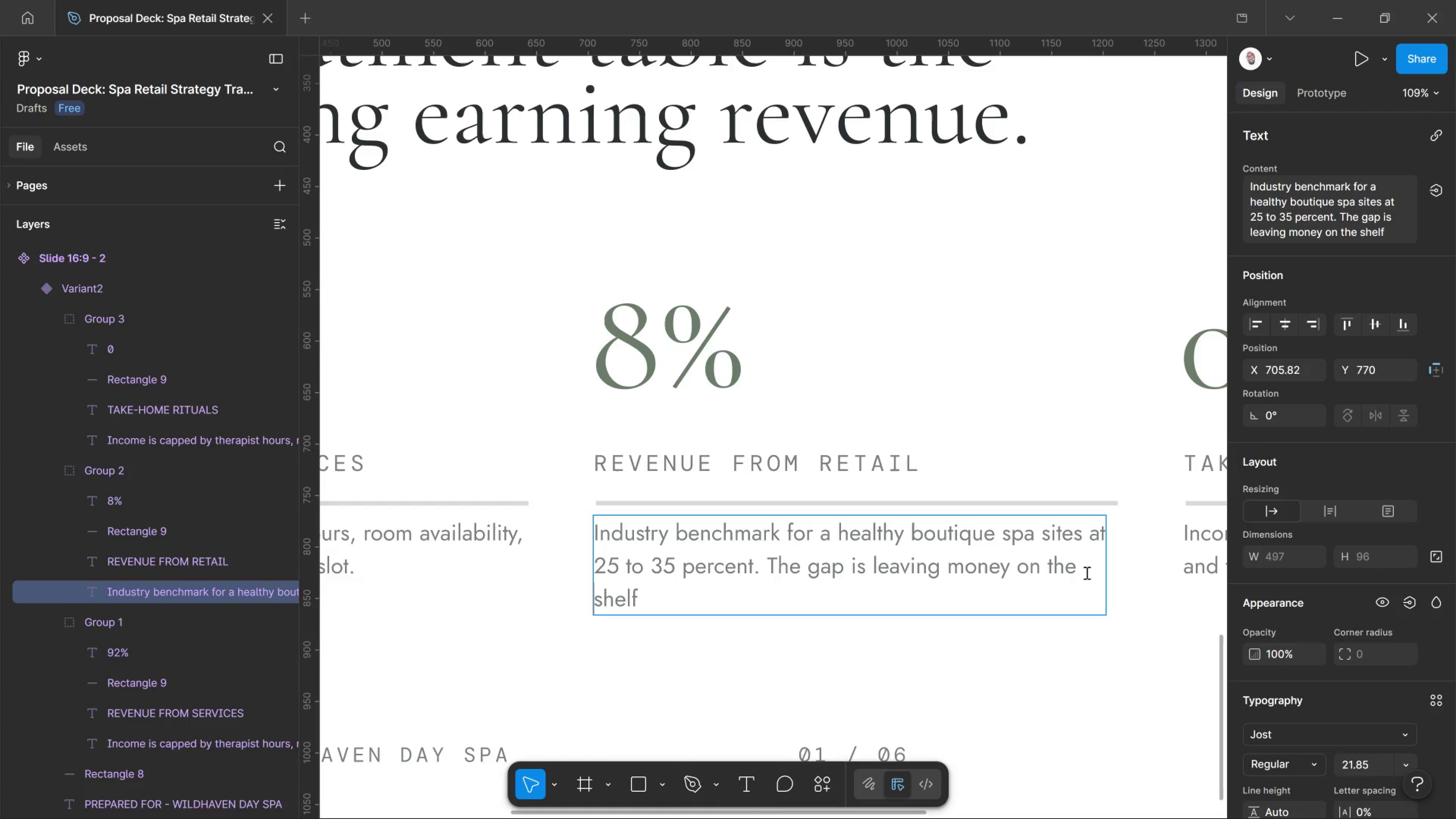 
key(Enter)
 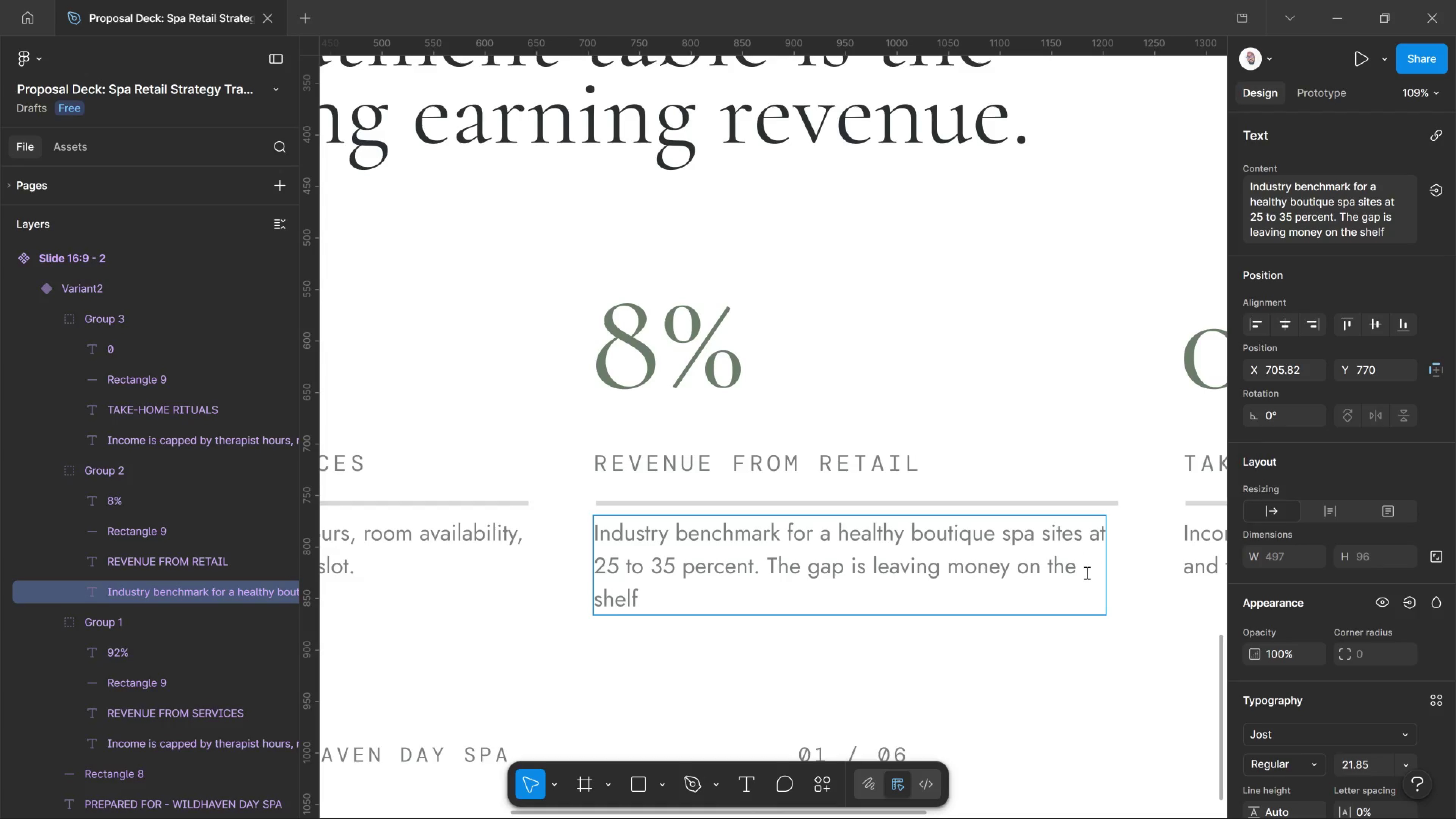 
hold_key(key=ControlLeft, duration=1.53)
scroll: coordinate [858, 504], scroll_direction: down, amount: 10.0
 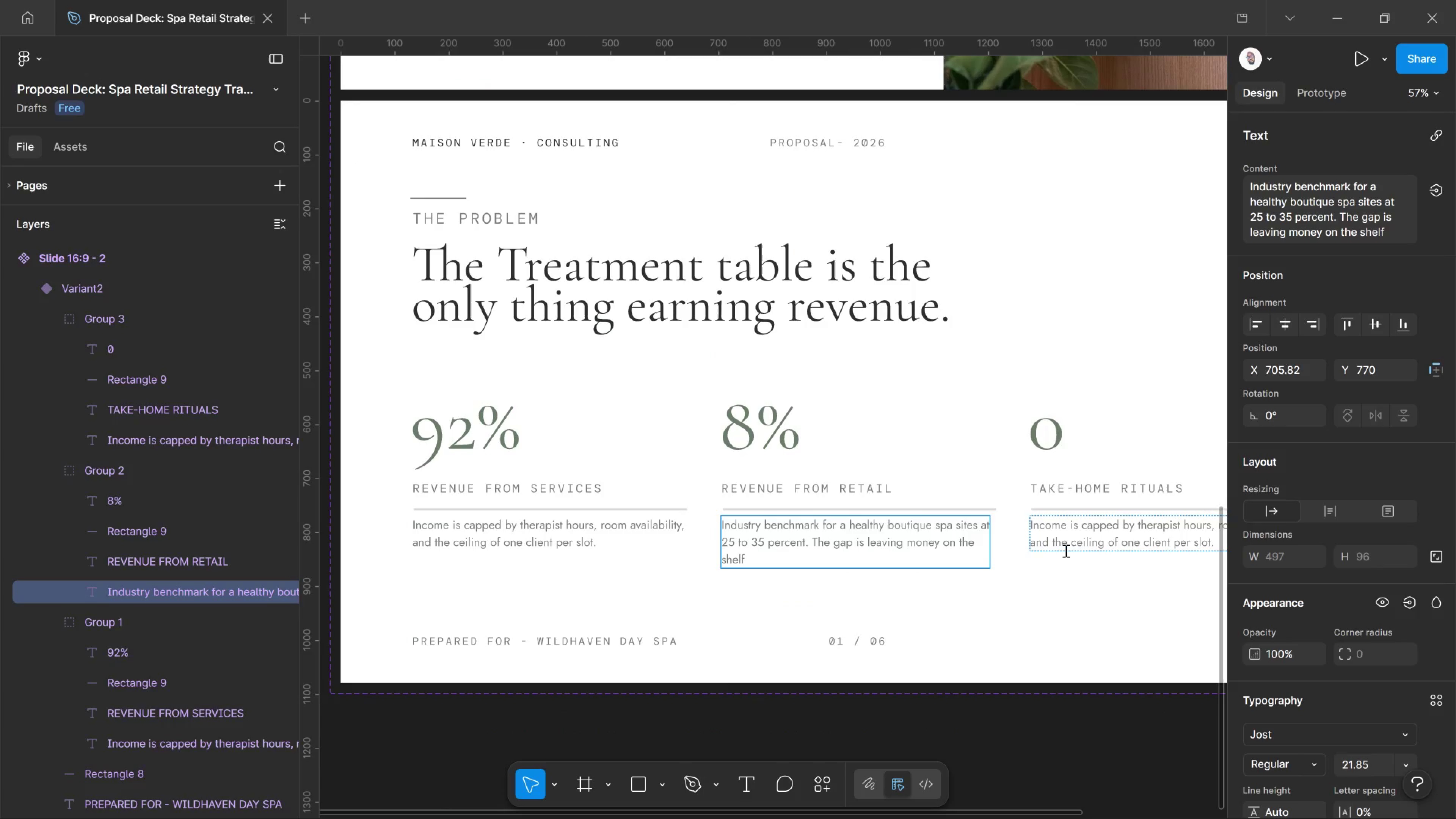 
left_click([1067, 535])
 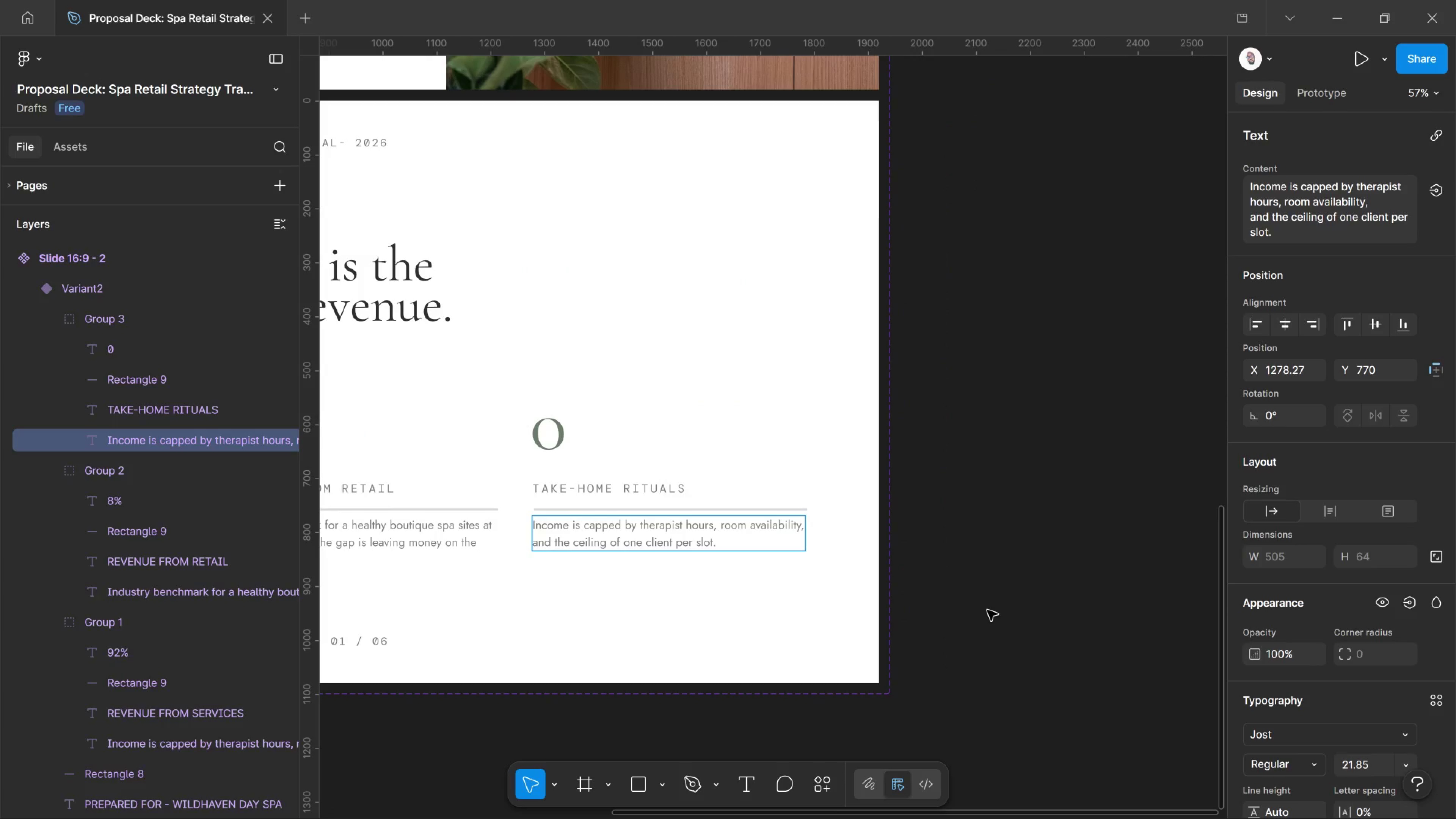 
wait(7.88)
 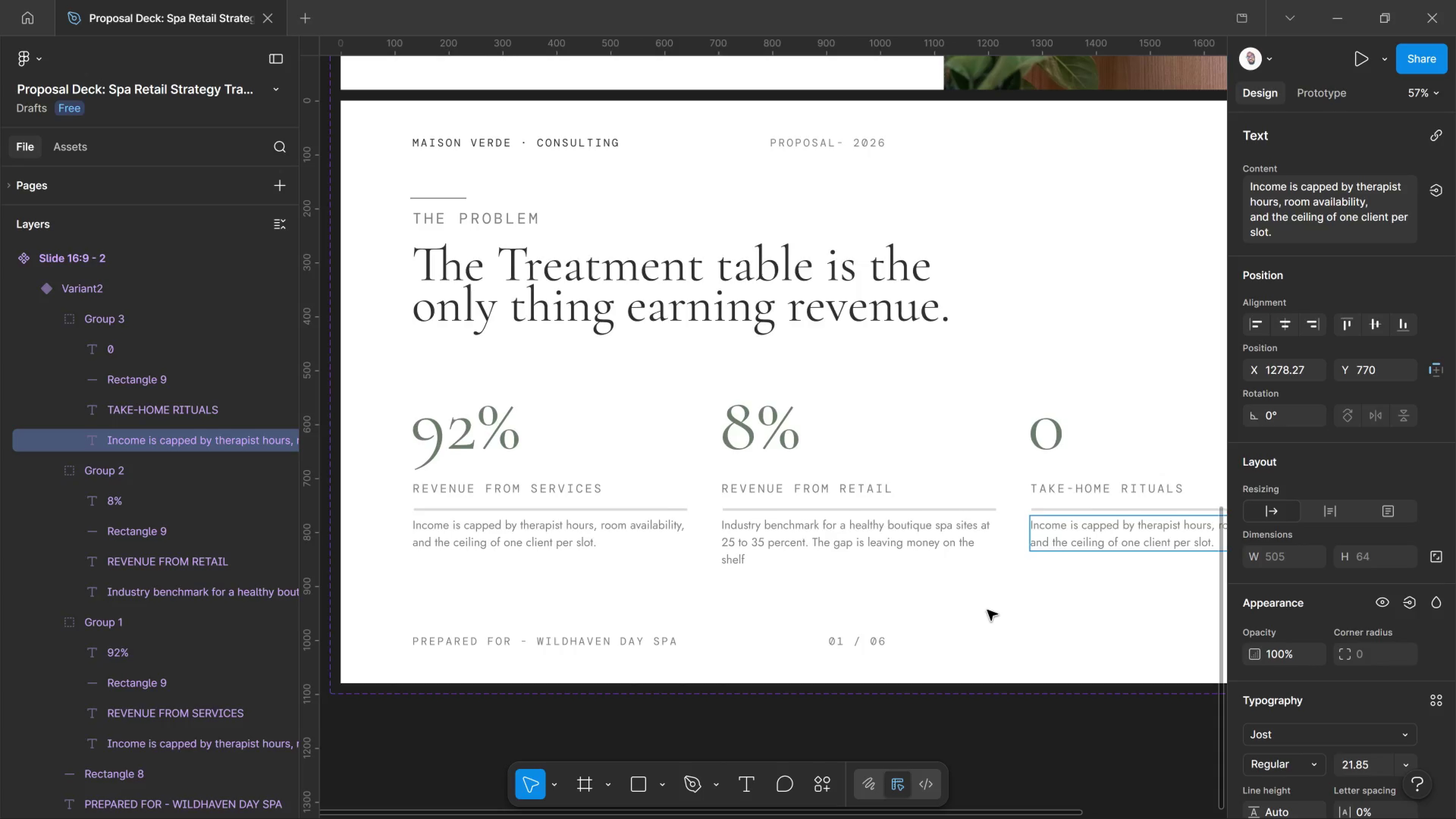 
key(Control+ControlLeft)
 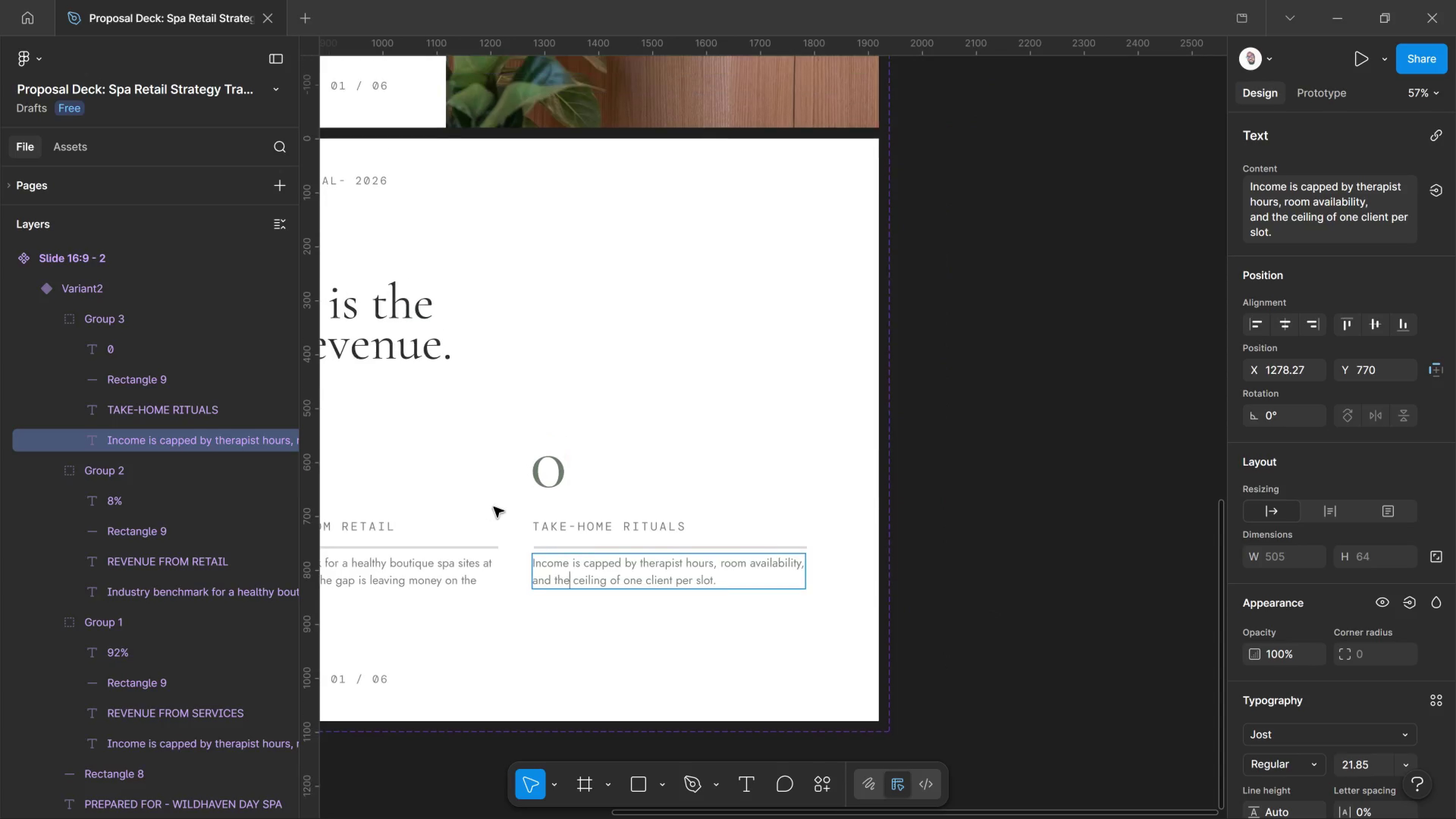 
scroll: coordinate [552, 562], scroll_direction: up, amount: 4.0
 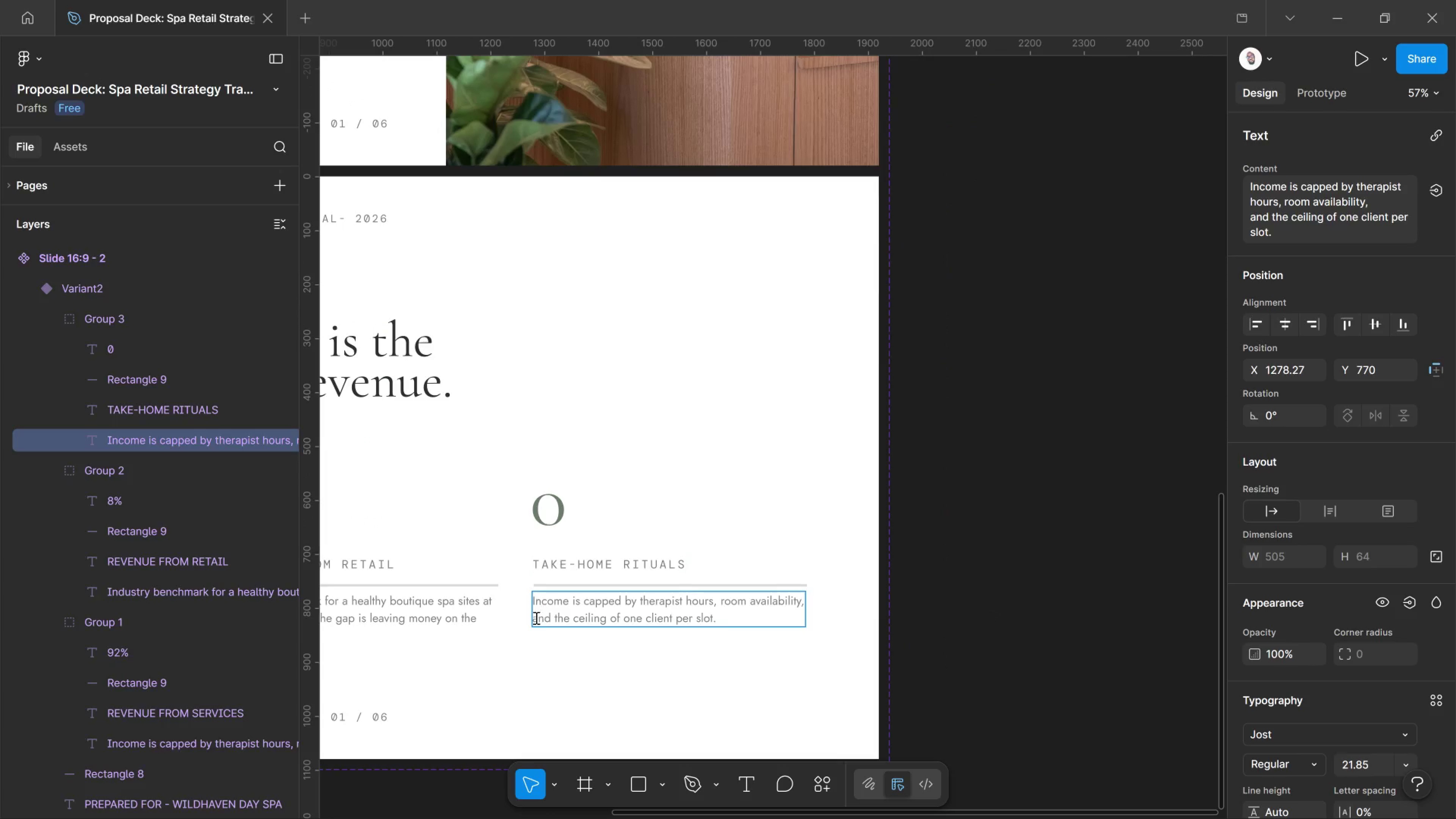 
hold_key(key=AltLeft, duration=0.52)
 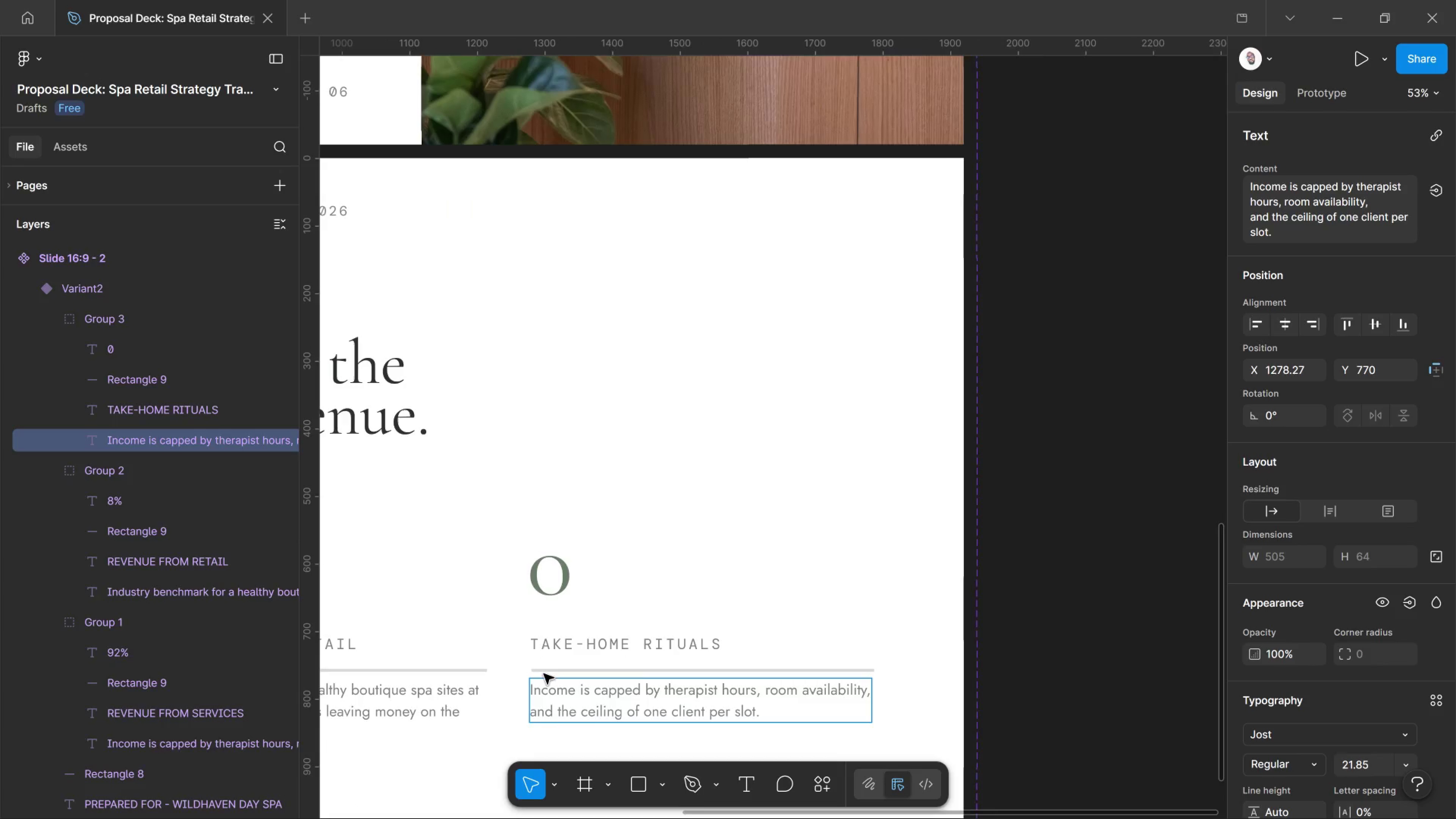 
hold_key(key=ControlLeft, duration=1.48)
 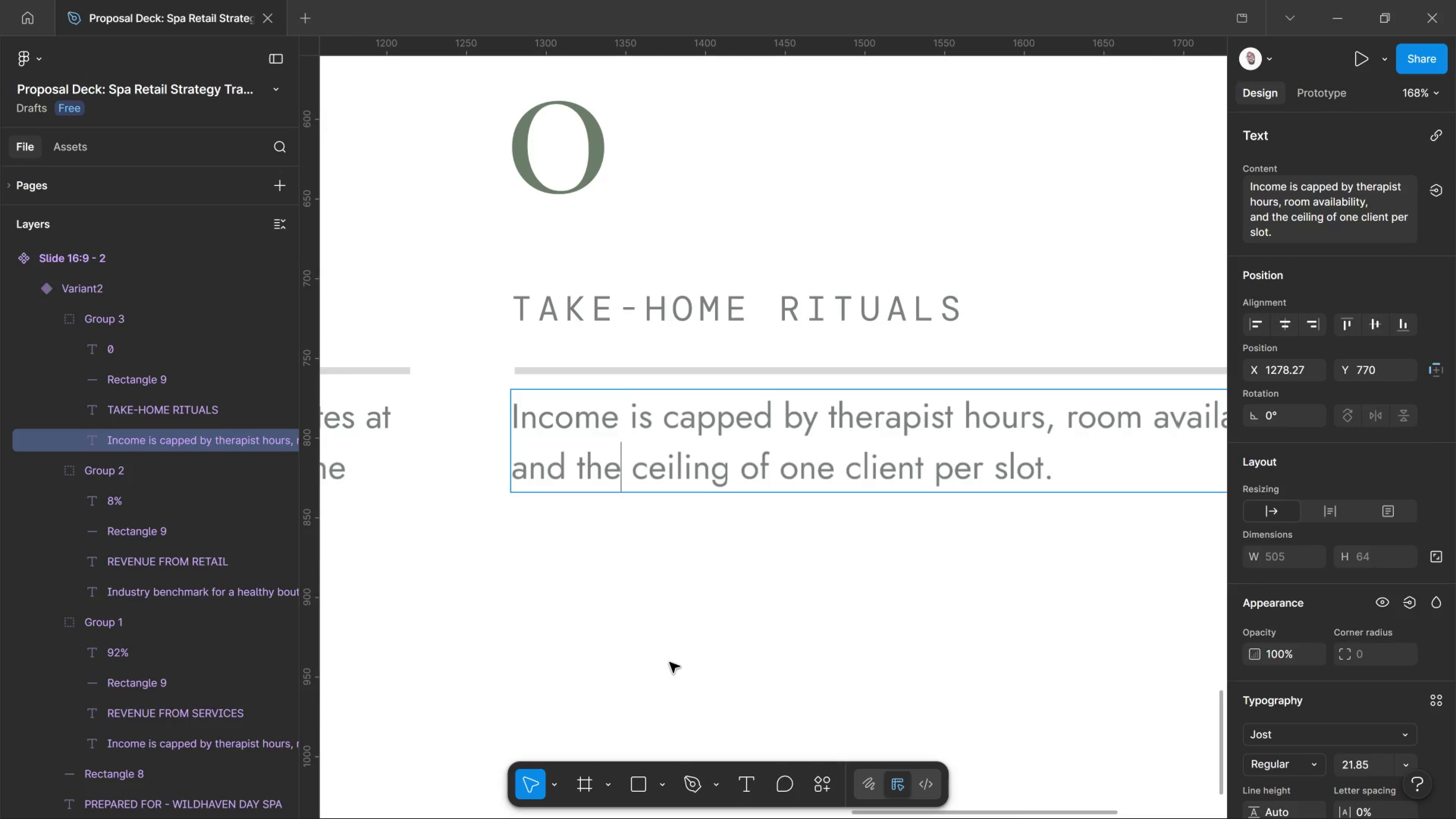 
scroll: coordinate [546, 676], scroll_direction: up, amount: 9.0
 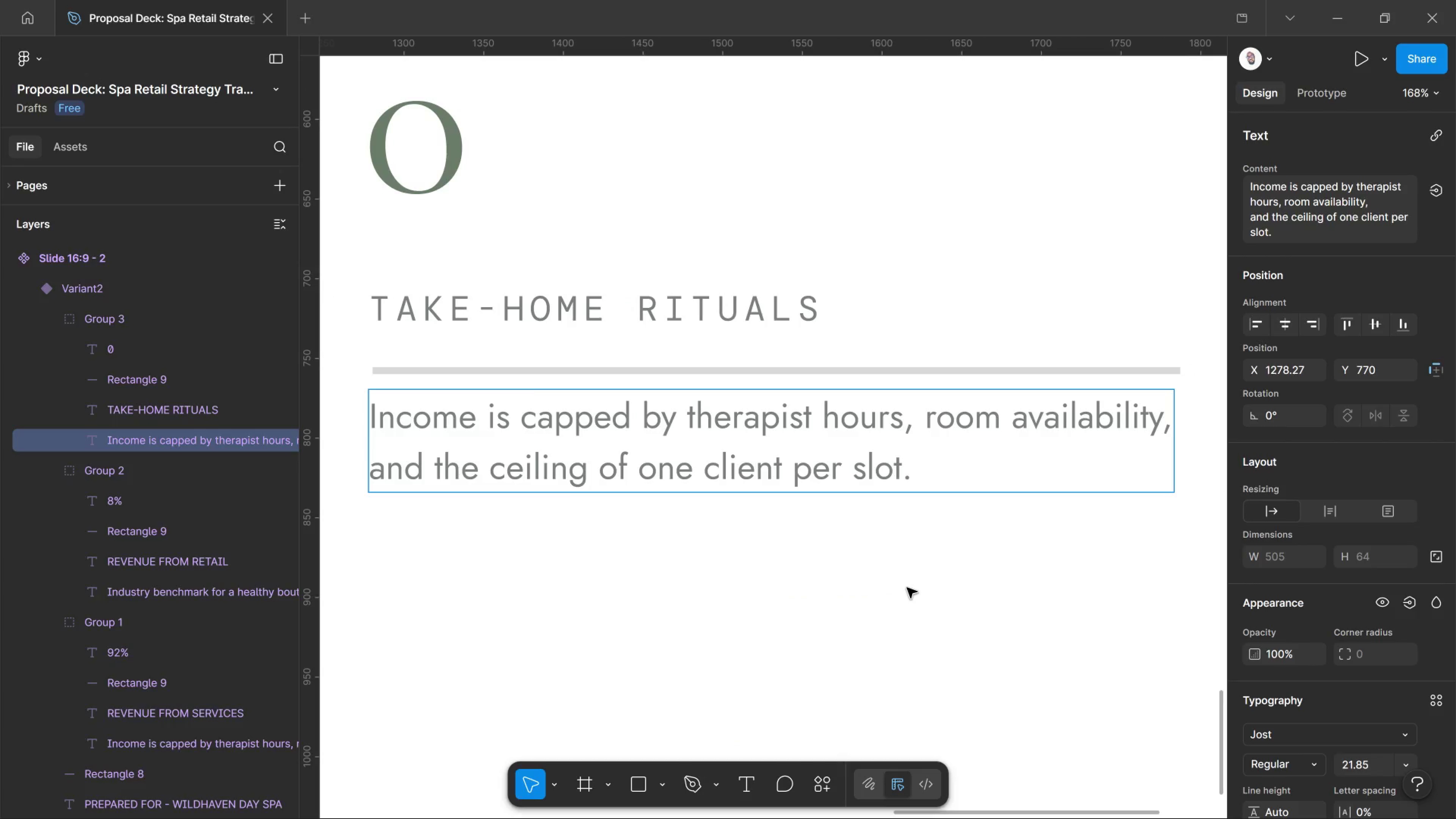 
wait(5.83)
 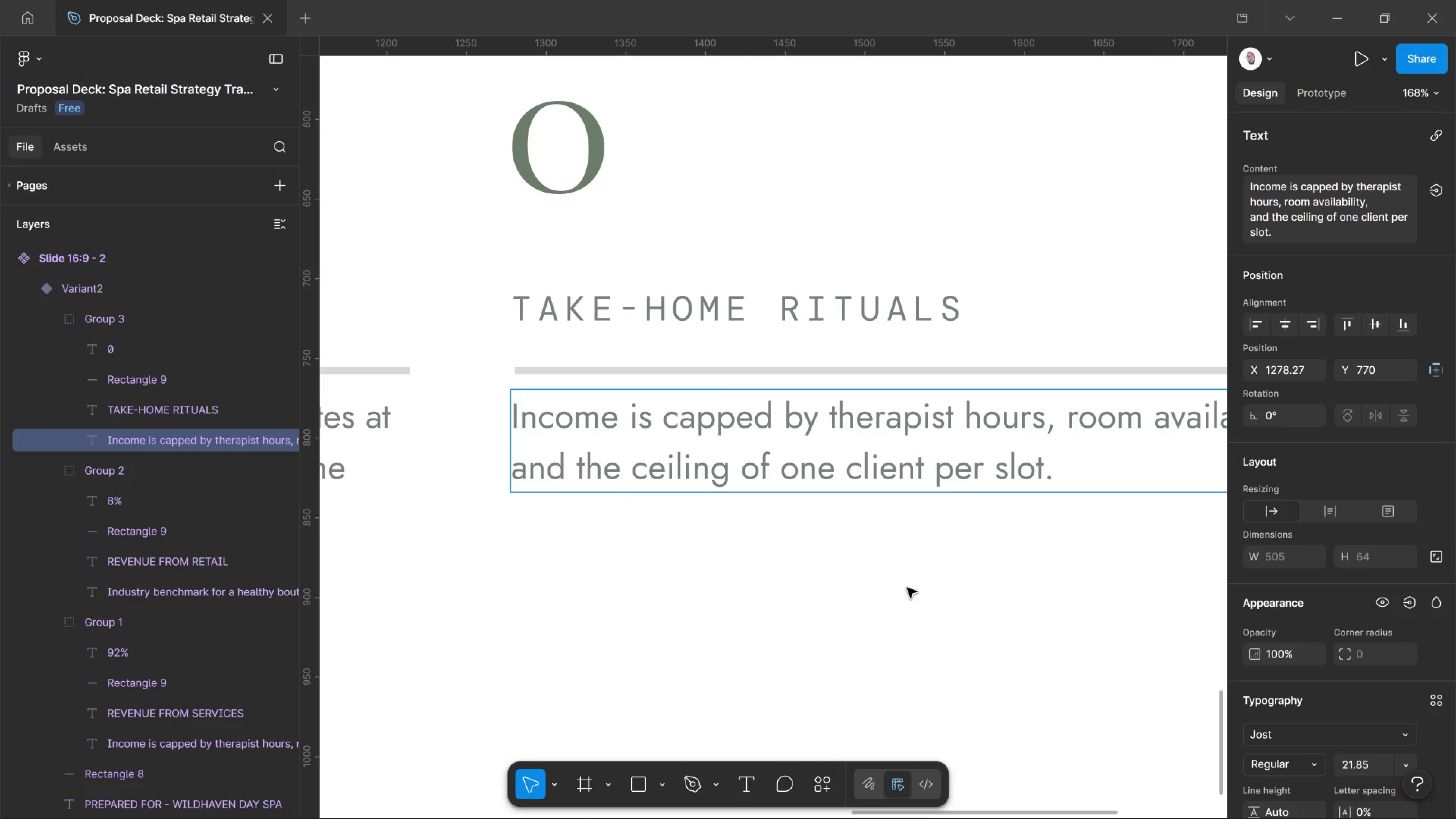 
left_click([496, 461])
 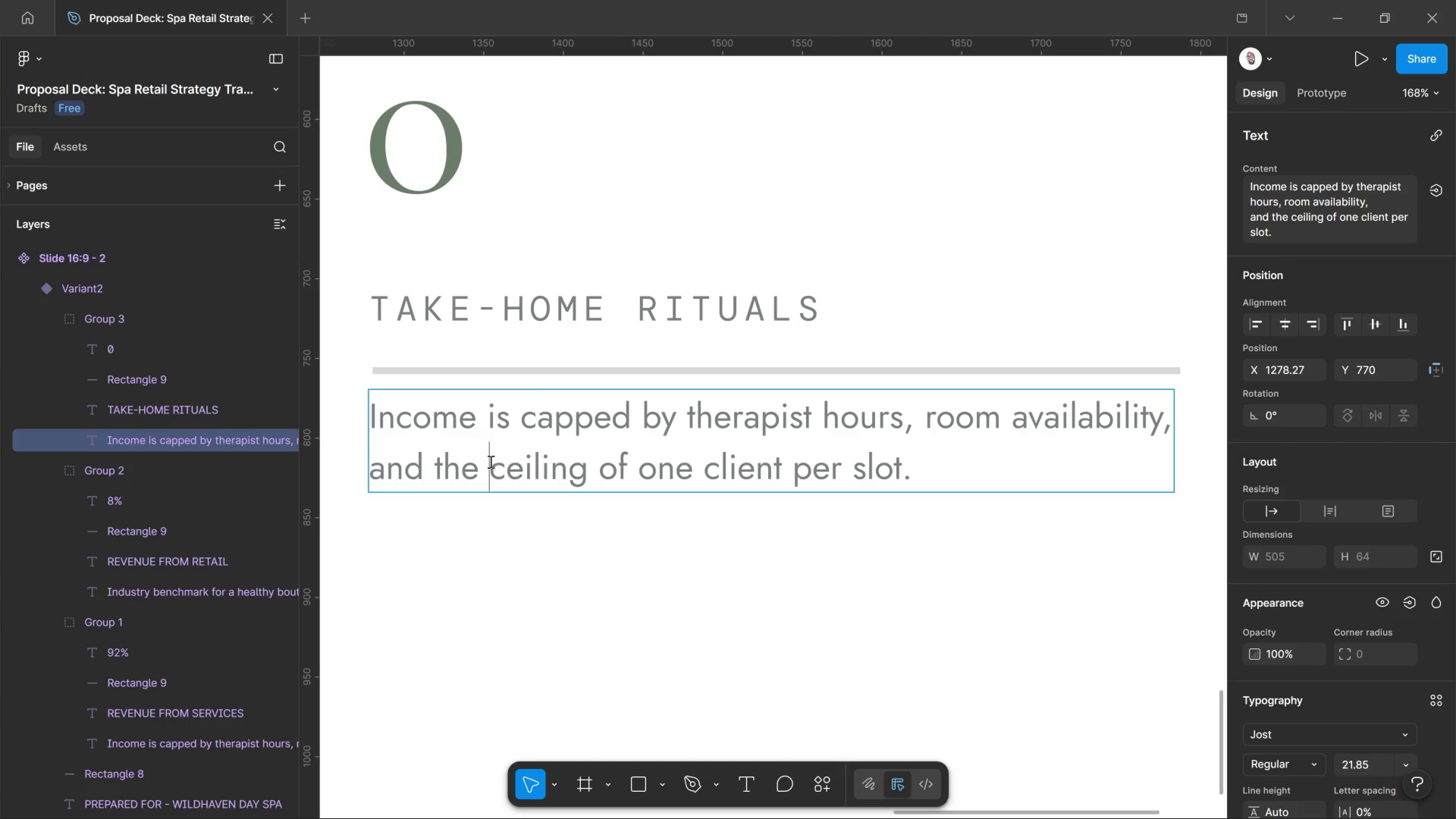 
key(Control+A)
 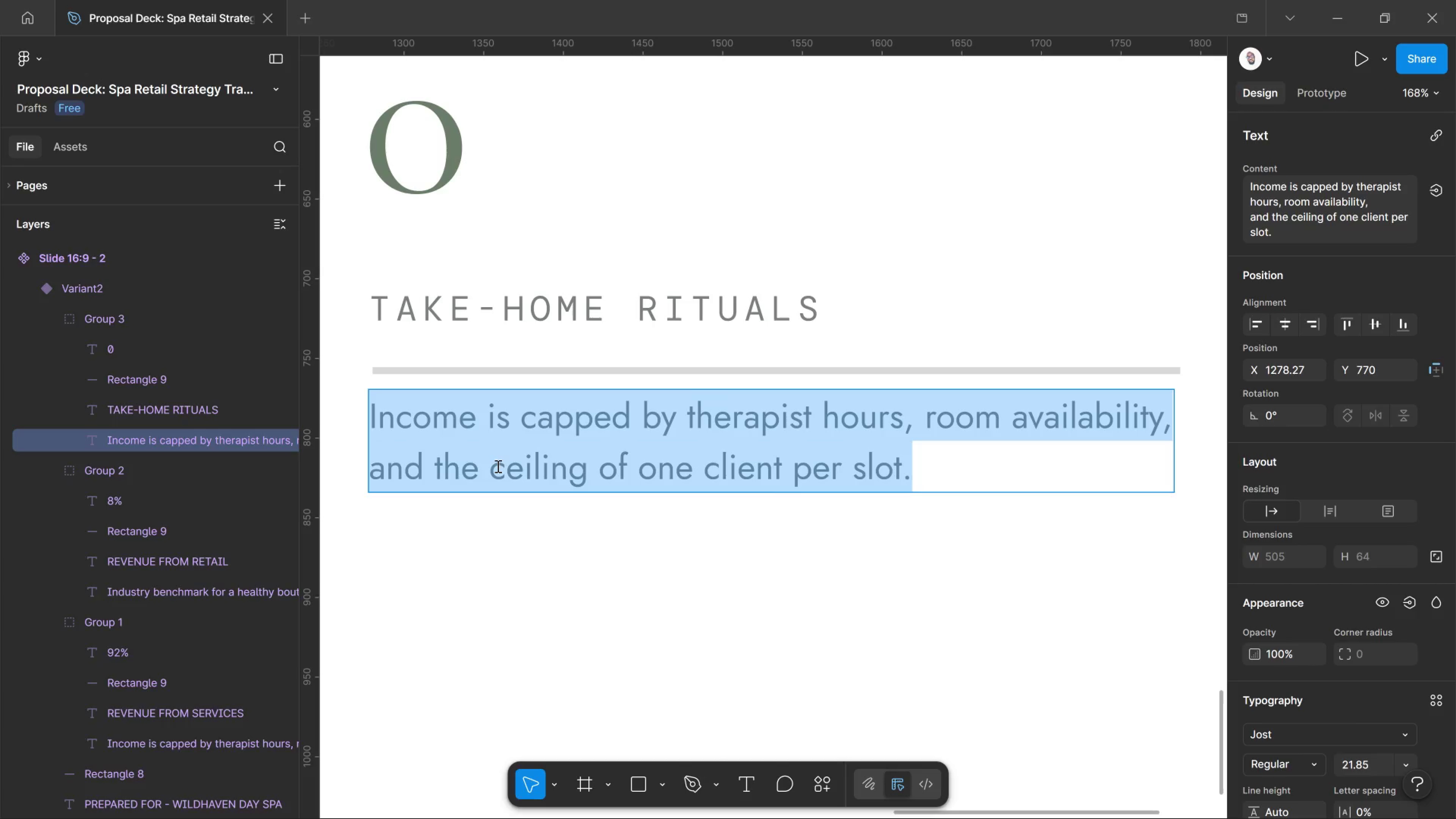 
wait(5.66)
 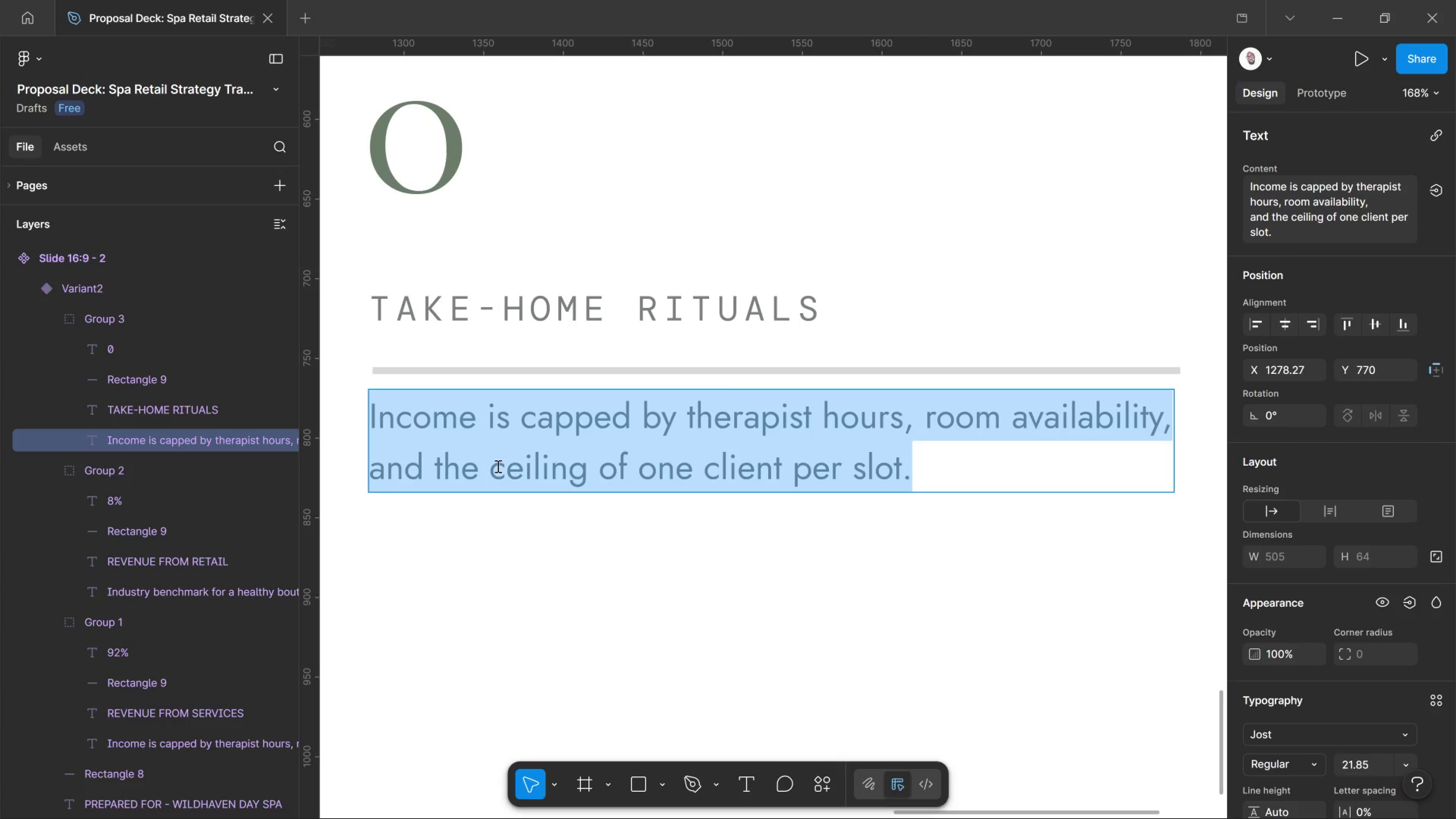 
type(Client walk out with a glow that fades by Friday)
 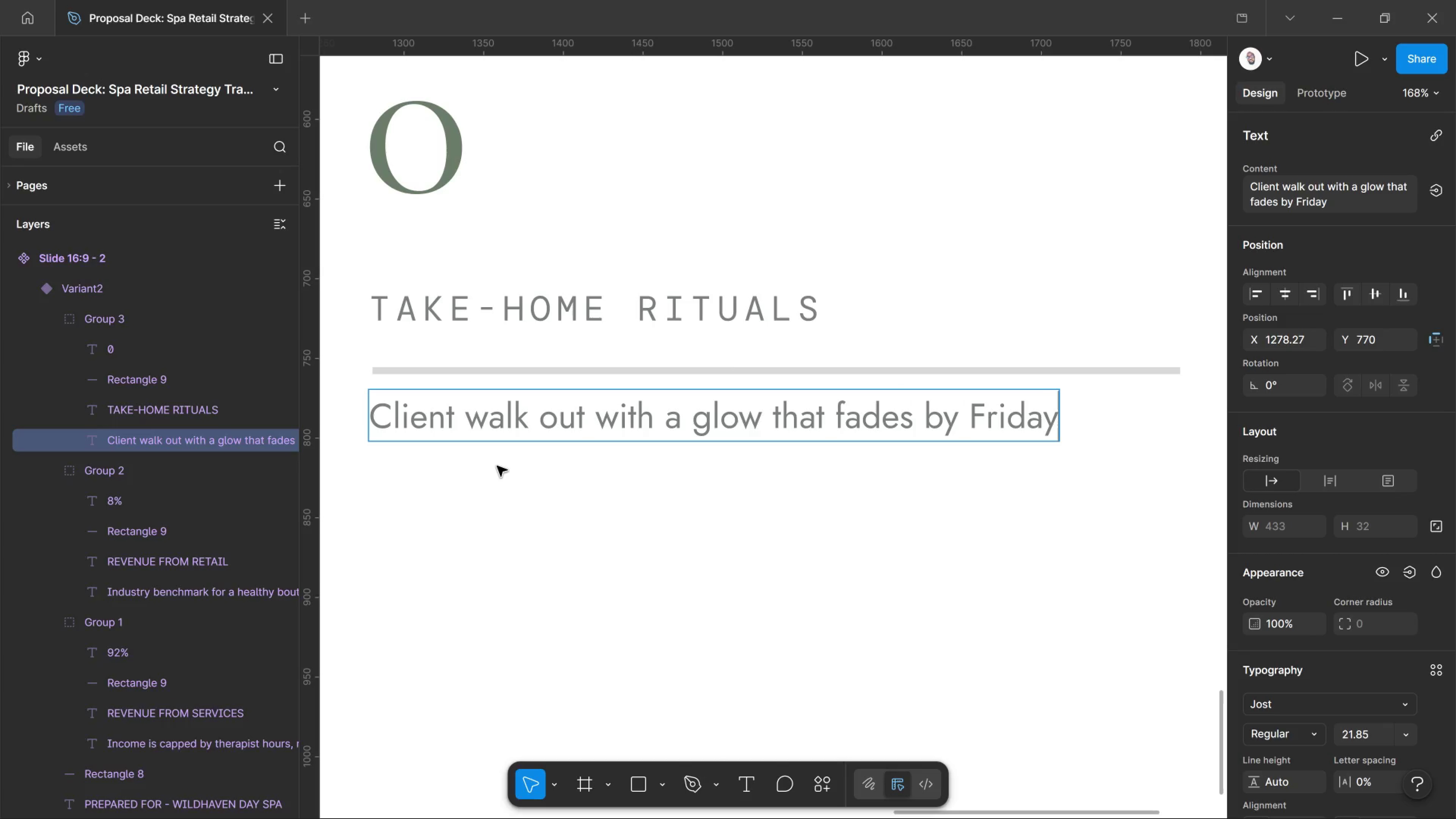 
type( without )
key(Backspace)
 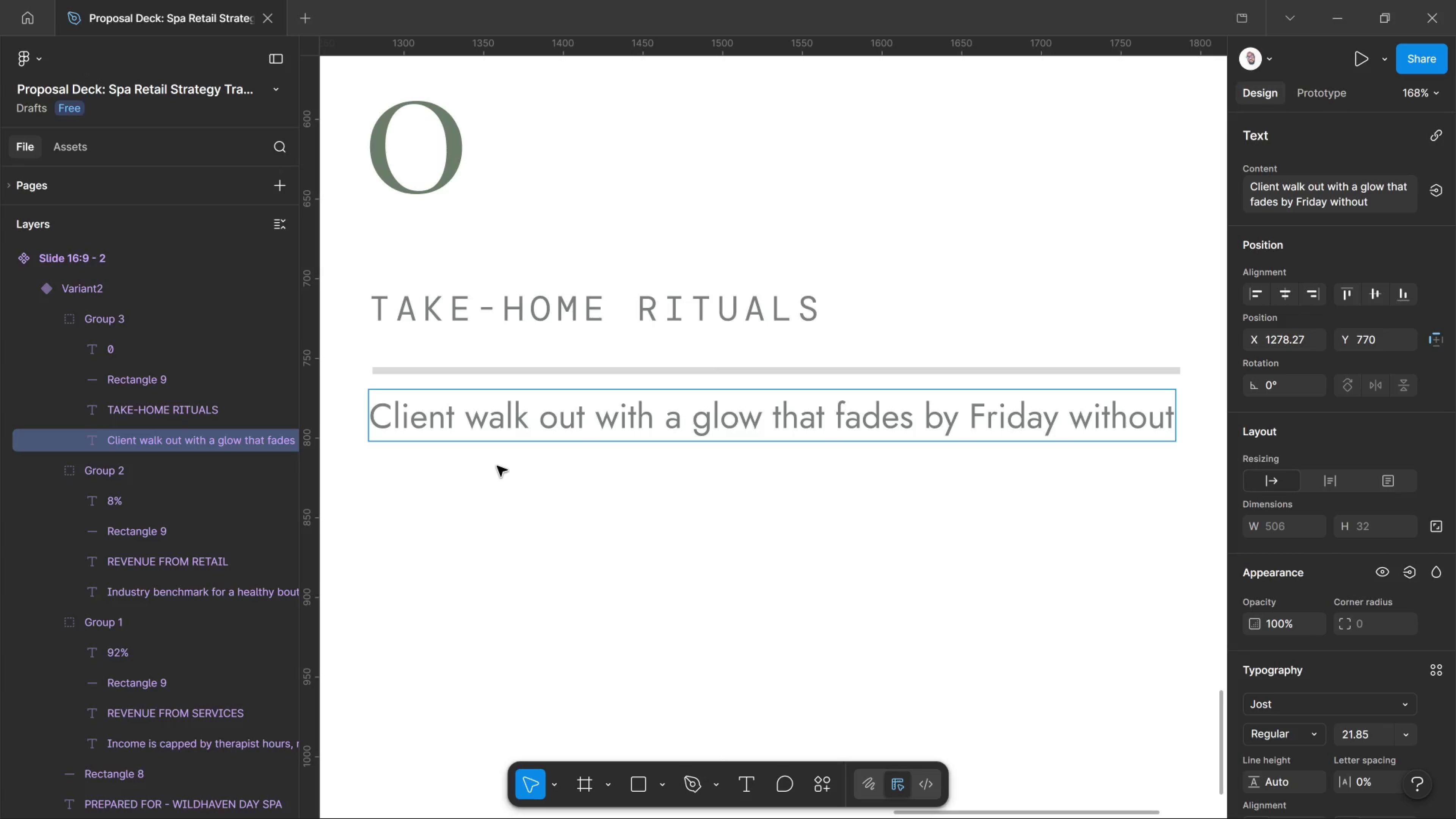 
key(Backspace)
 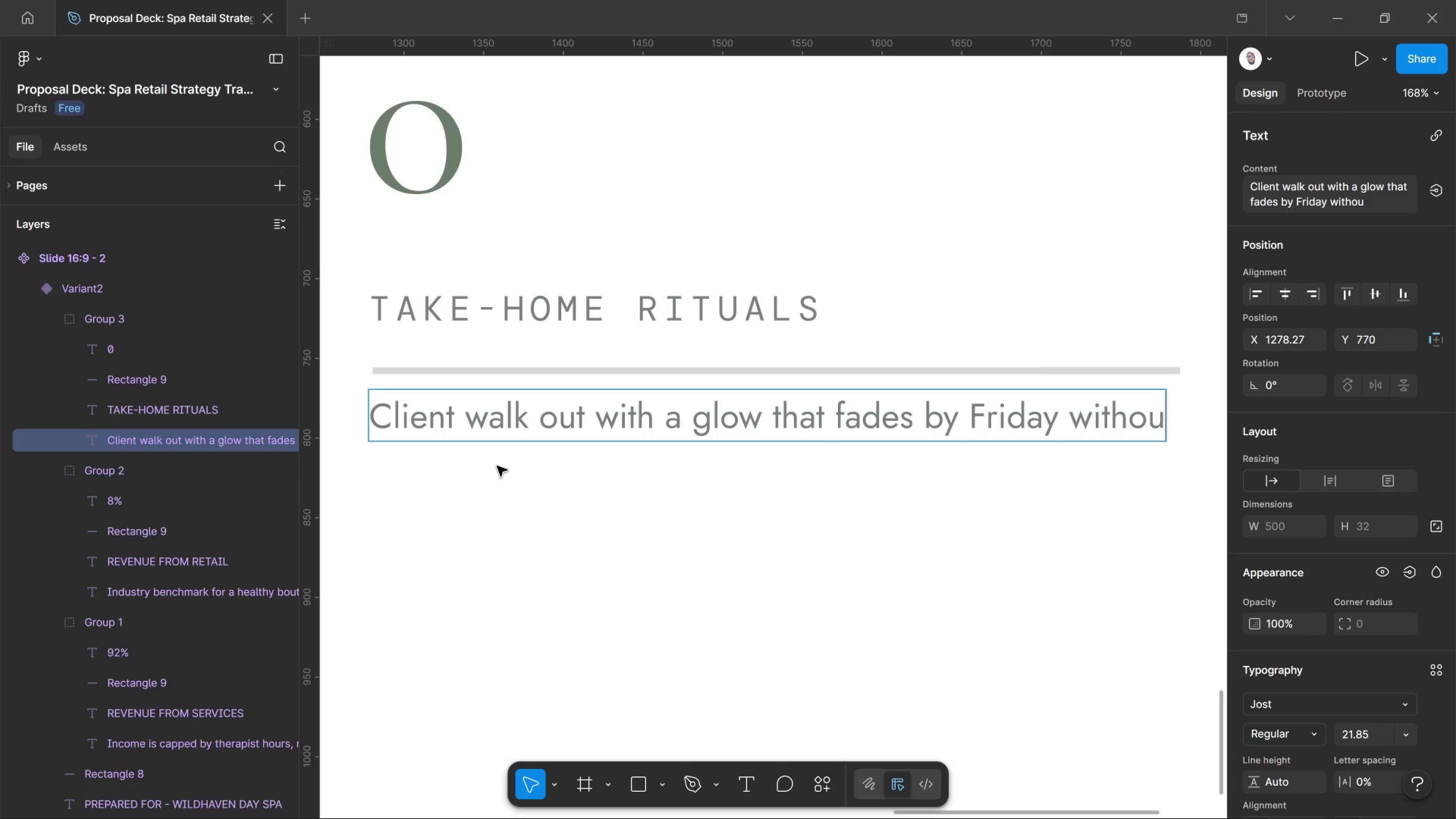 
key(Backspace)
 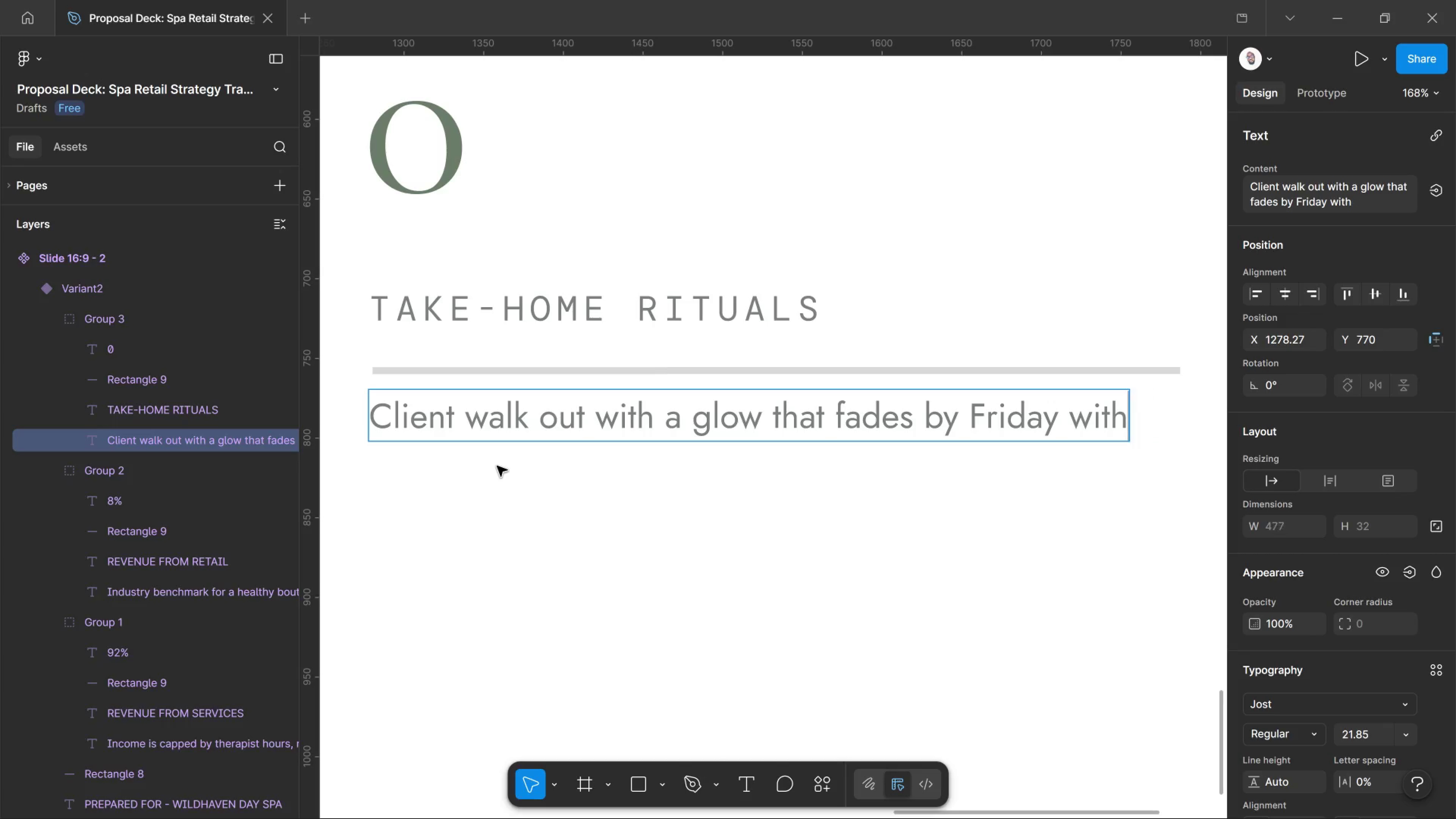 
key(Backspace)
 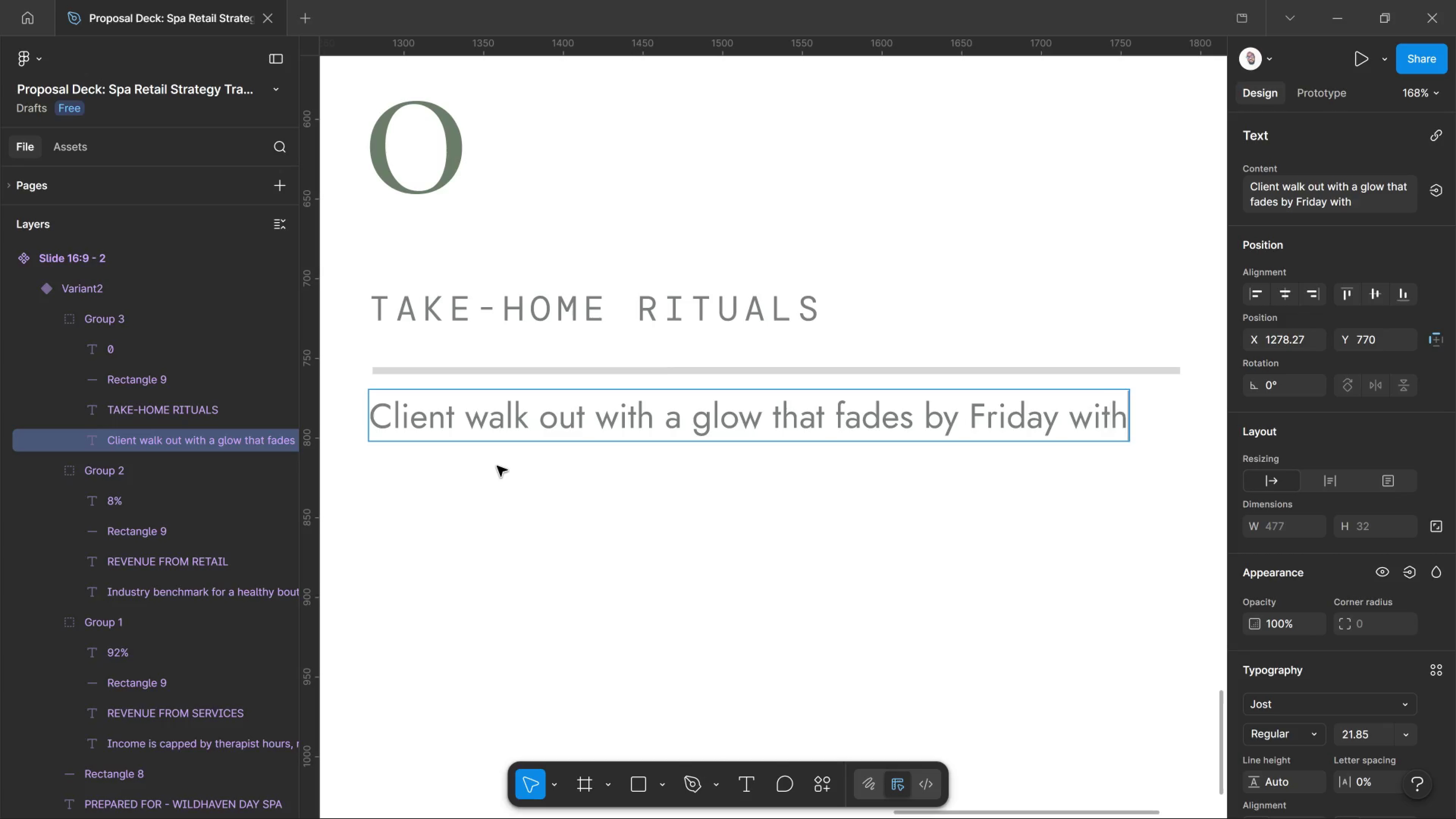 
key(Backspace)
 